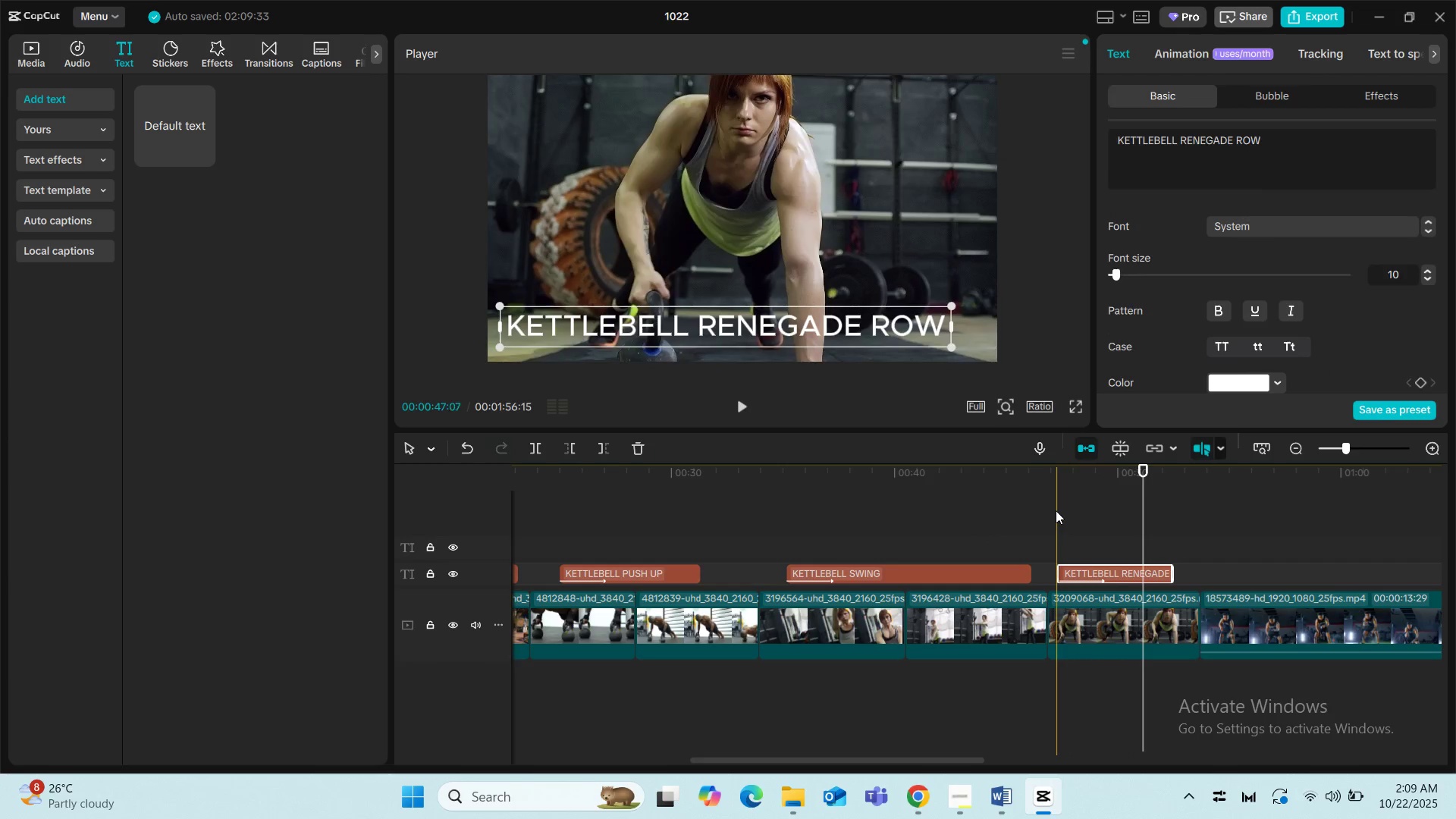 
left_click([1056, 510])
 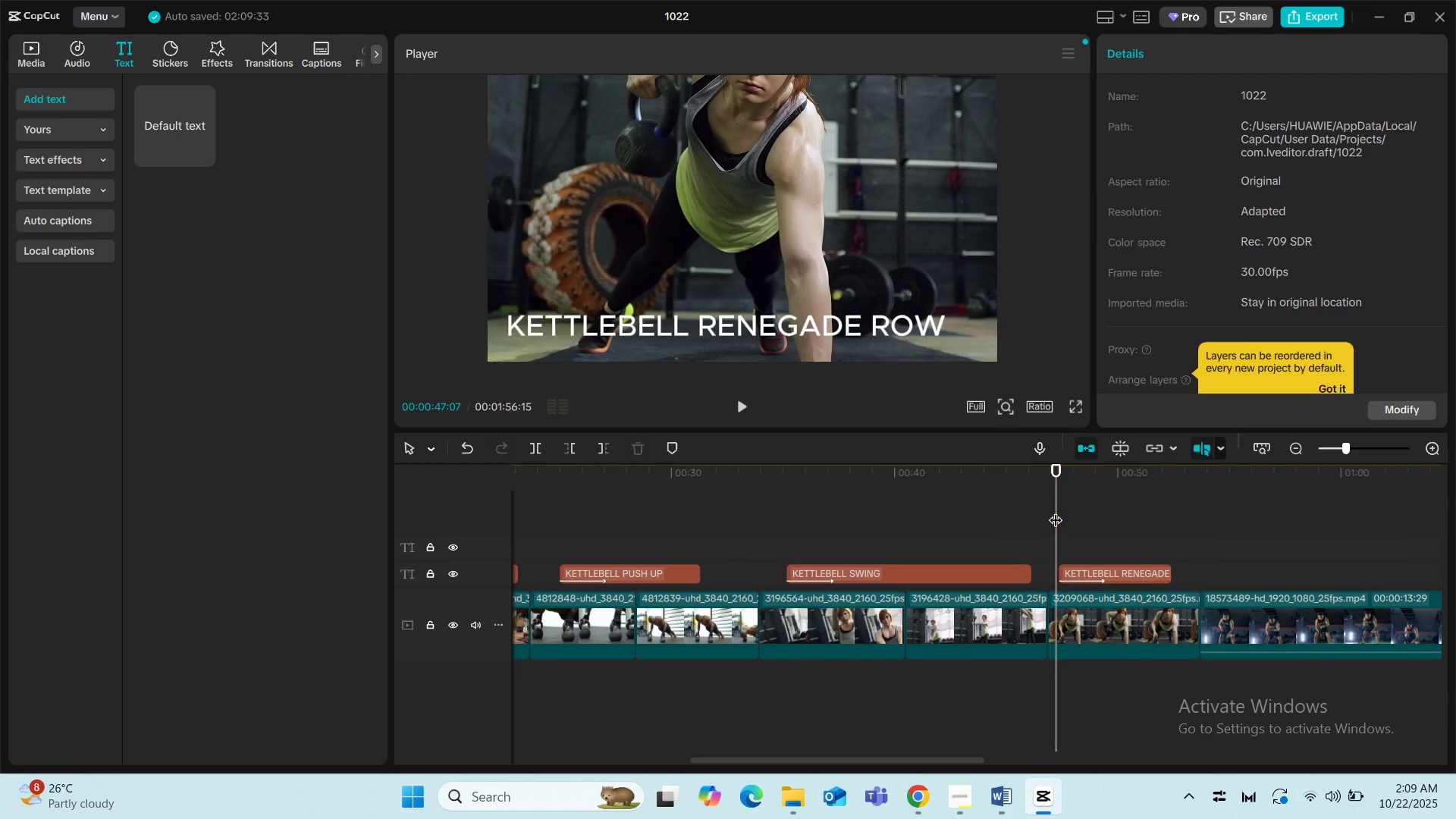 
key(Space)
 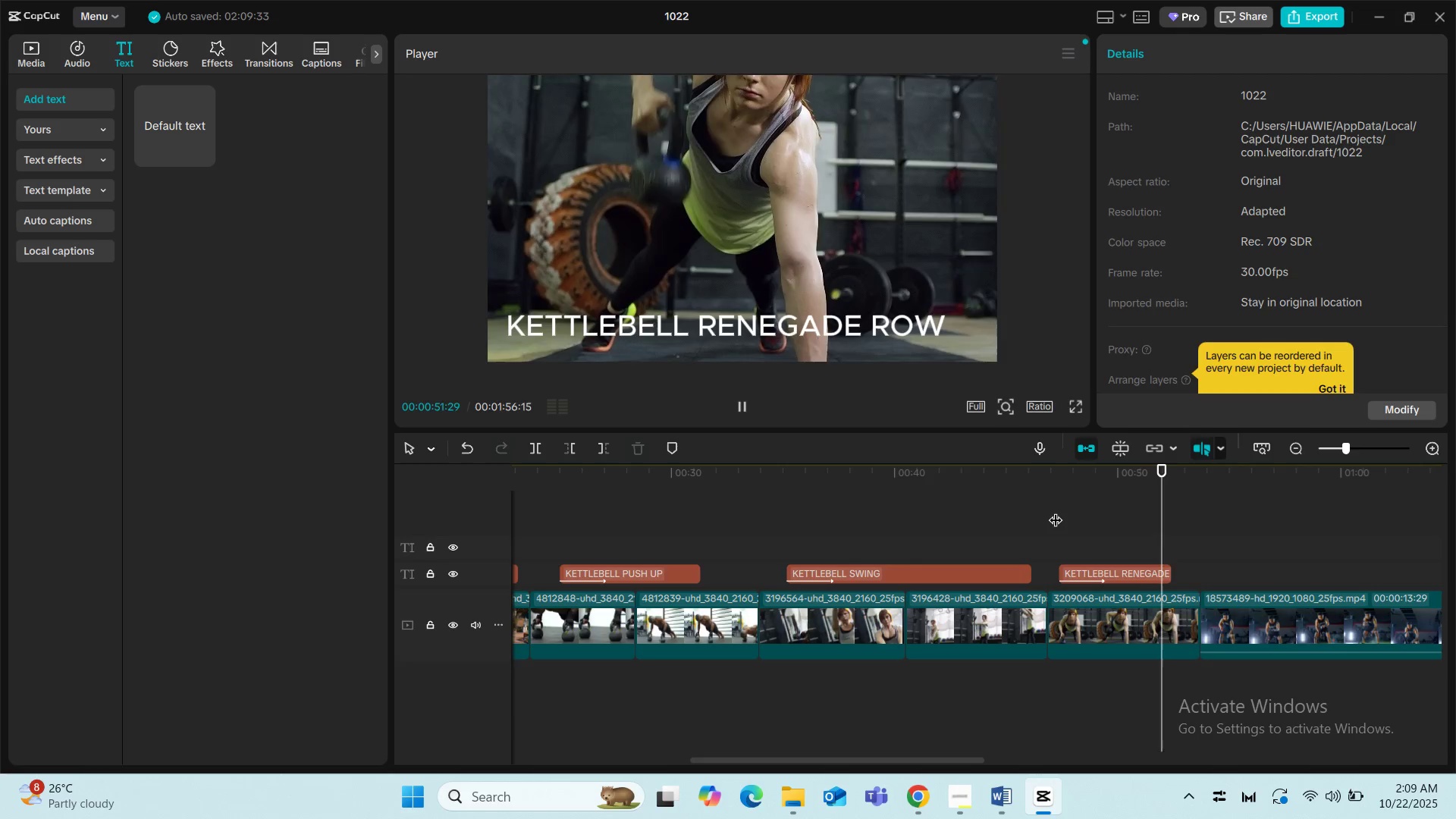 
wait(6.73)
 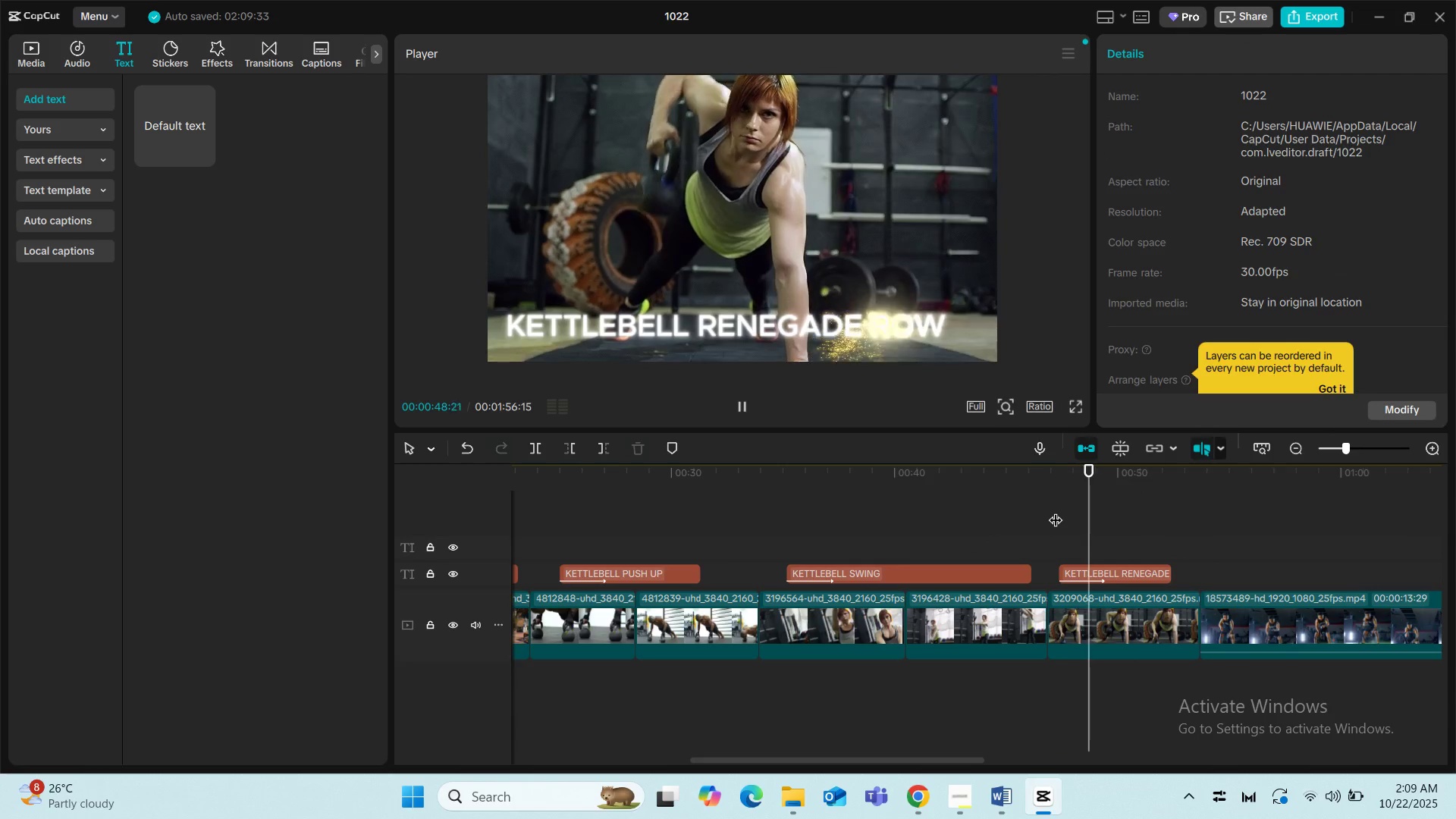 
key(Space)
 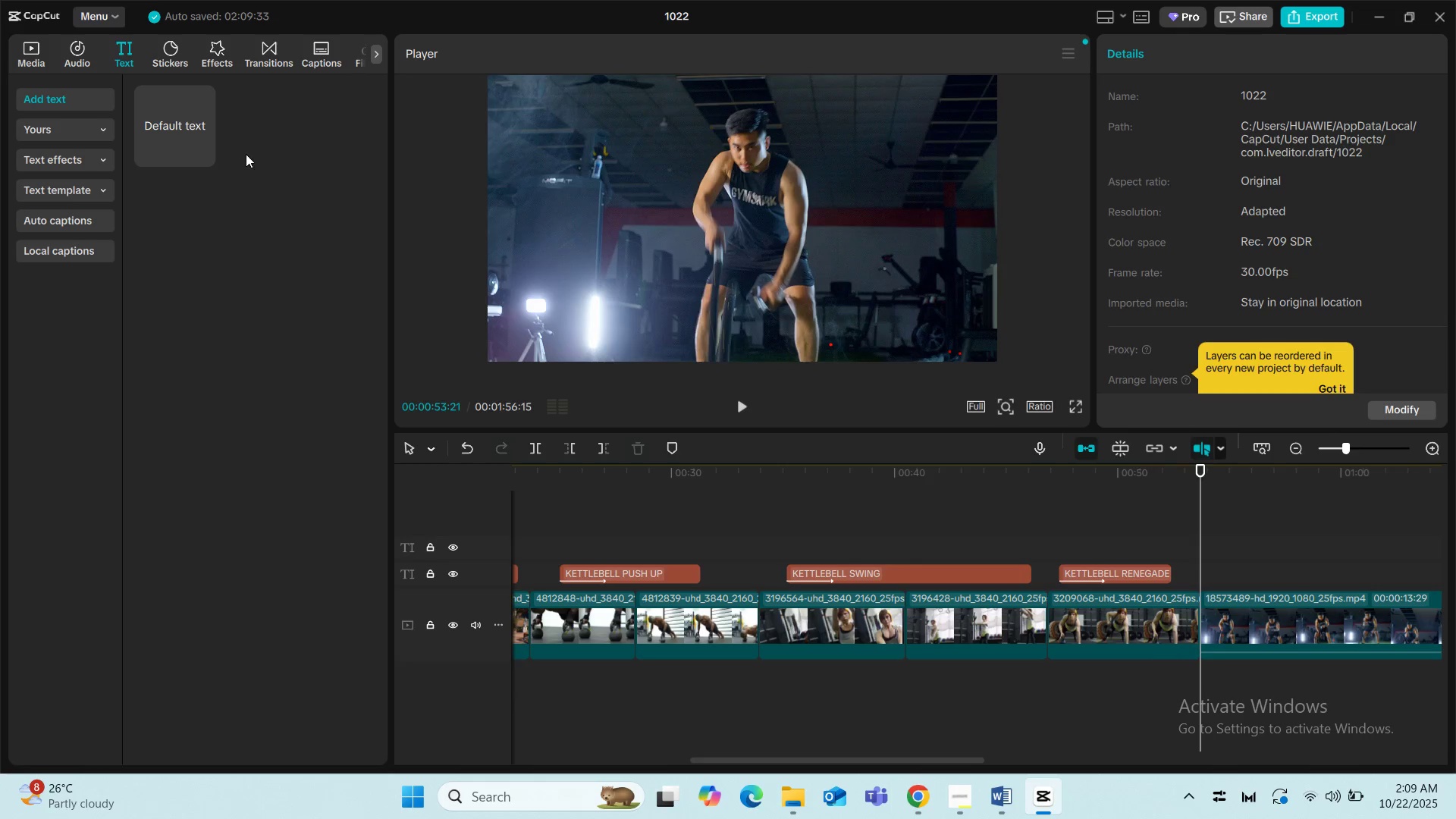 
left_click_drag(start_coordinate=[156, 84], to_coordinate=[243, 154])
 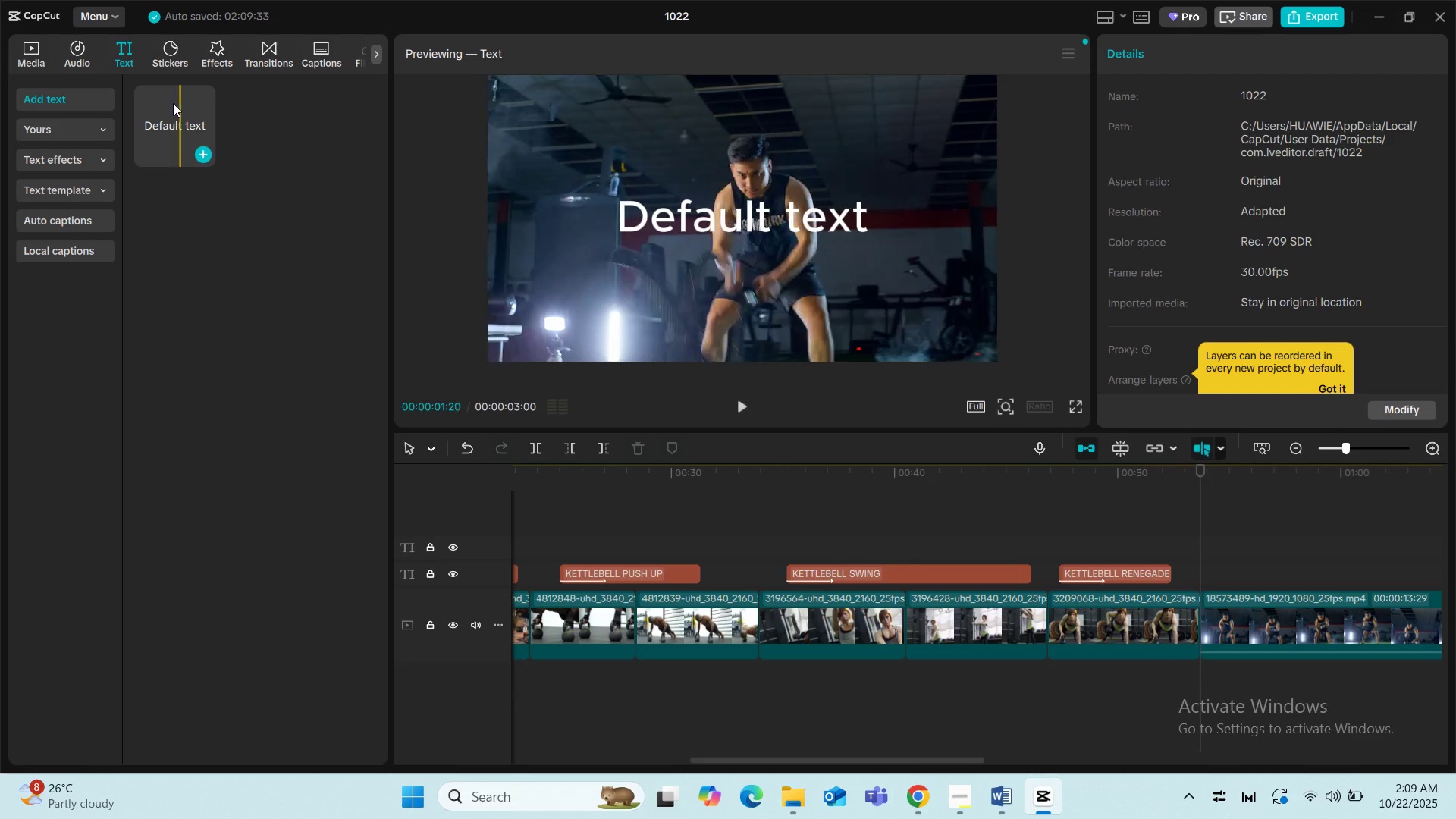 
left_click_drag(start_coordinate=[171, 103], to_coordinate=[1216, 576])
 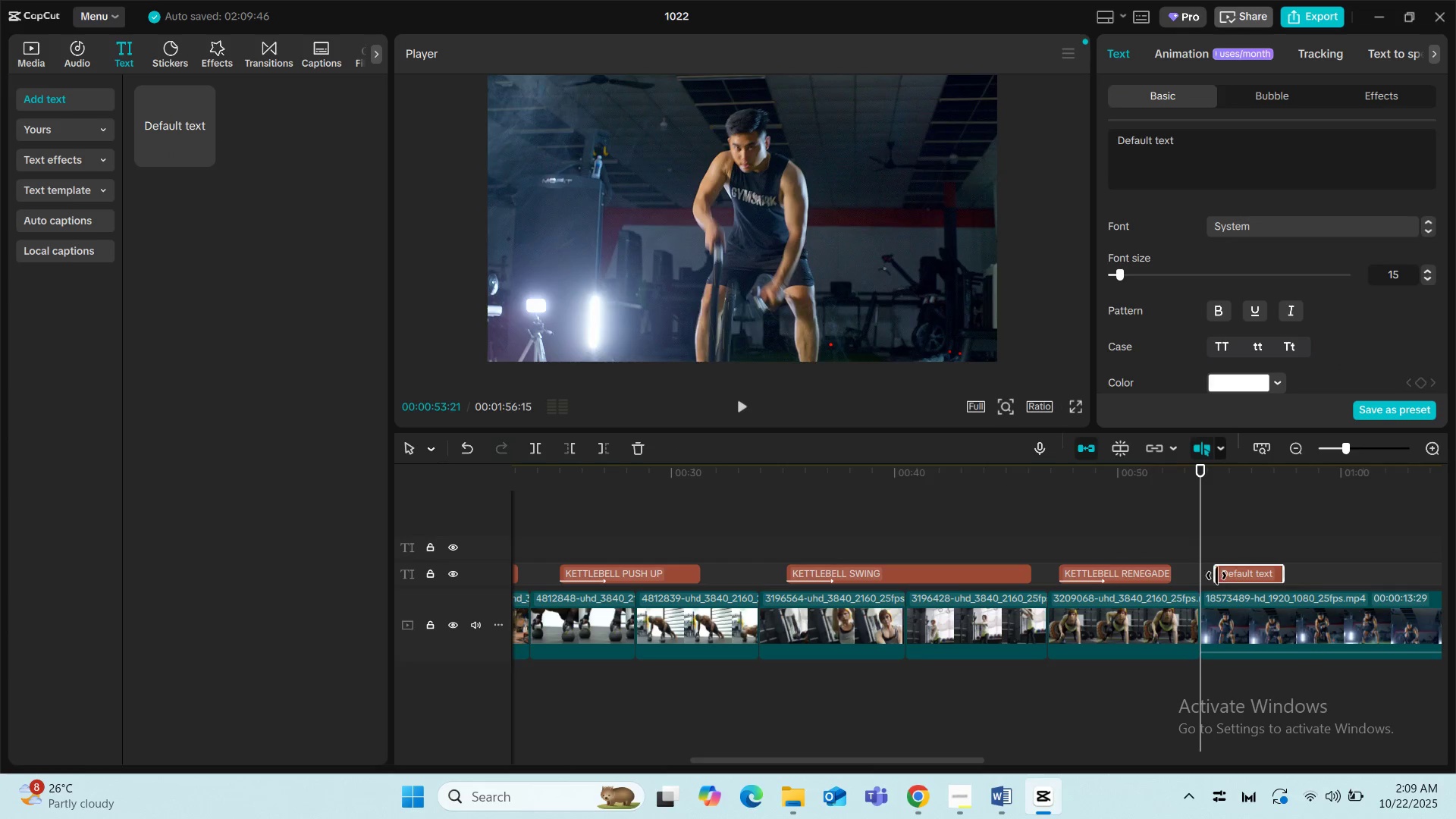 
left_click_drag(start_coordinate=[1216, 576], to_coordinate=[1231, 576])
 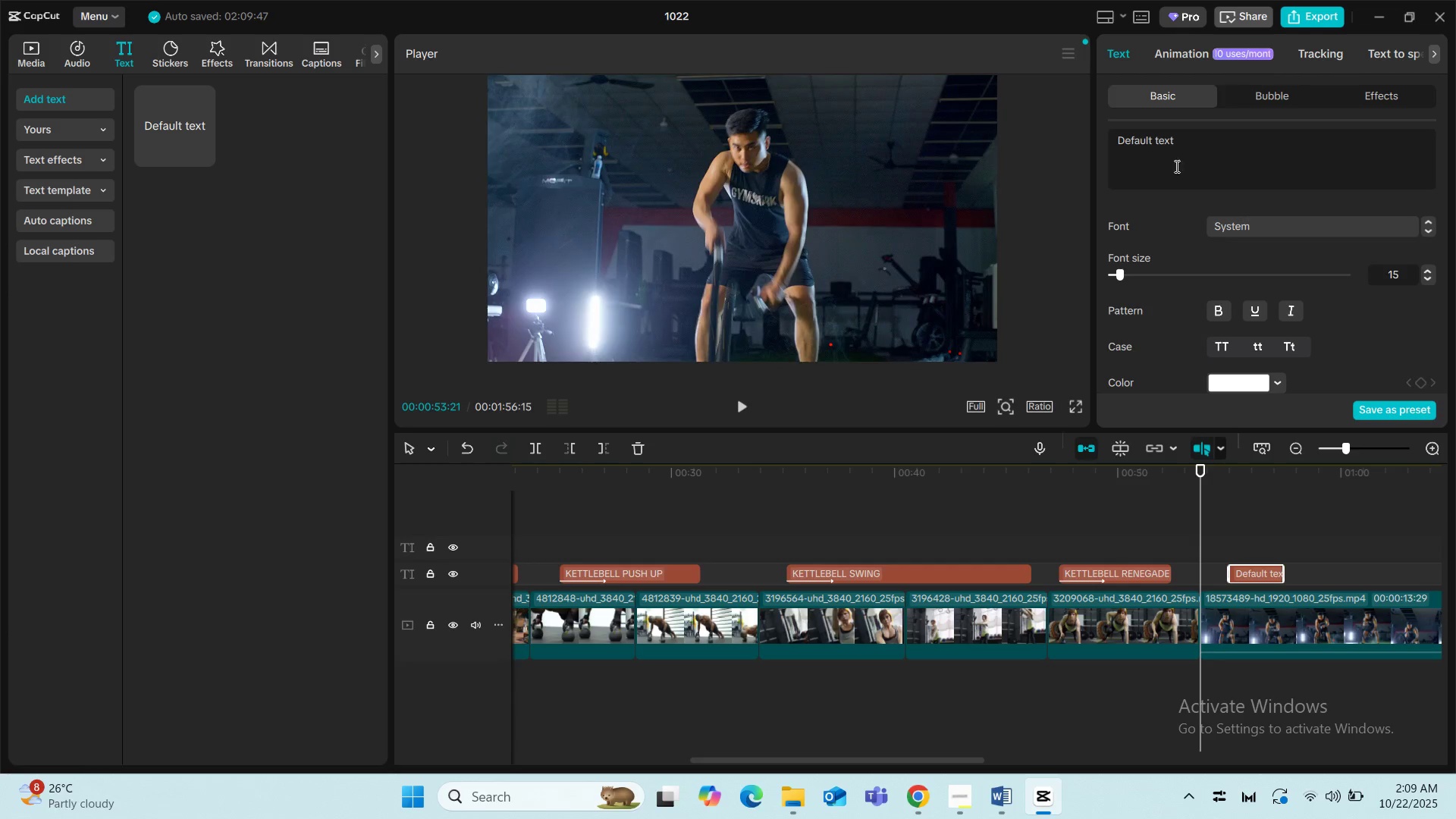 
left_click_drag(start_coordinate=[1178, 152], to_coordinate=[1107, 133])
 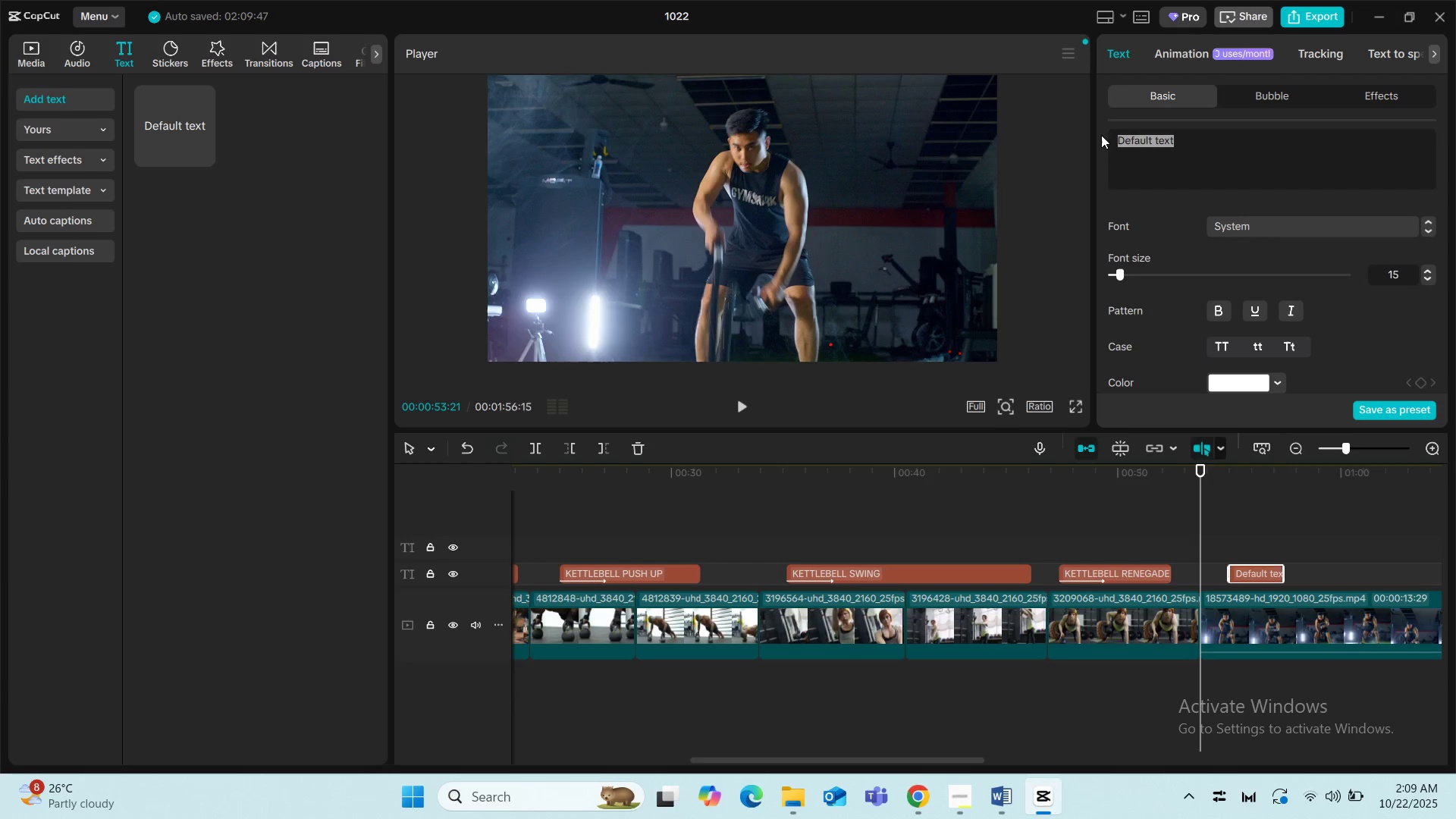 
type(BATTLE ROPE)
 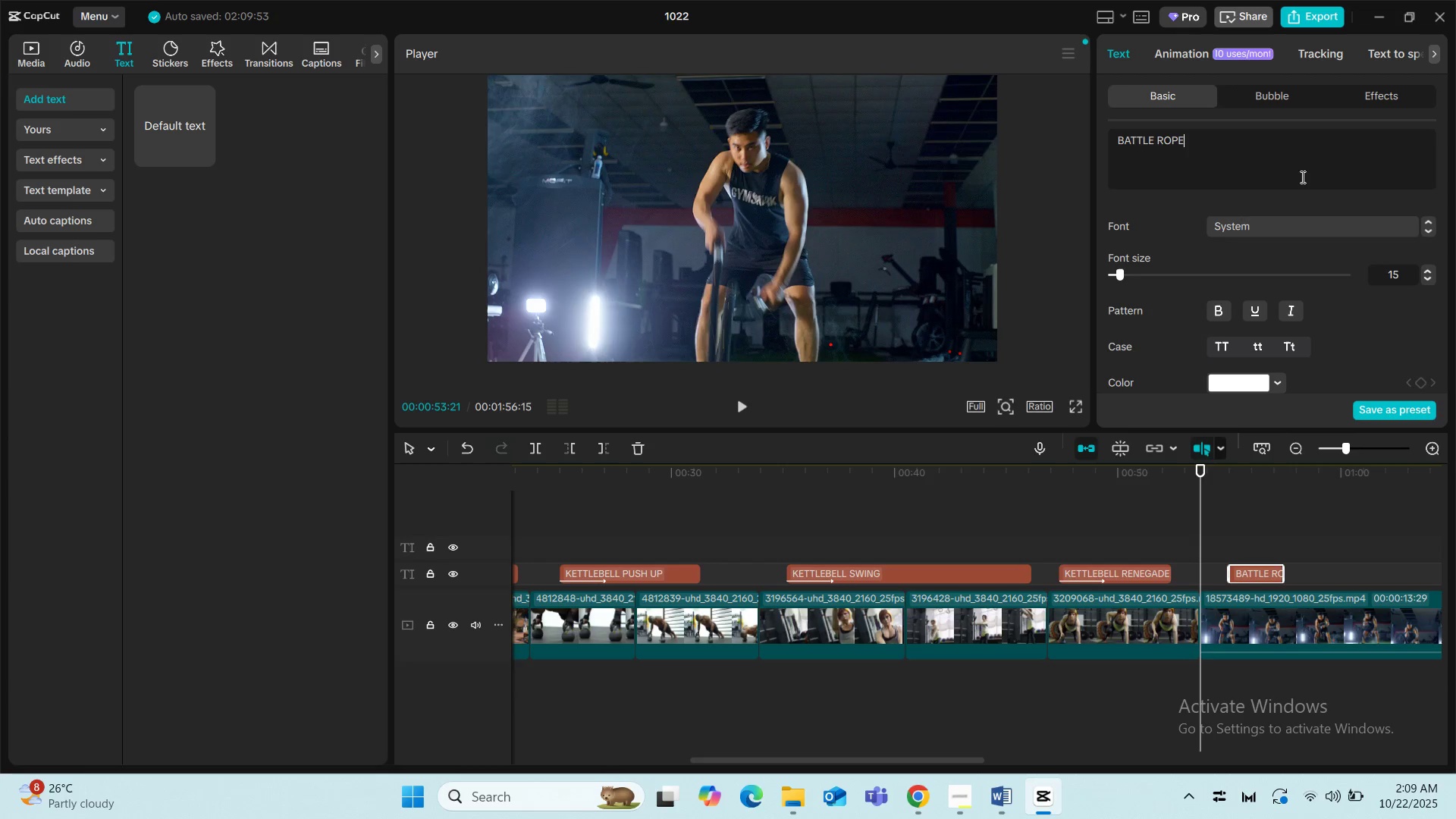 
left_click([1167, 53])
 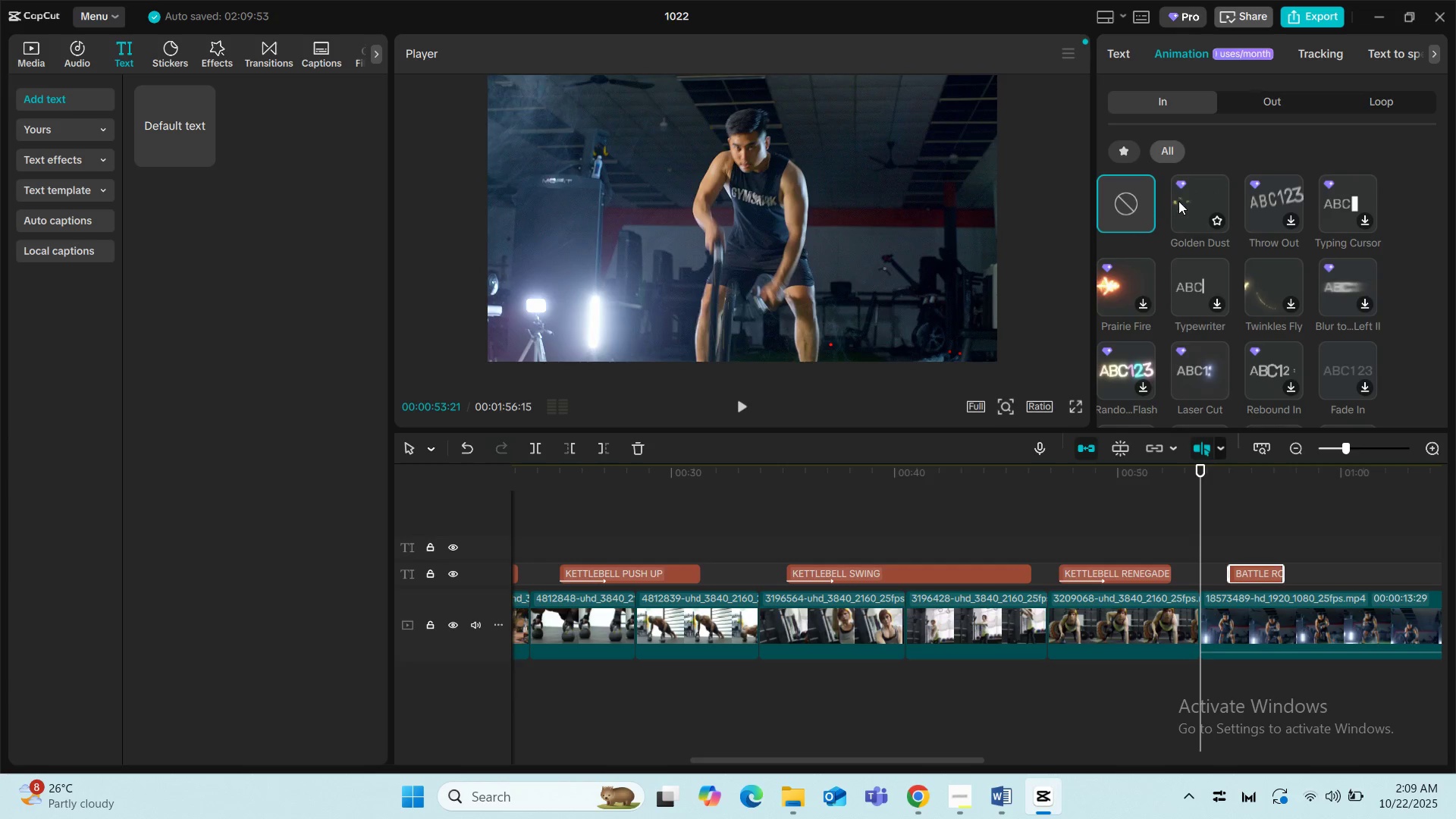 
left_click([1178, 201])
 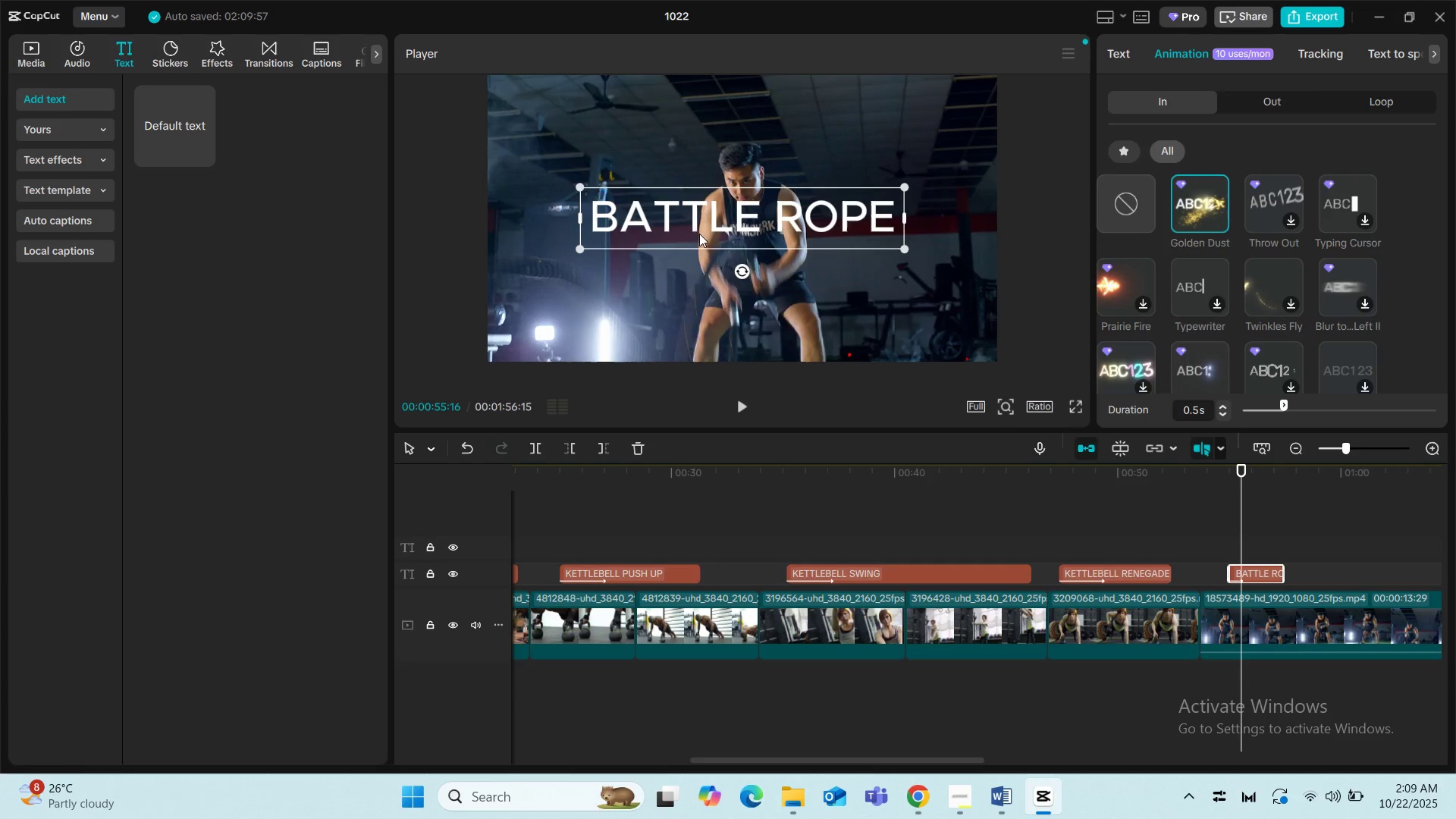 
left_click_drag(start_coordinate=[679, 216], to_coordinate=[601, 310])
 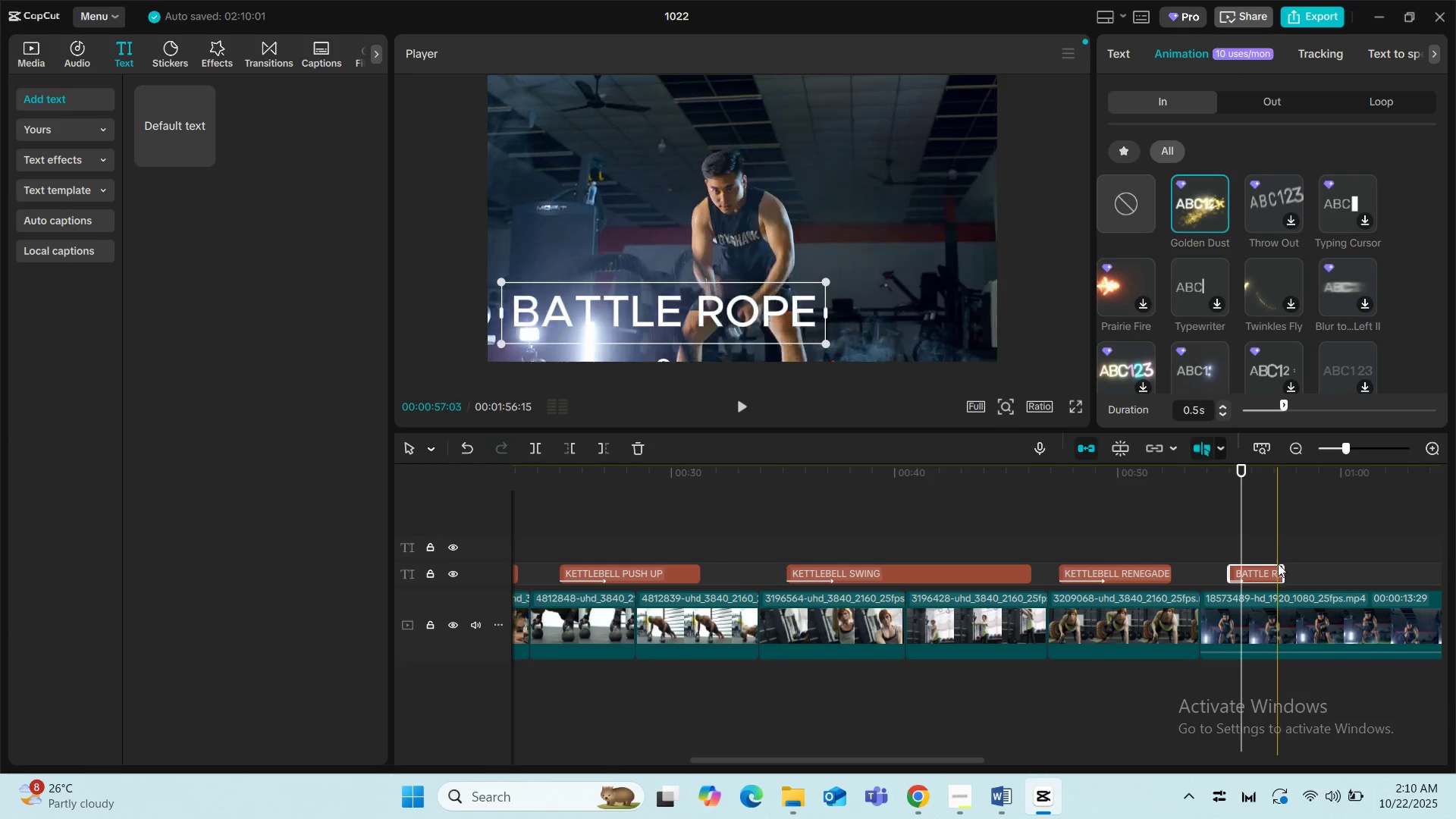 
left_click_drag(start_coordinate=[1285, 566], to_coordinate=[1409, 567])
 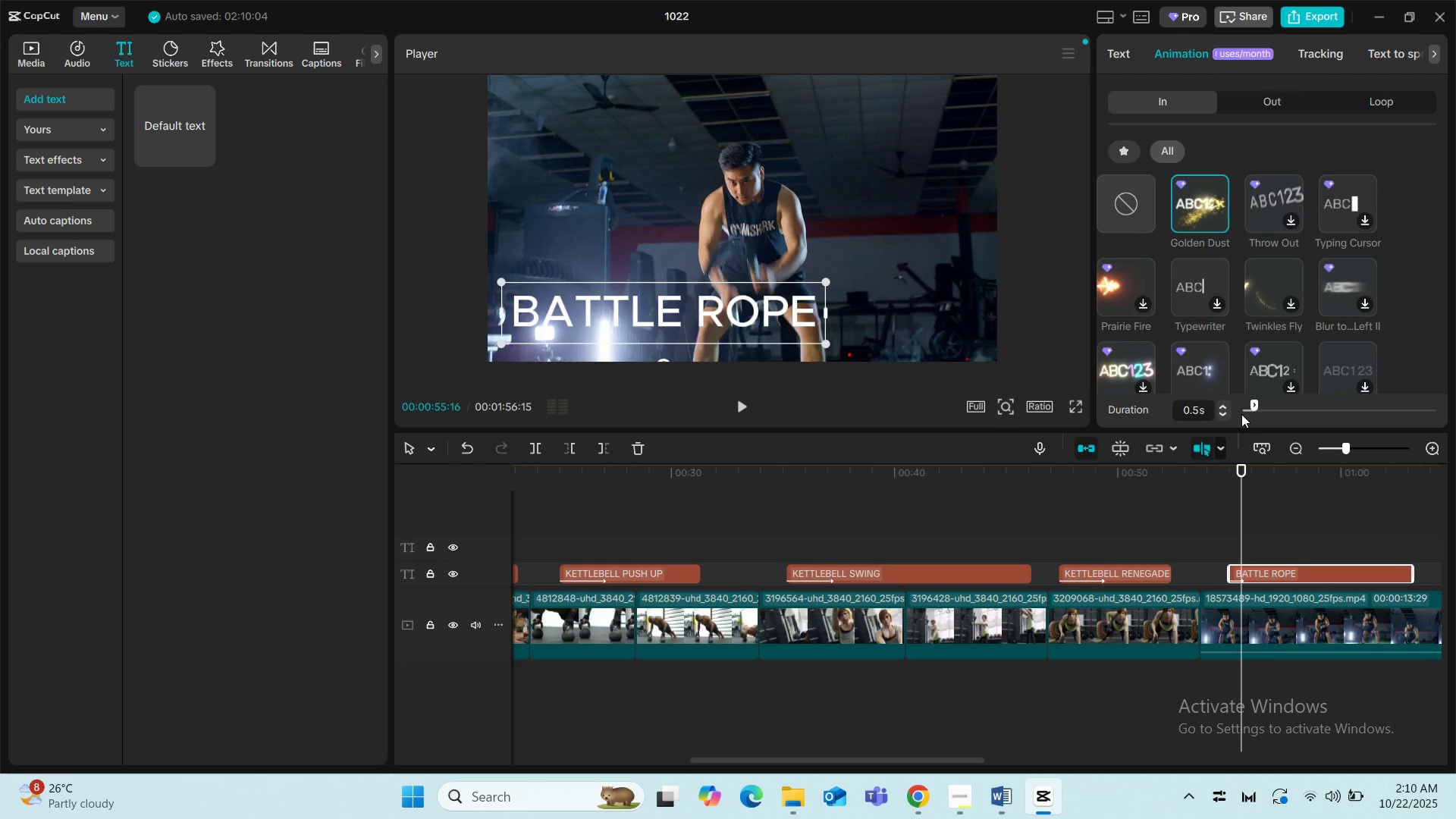 
left_click_drag(start_coordinate=[1256, 405], to_coordinate=[1291, 412])
 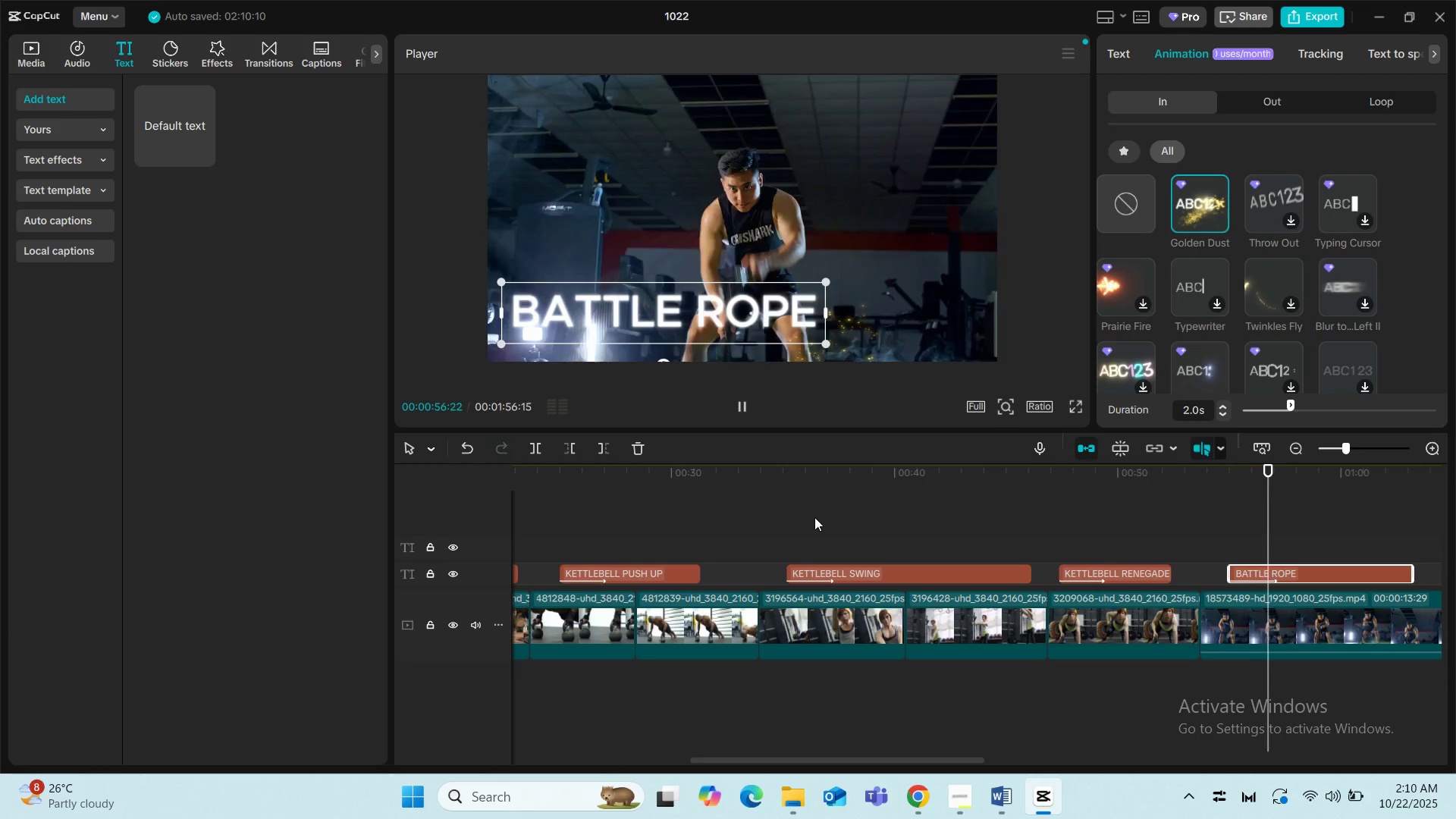 
left_click([1181, 543])
 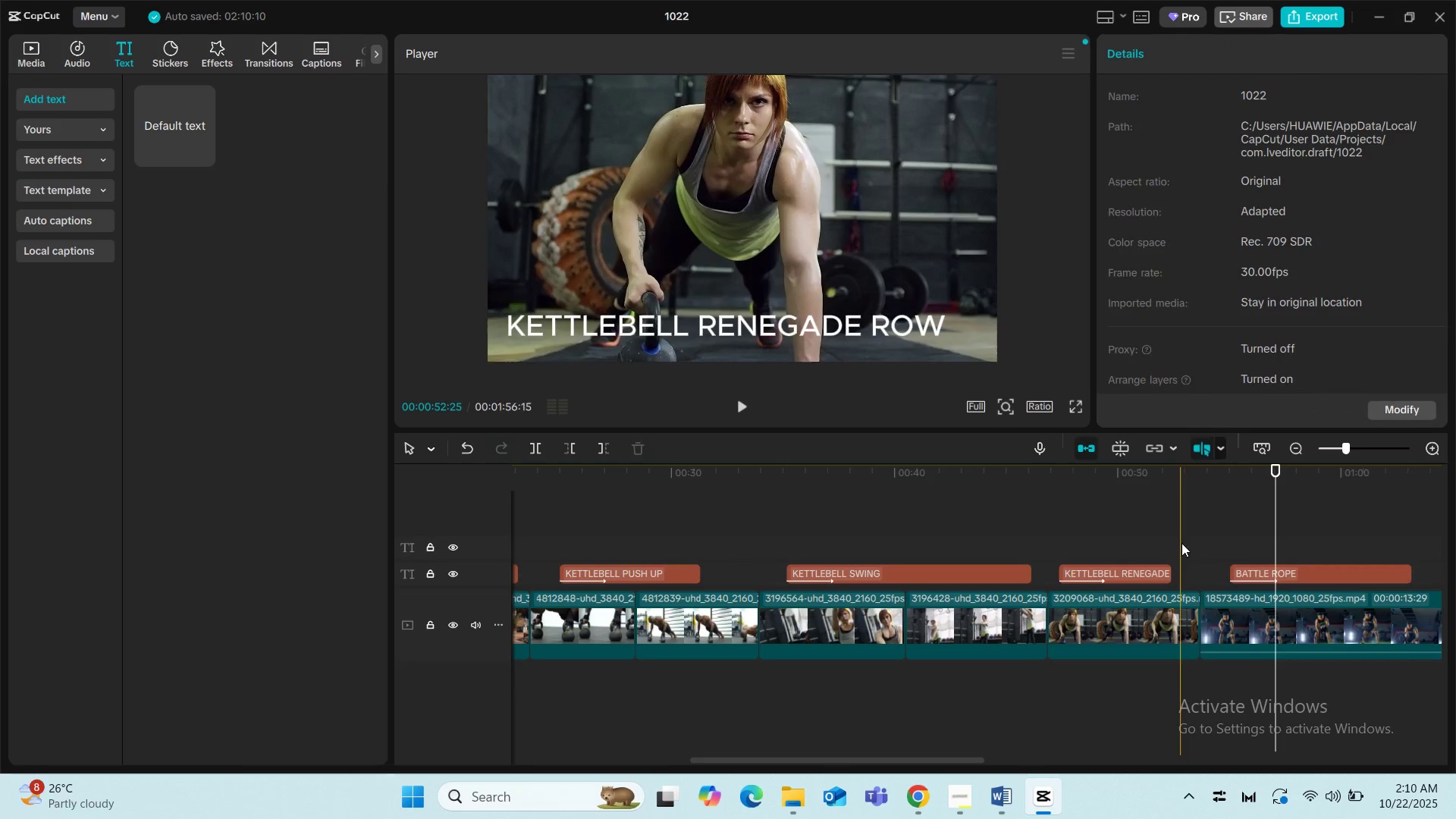 
key(Space)
 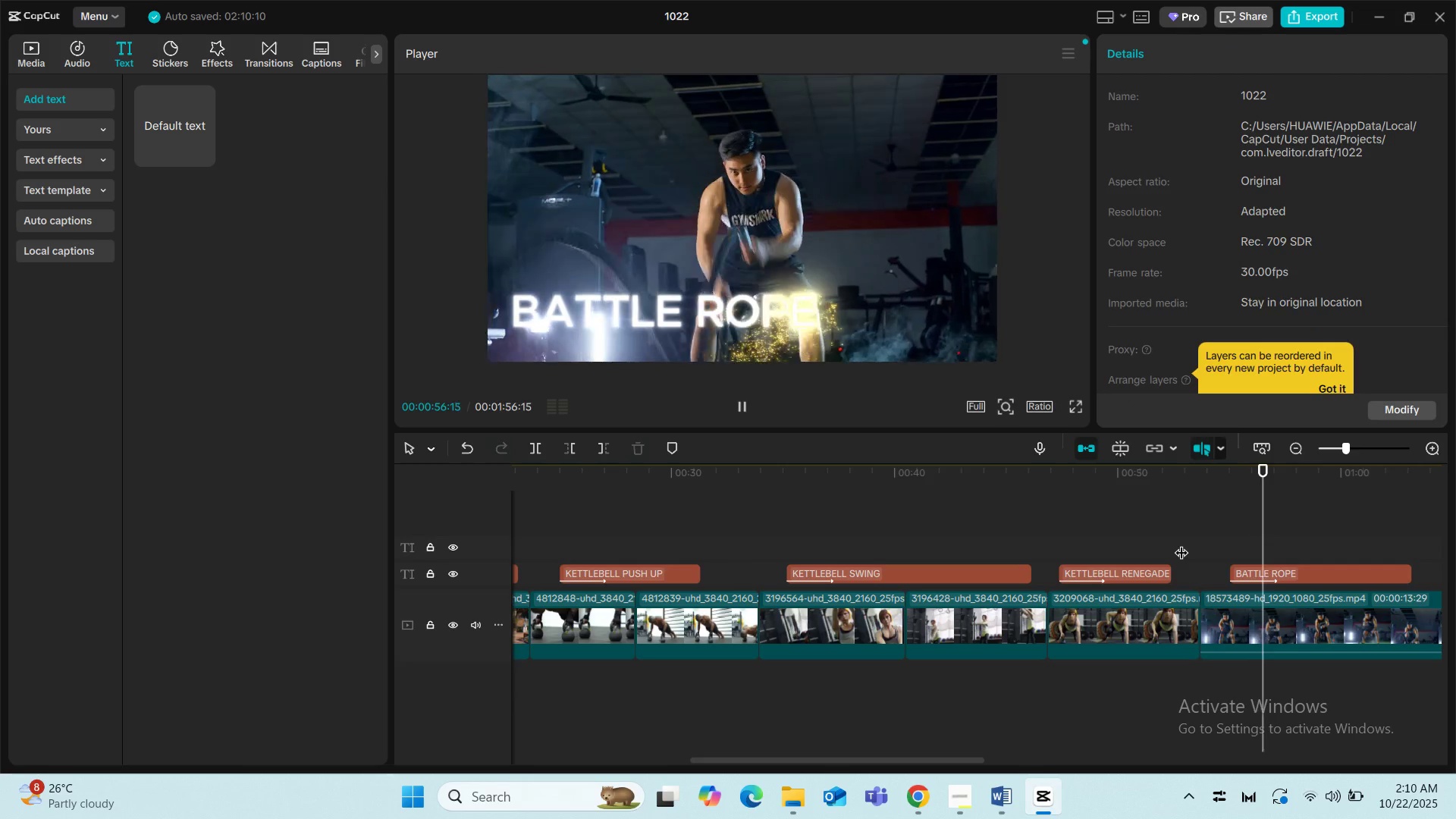 
wait(8.74)
 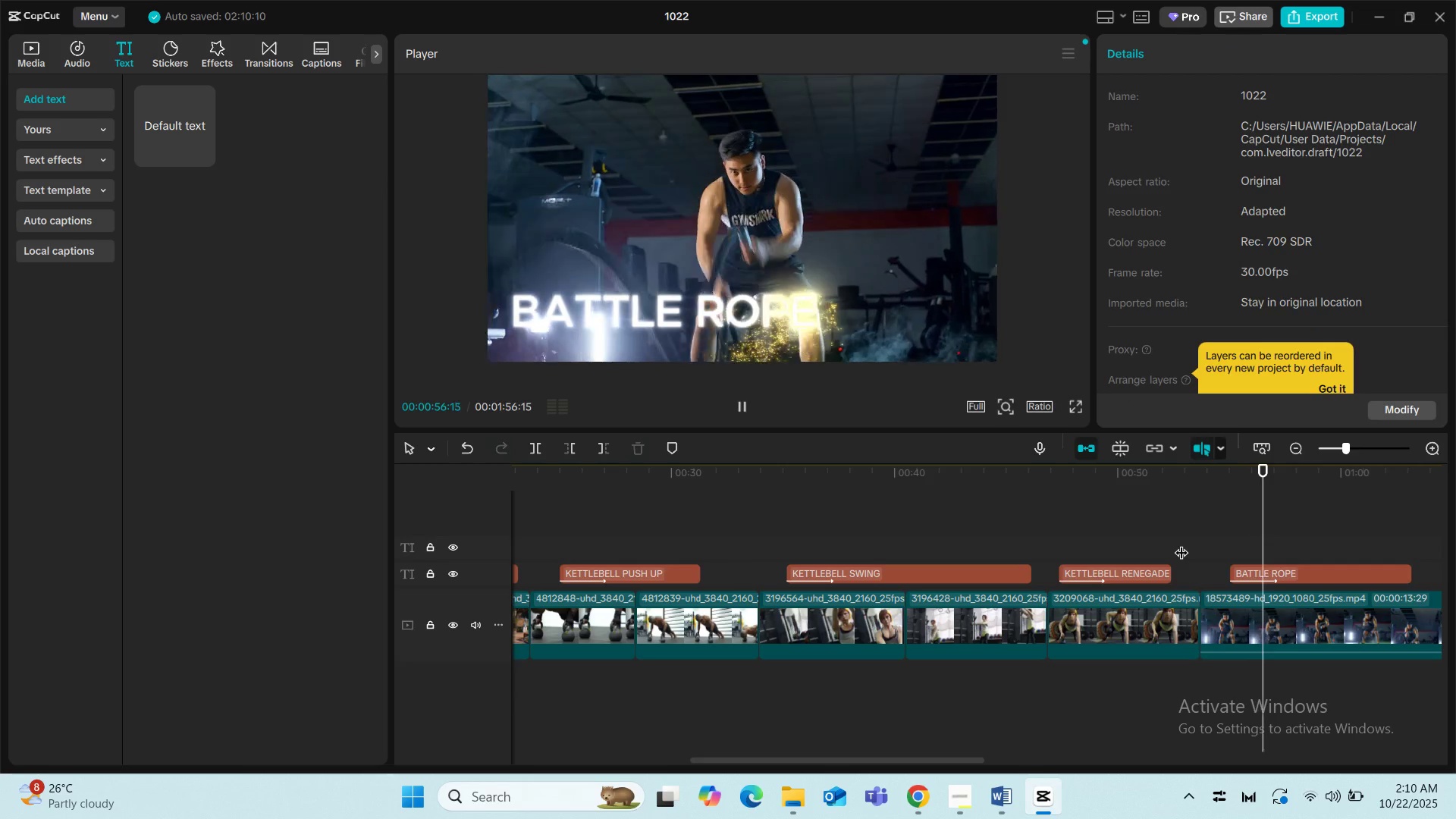 
left_click_drag(start_coordinate=[919, 760], to_coordinate=[1043, 764])
 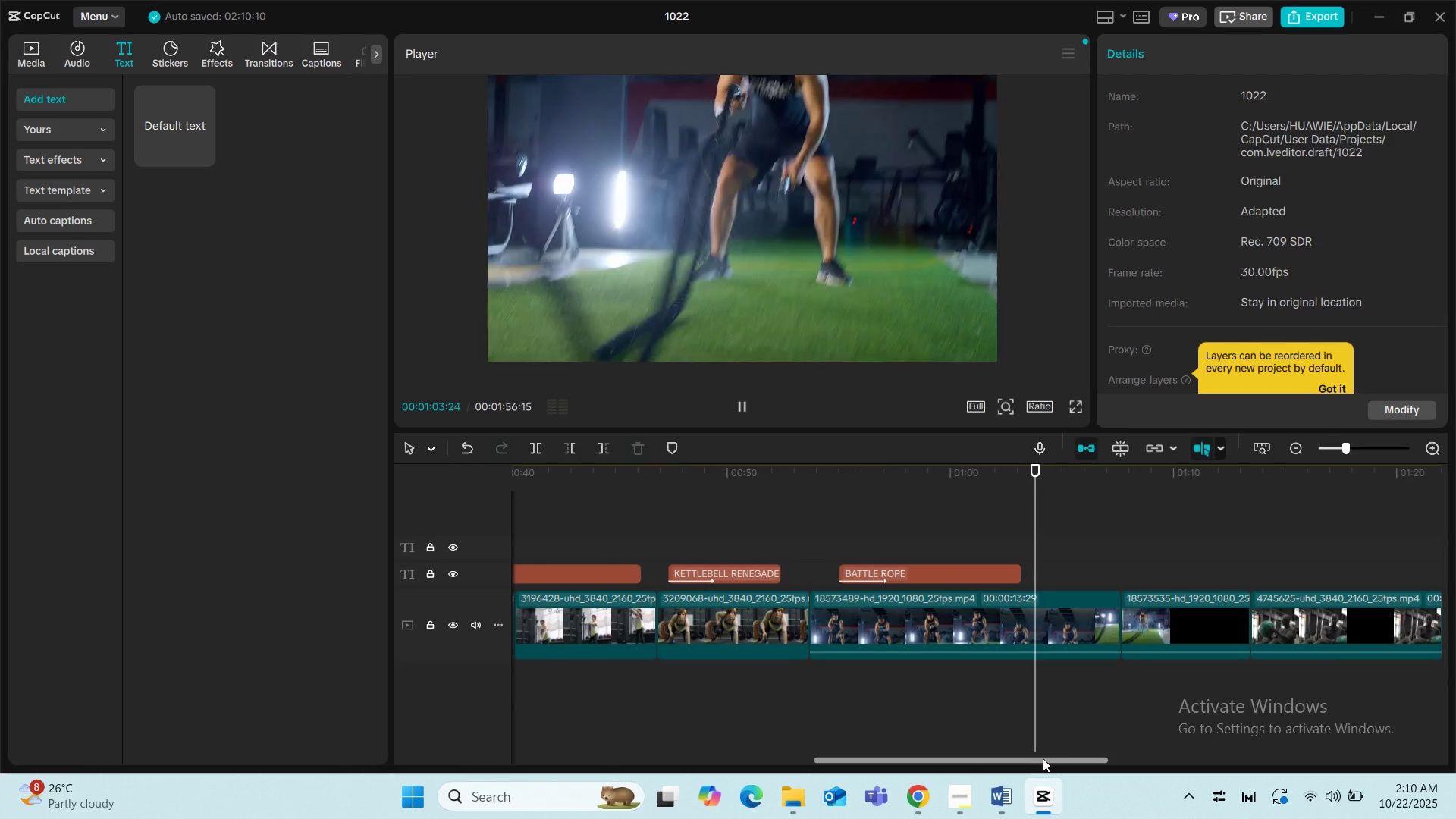 
key(Space)
 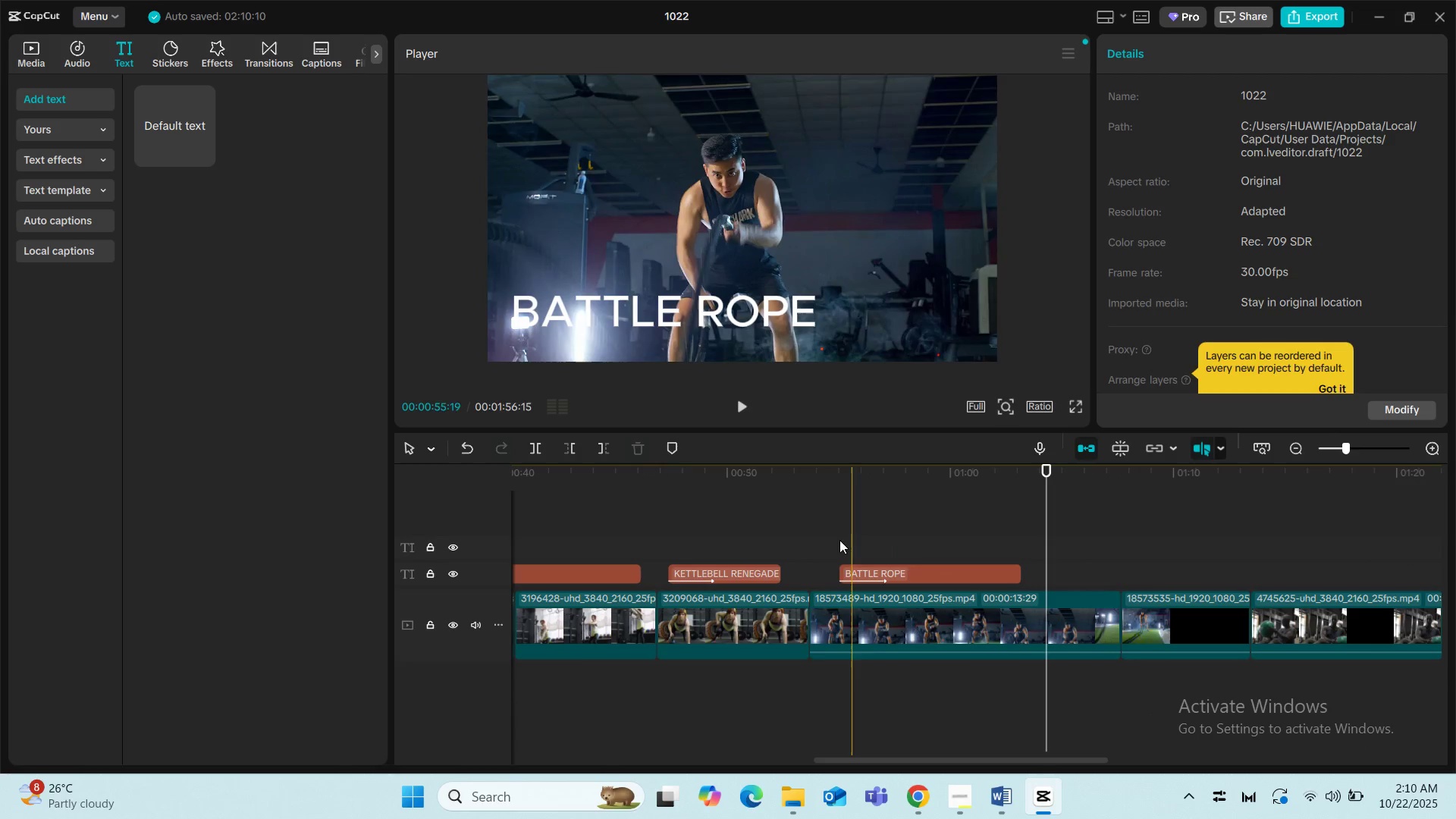 
left_click([808, 528])
 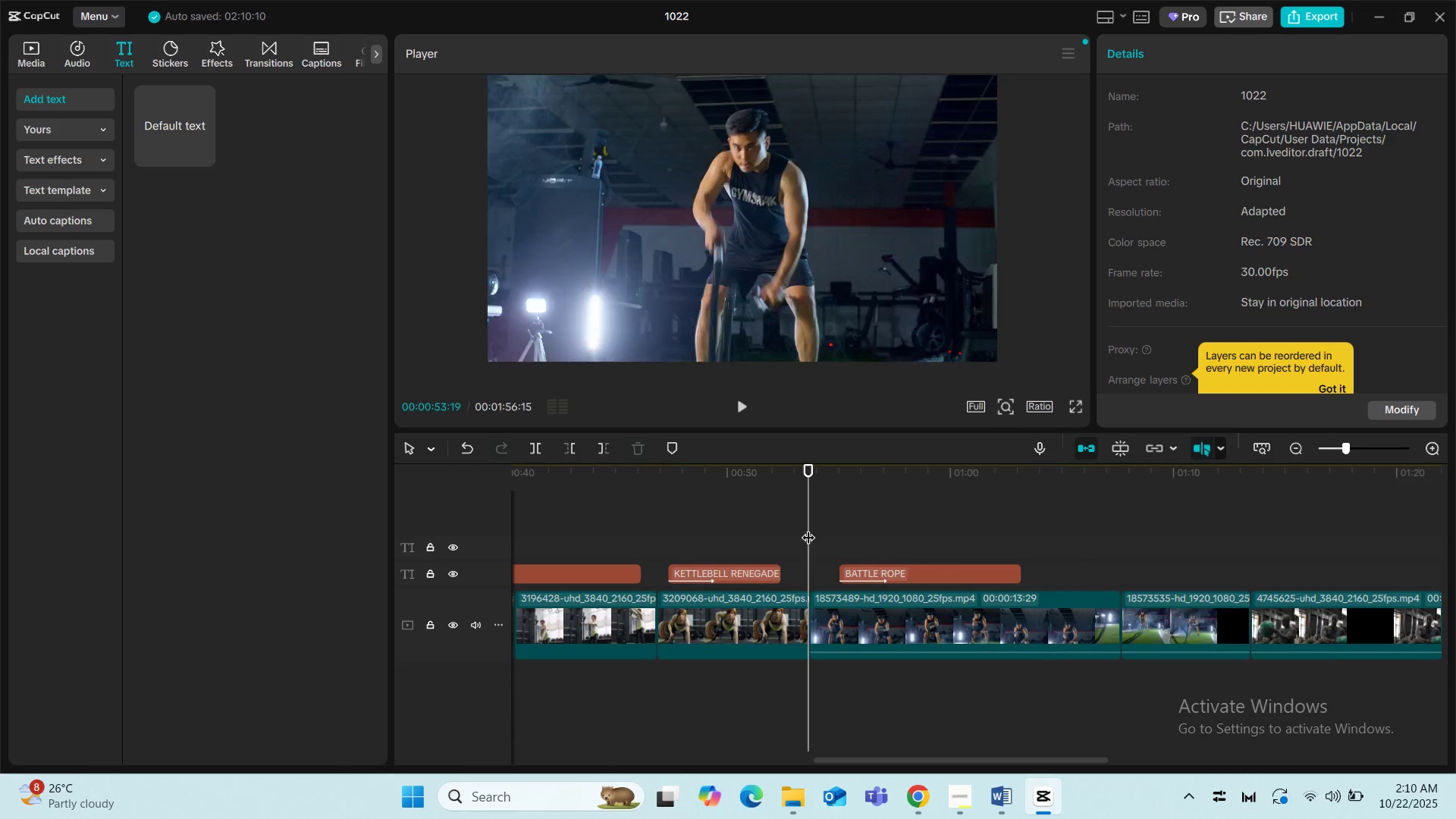 
key(Space)
 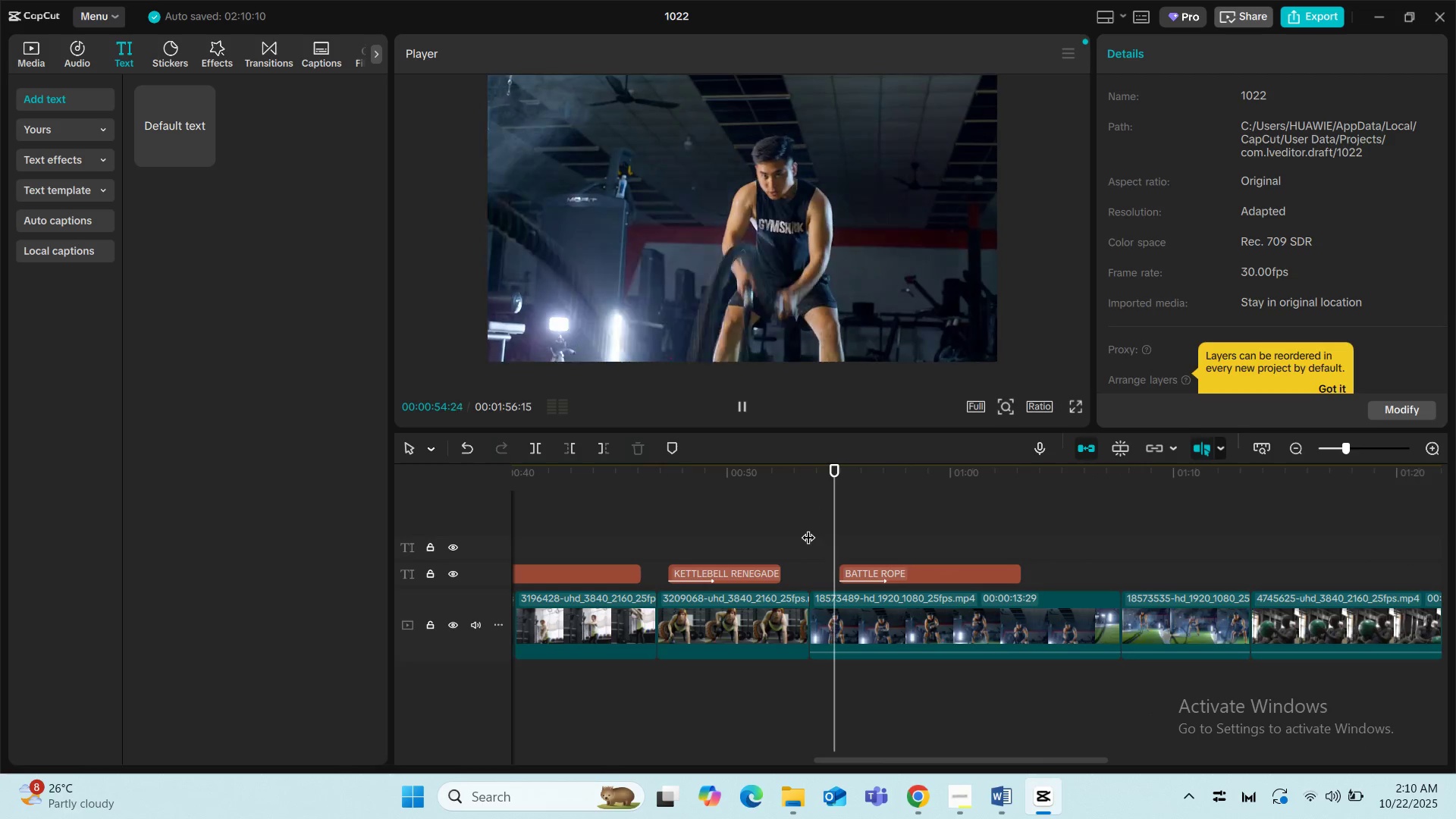 
left_click([808, 528])
 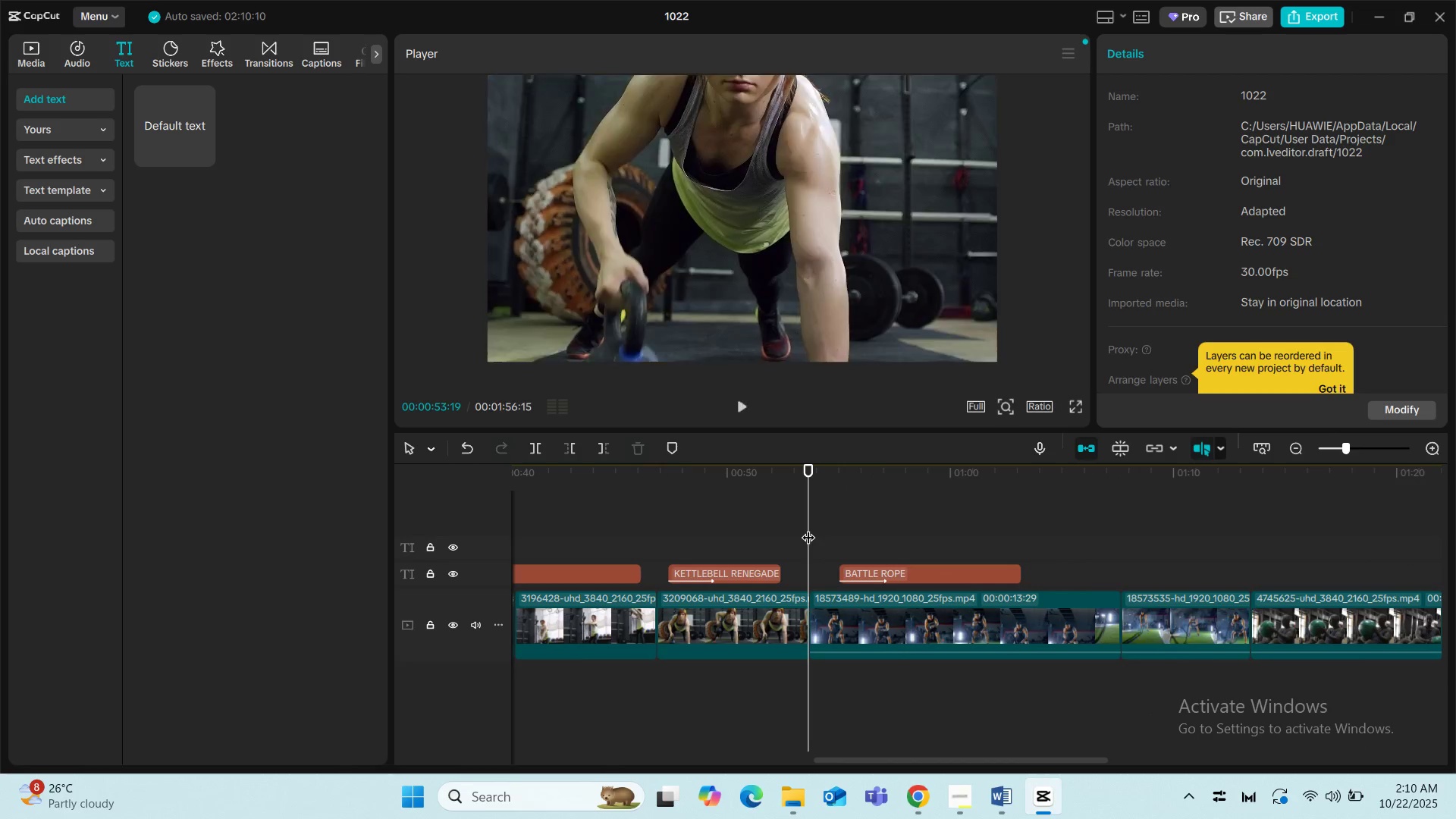 
key(Space)
 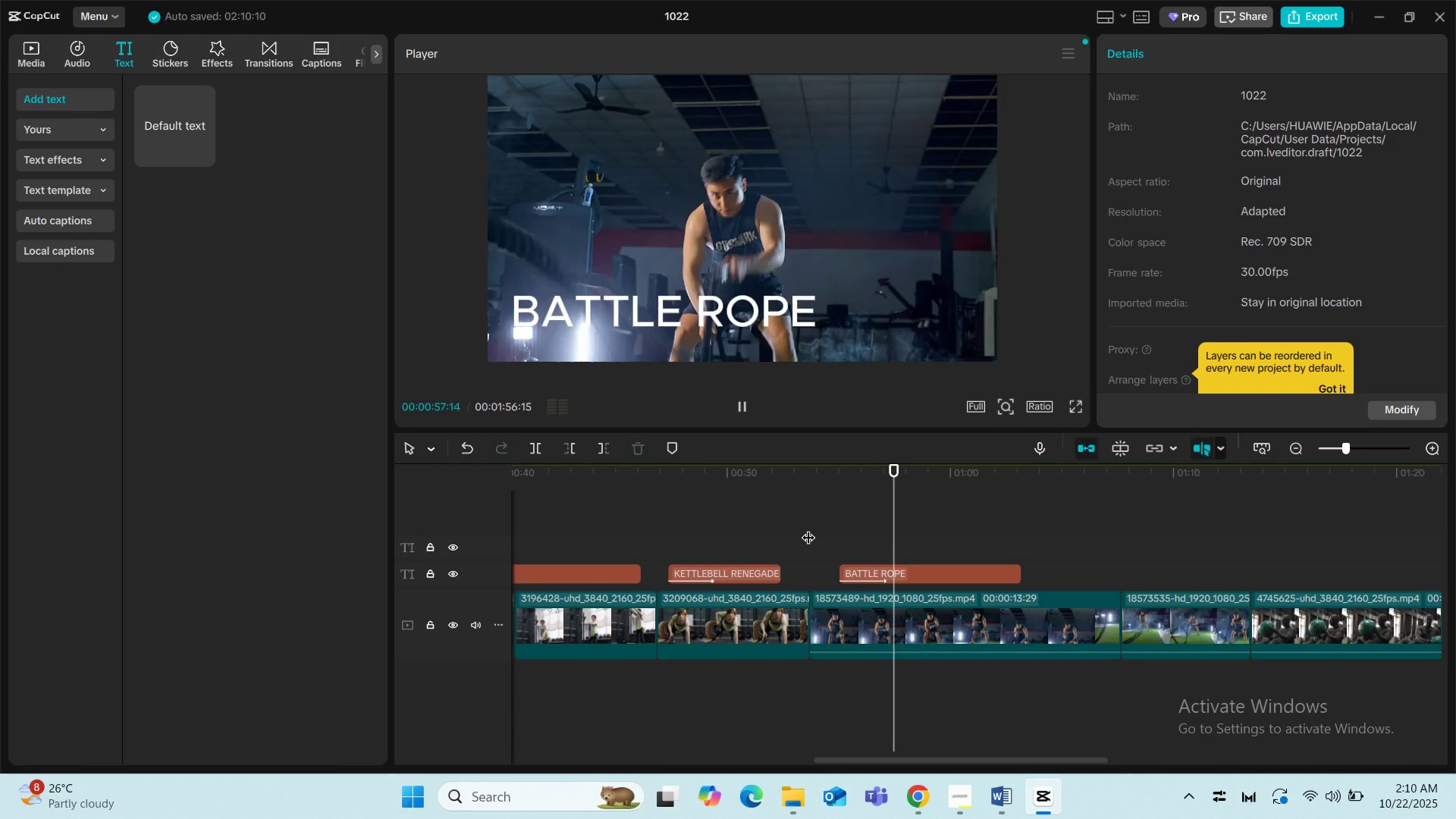 
wait(5.29)
 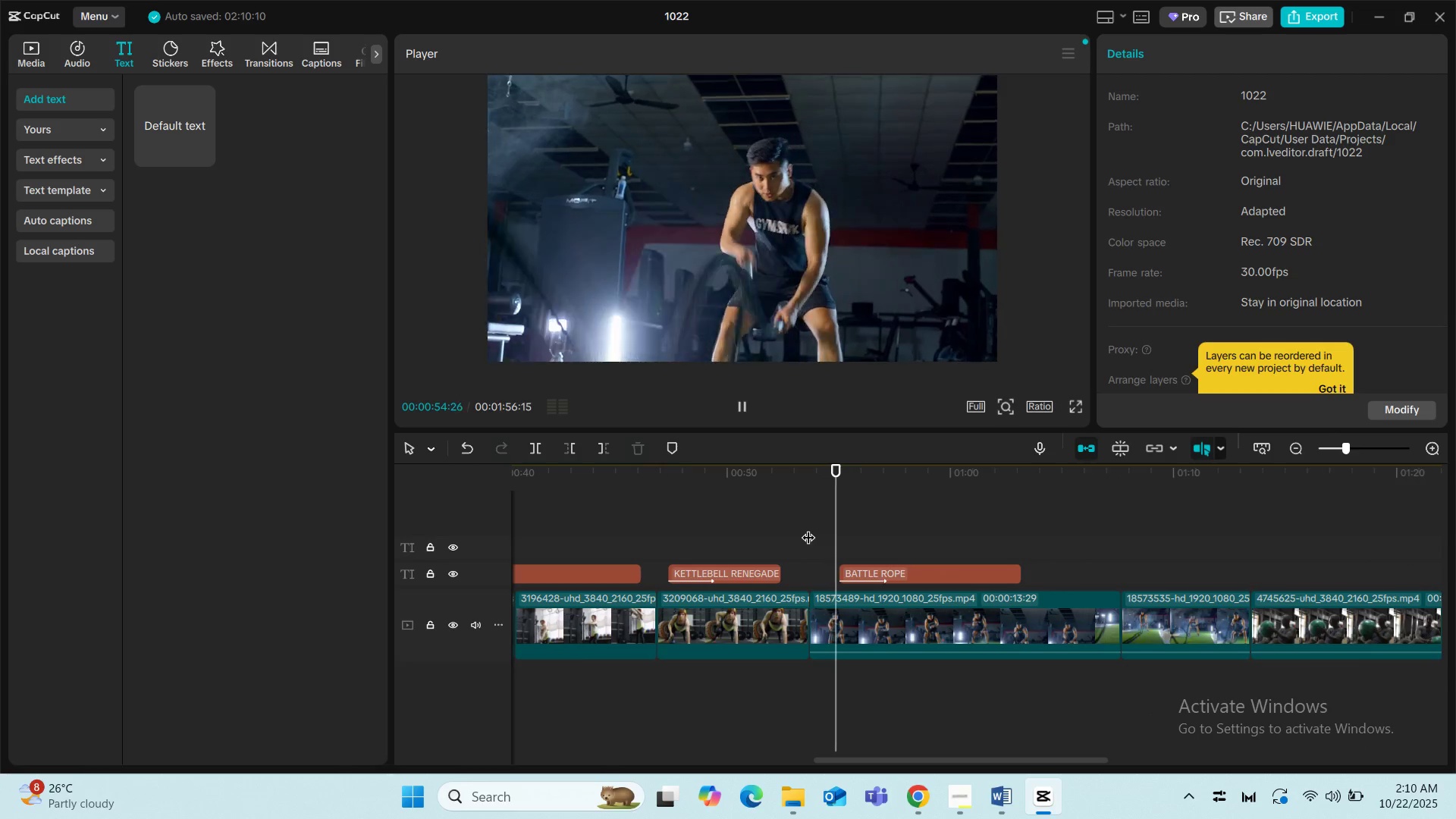 
key(Space)
 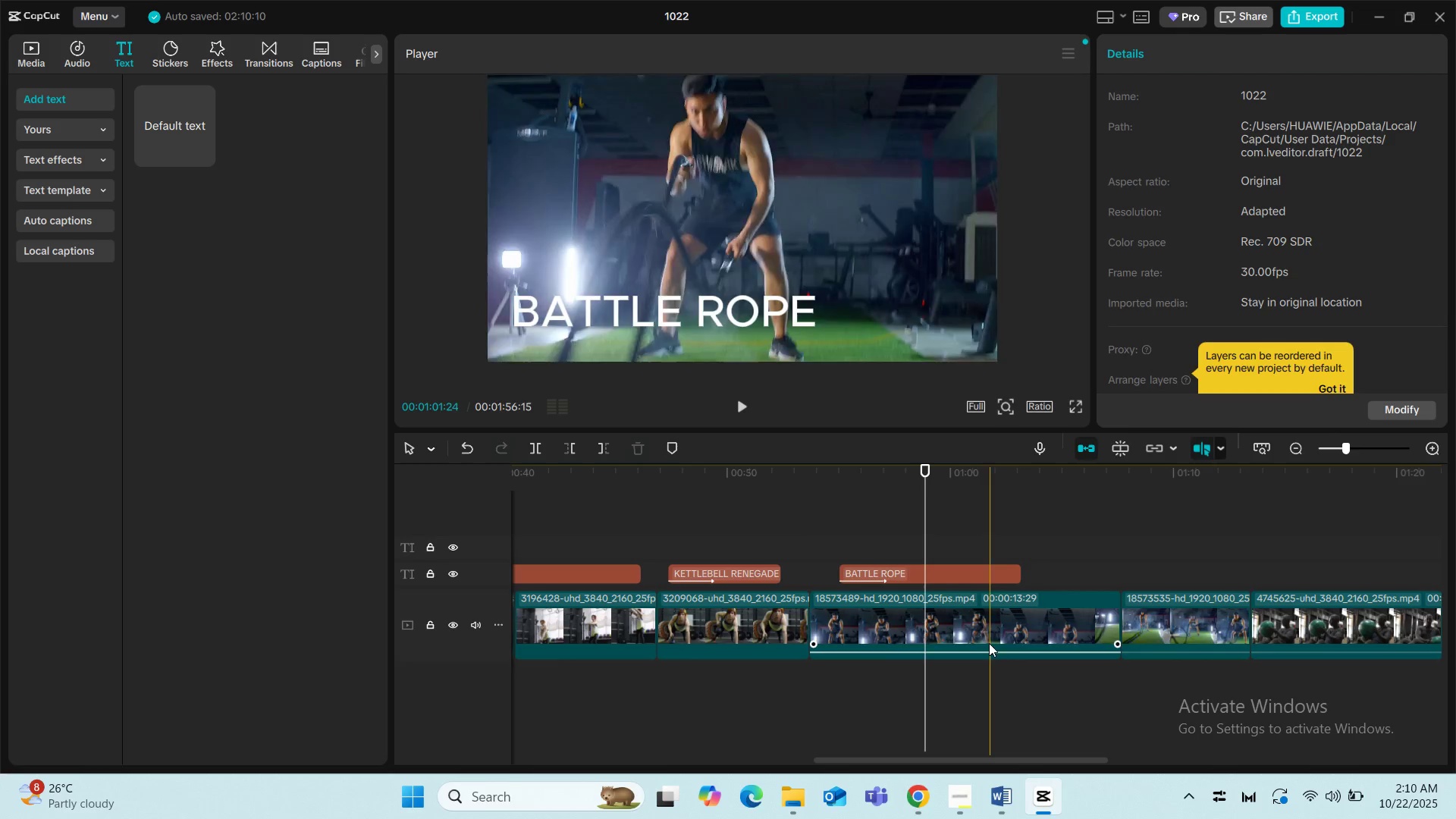 
left_click([985, 638])
 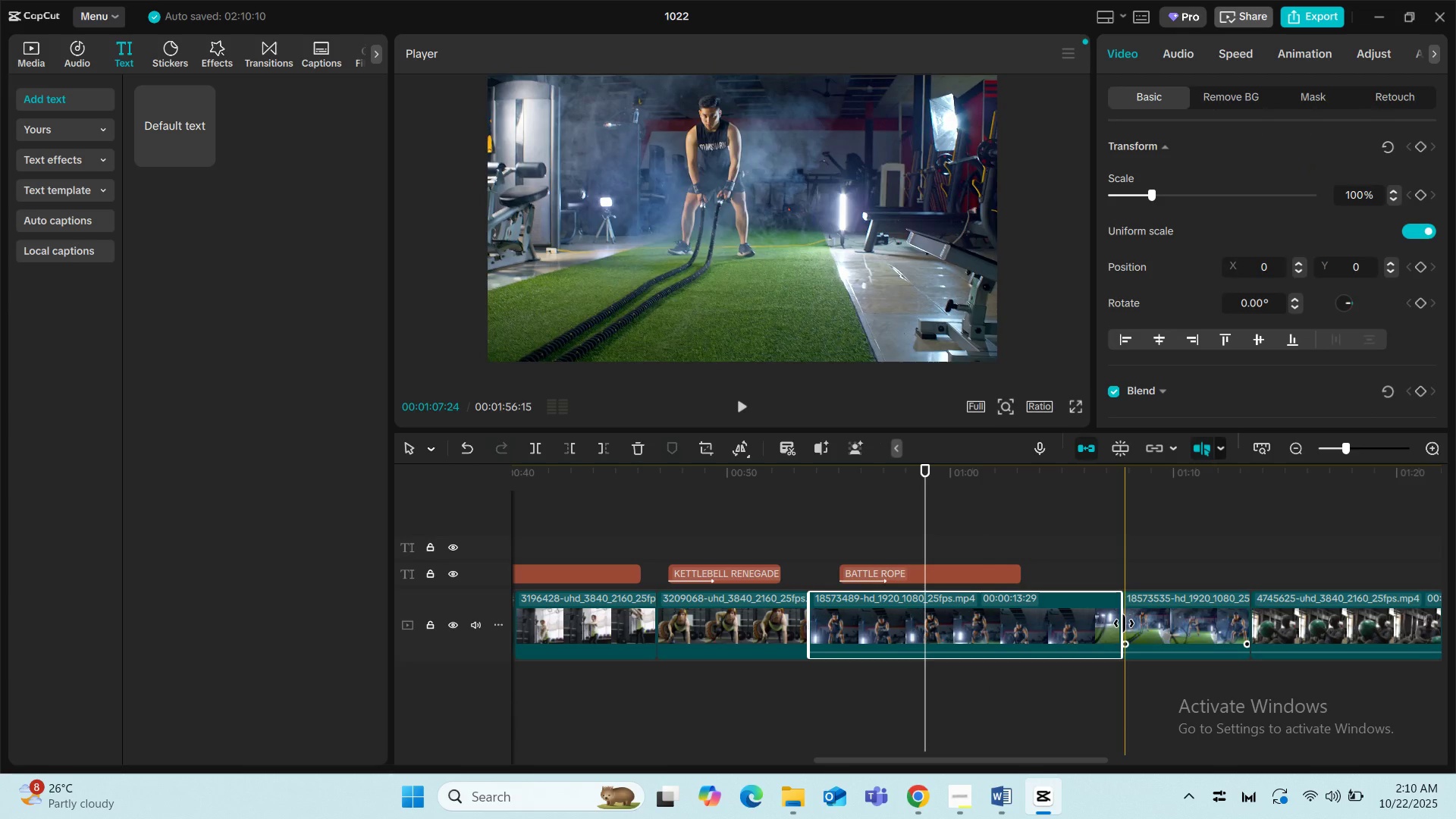 
left_click_drag(start_coordinate=[1123, 622], to_coordinate=[927, 630])
 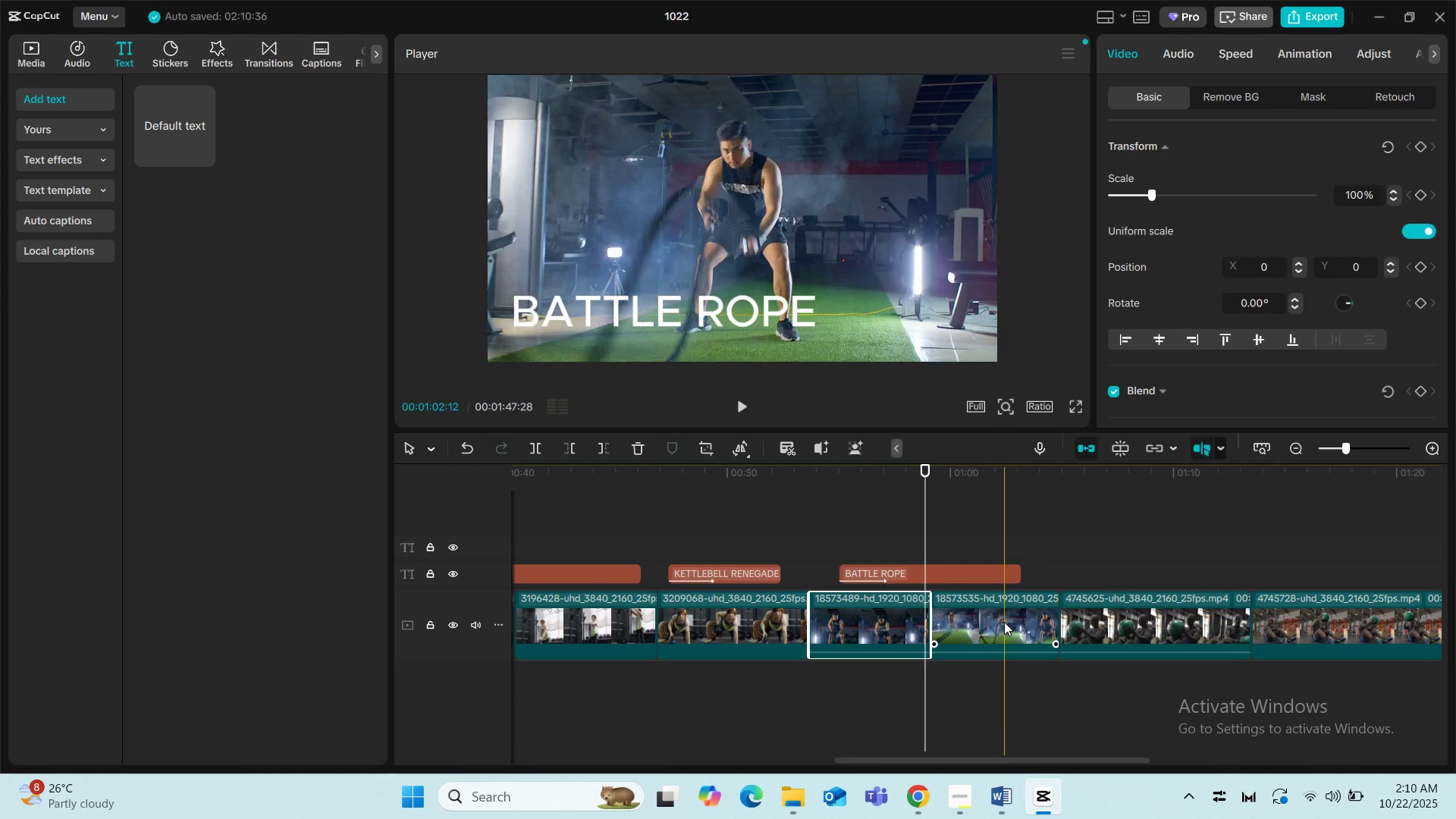 
left_click([1004, 622])
 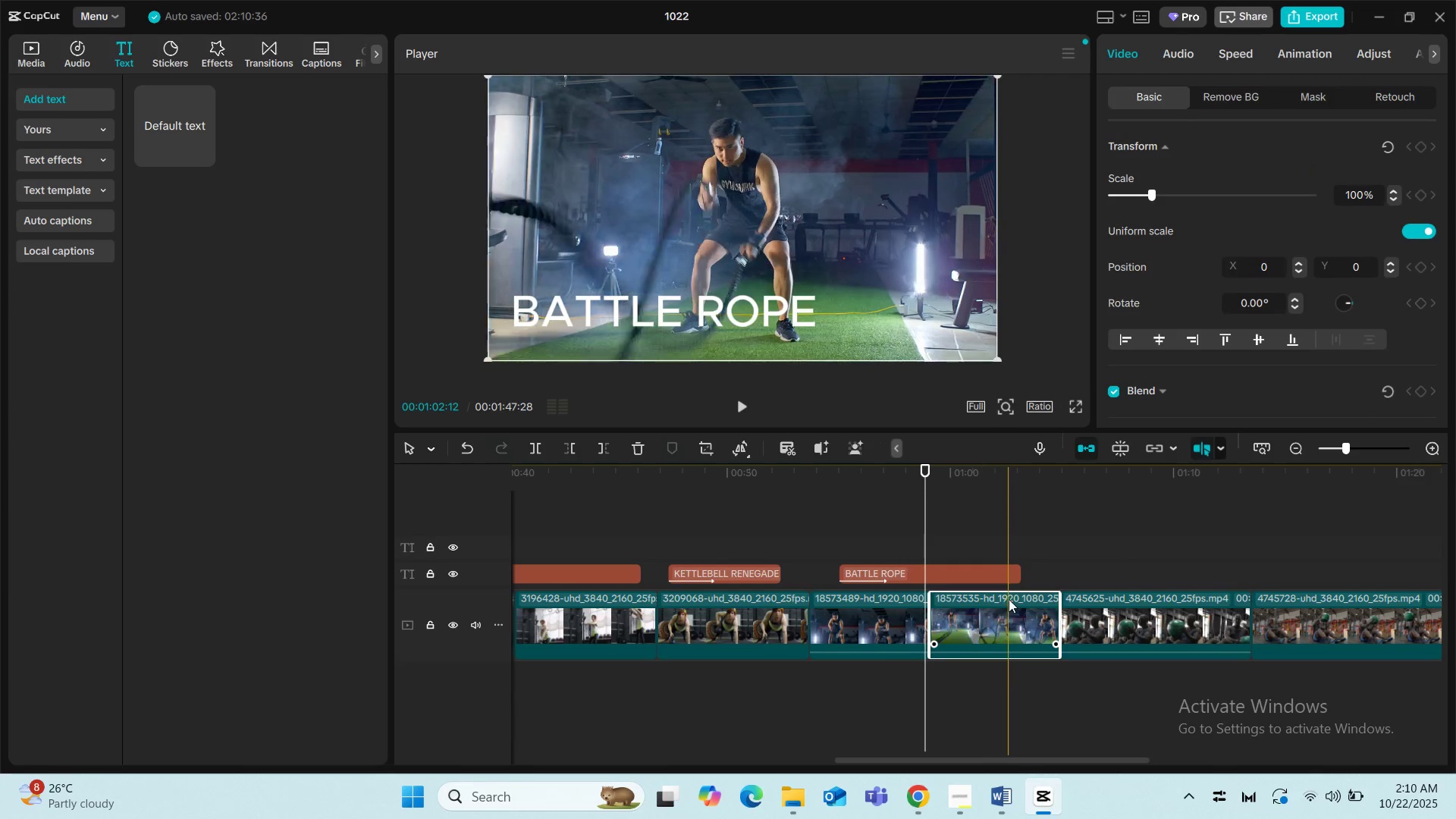 
left_click_drag(start_coordinate=[1019, 571], to_coordinate=[1040, 576])
 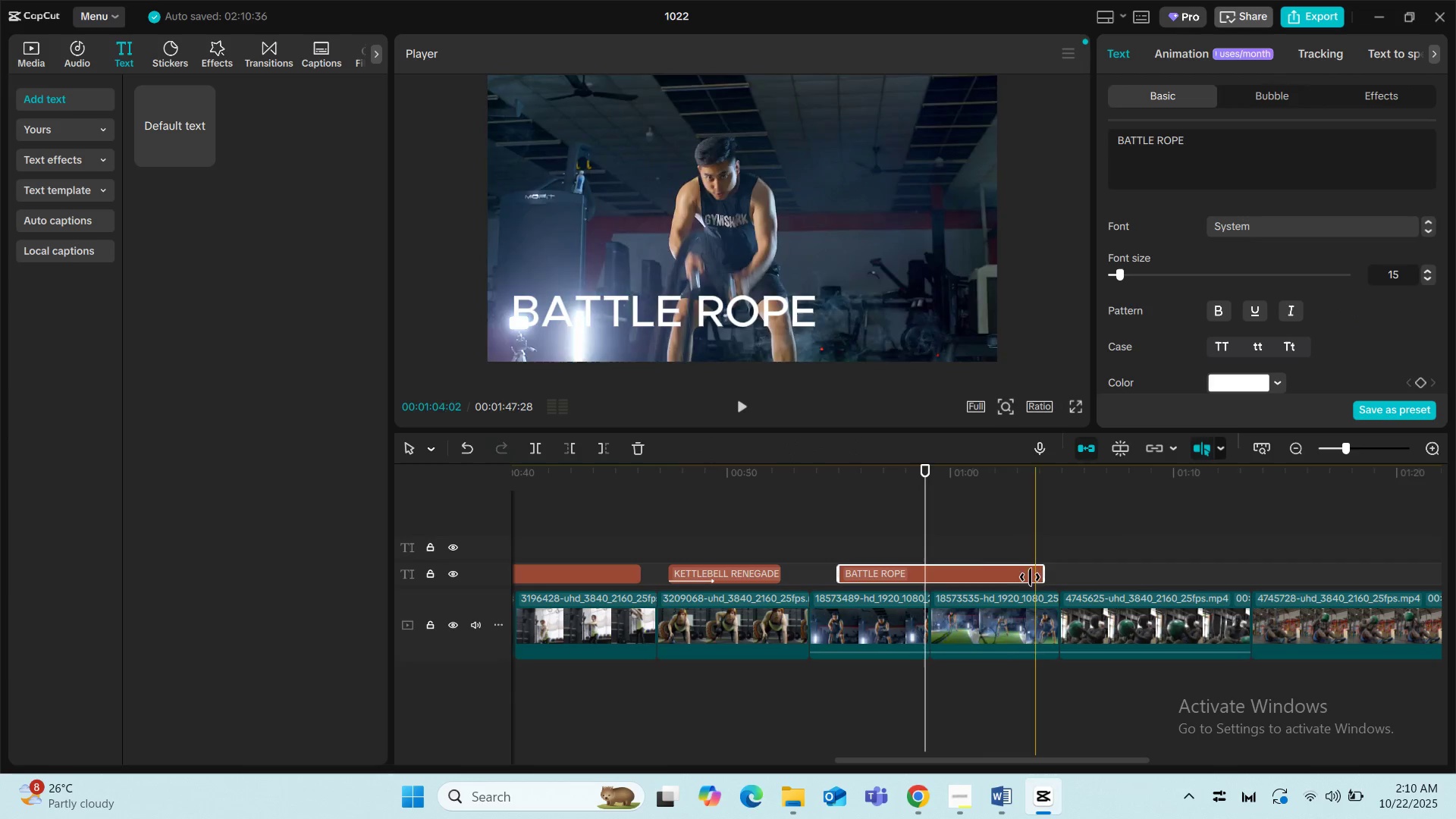 
key(Space)
 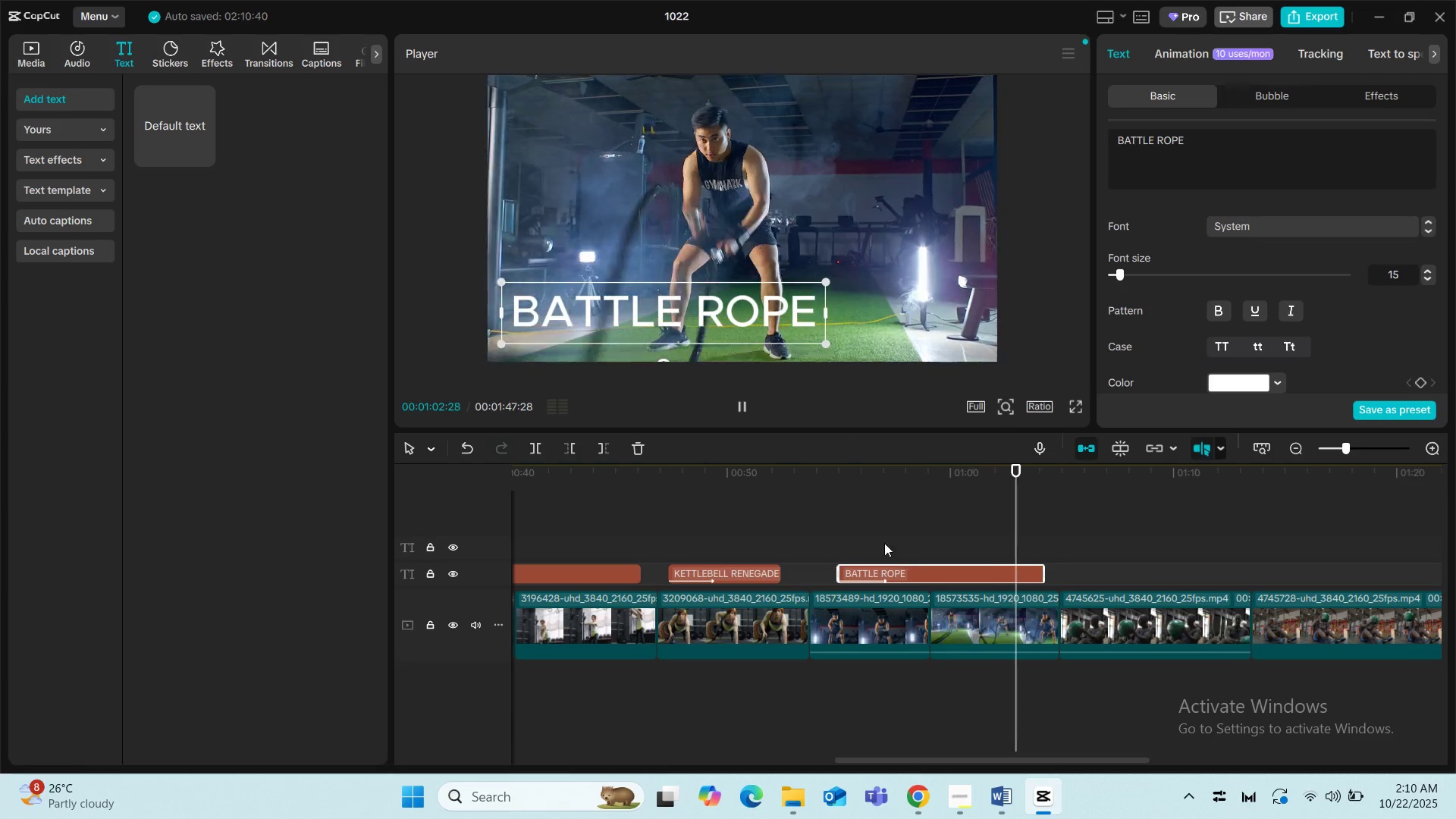 
left_click([843, 525])
 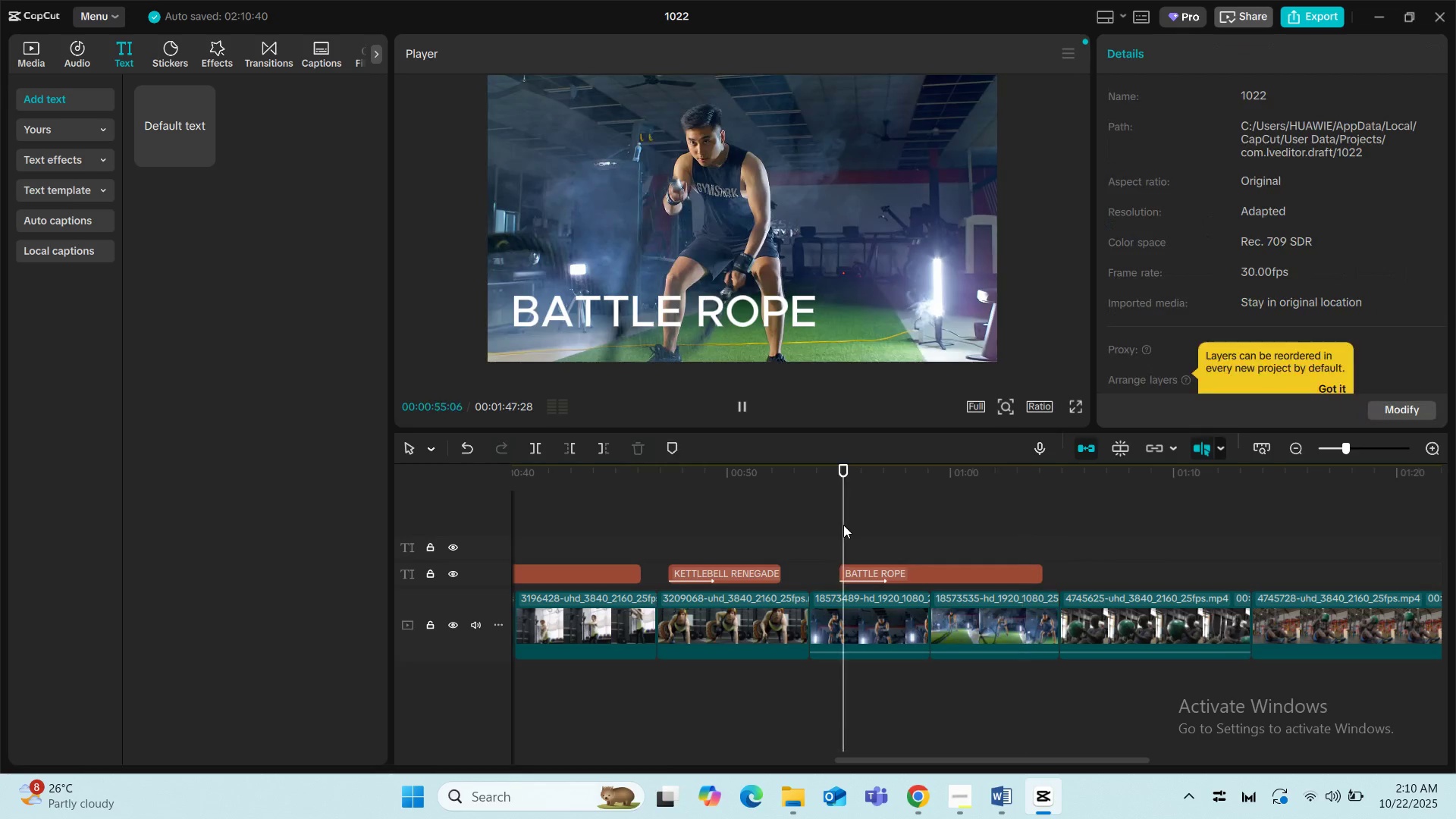 
key(Space)
 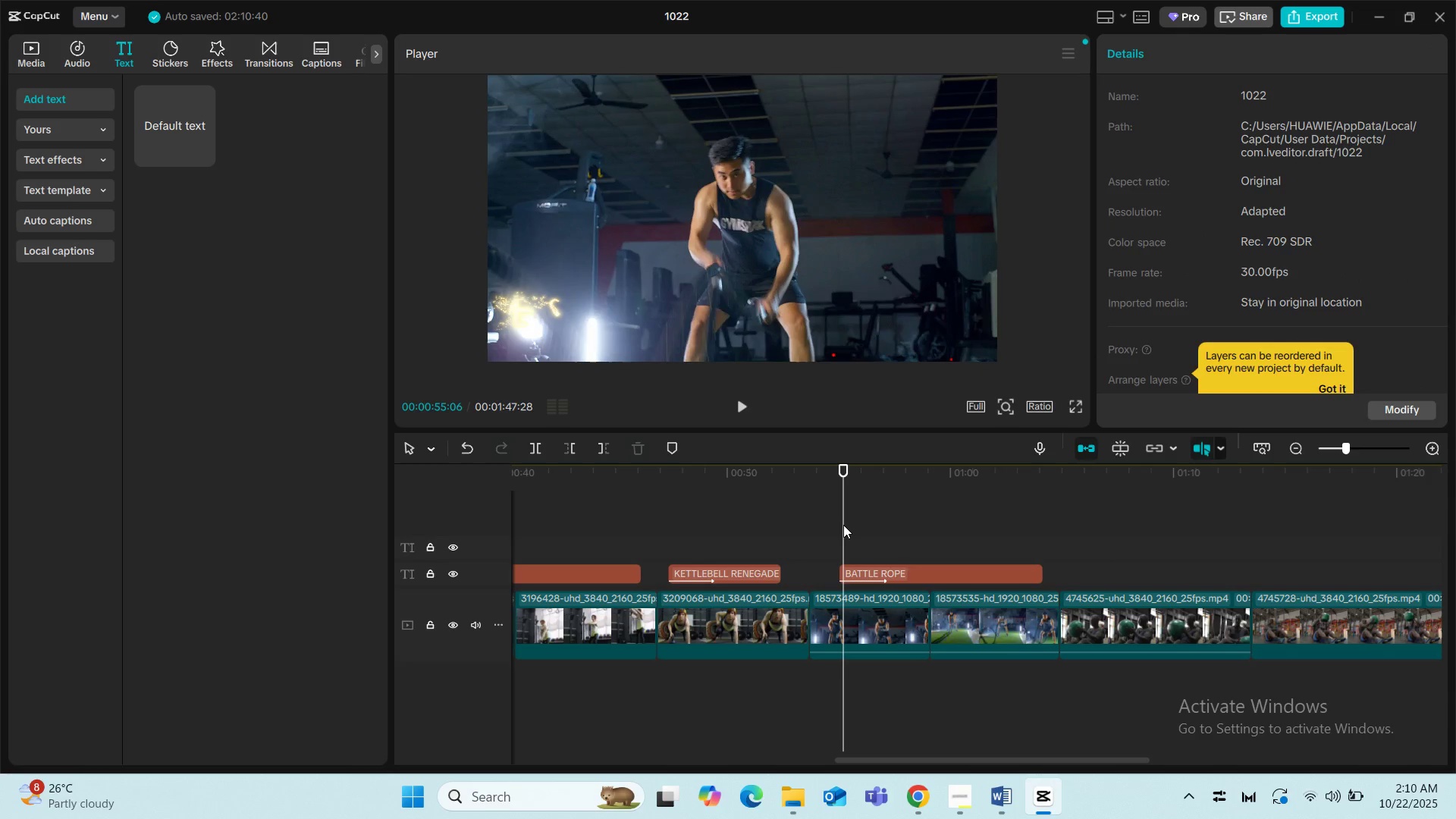 
key(Space)
 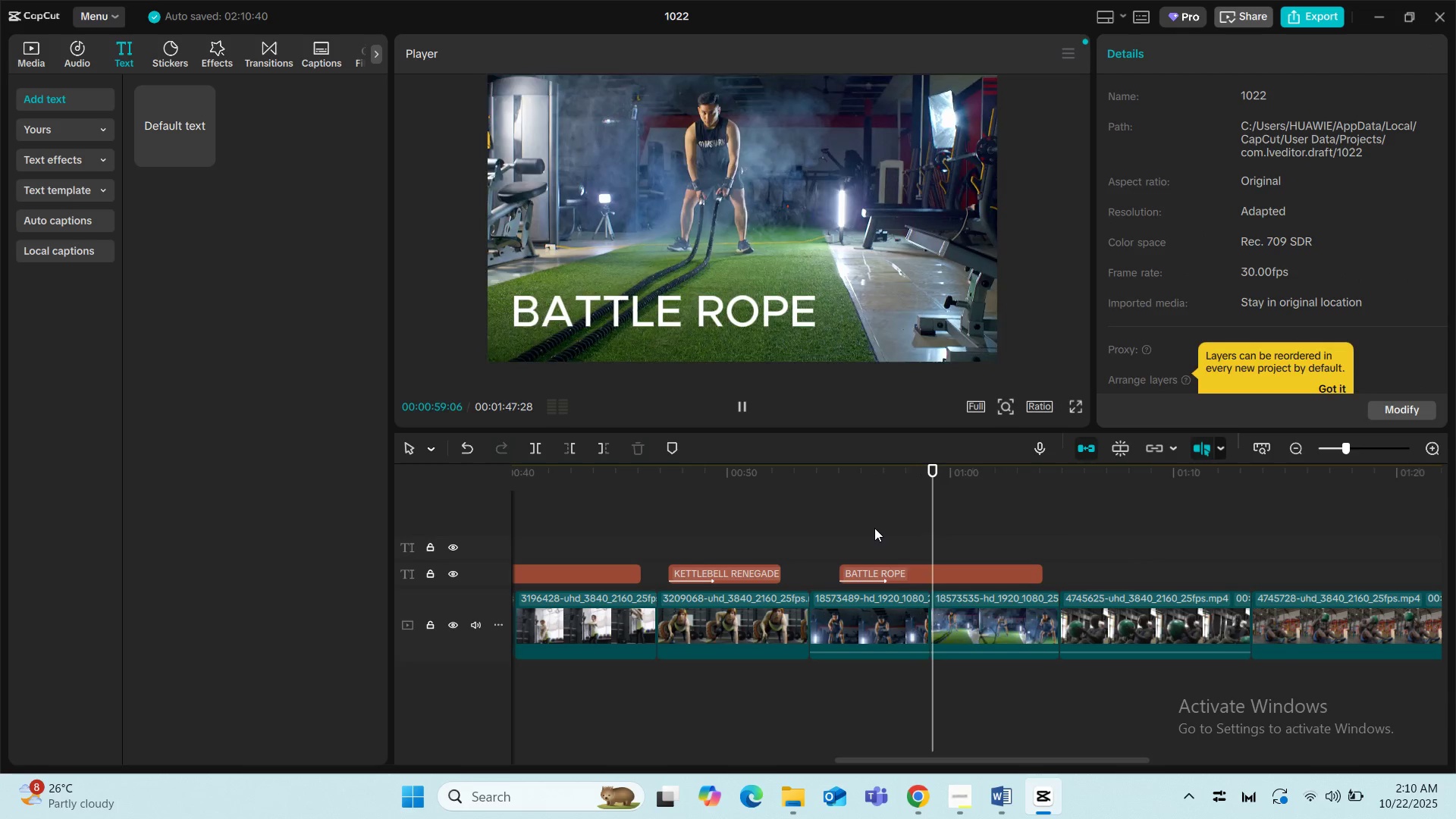 
wait(5.54)
 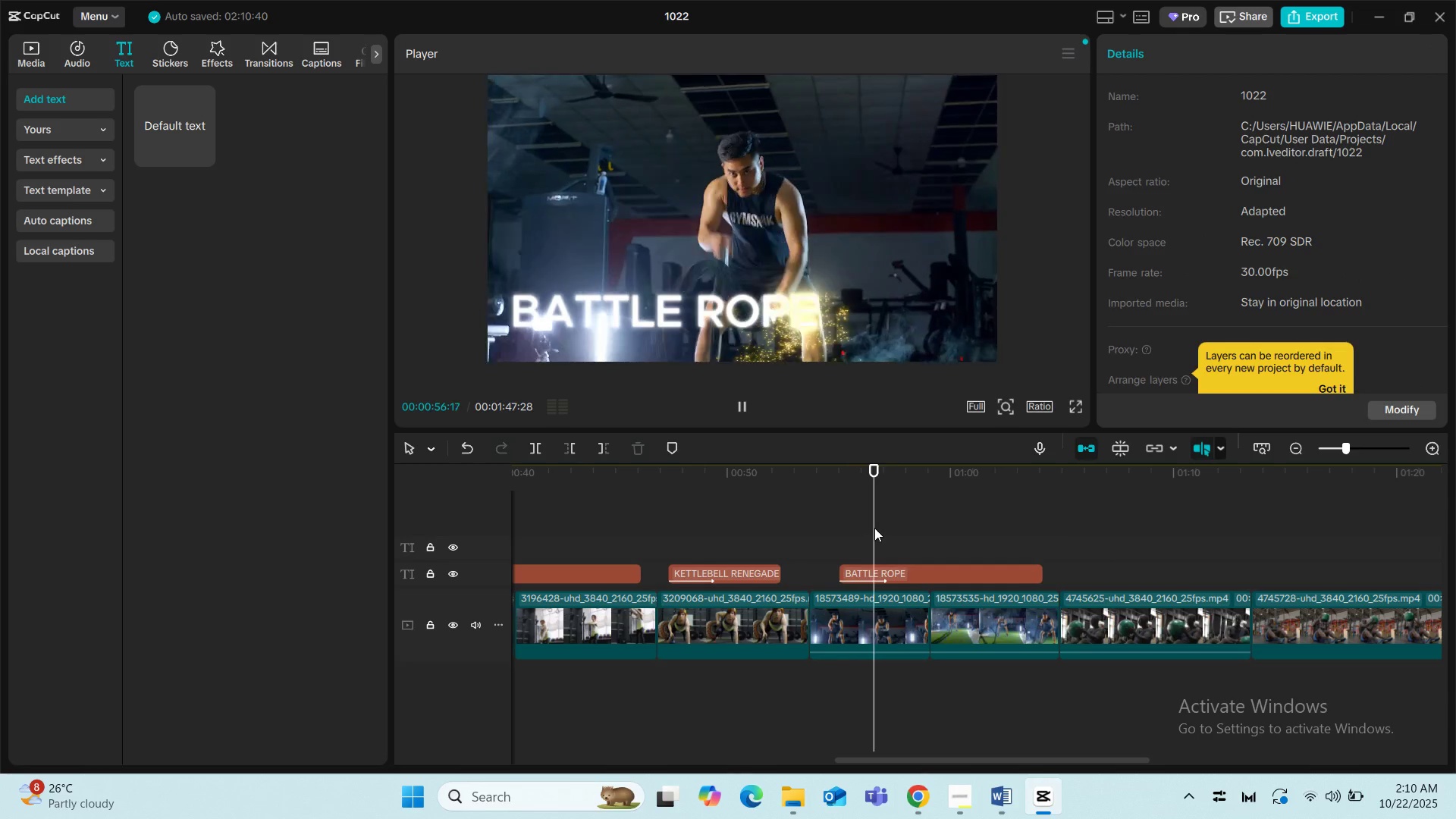 
key(Space)
 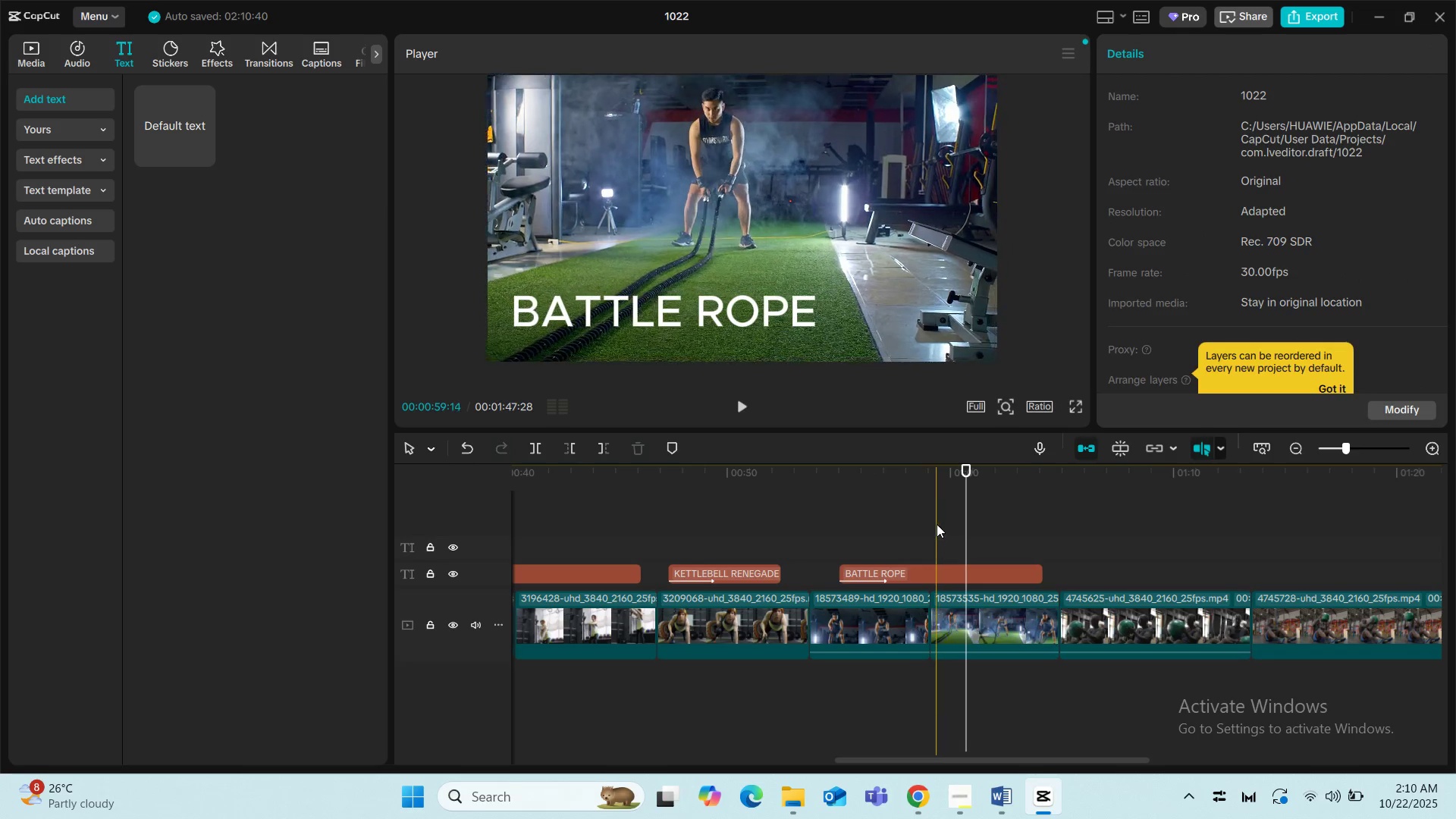 
key(Space)
 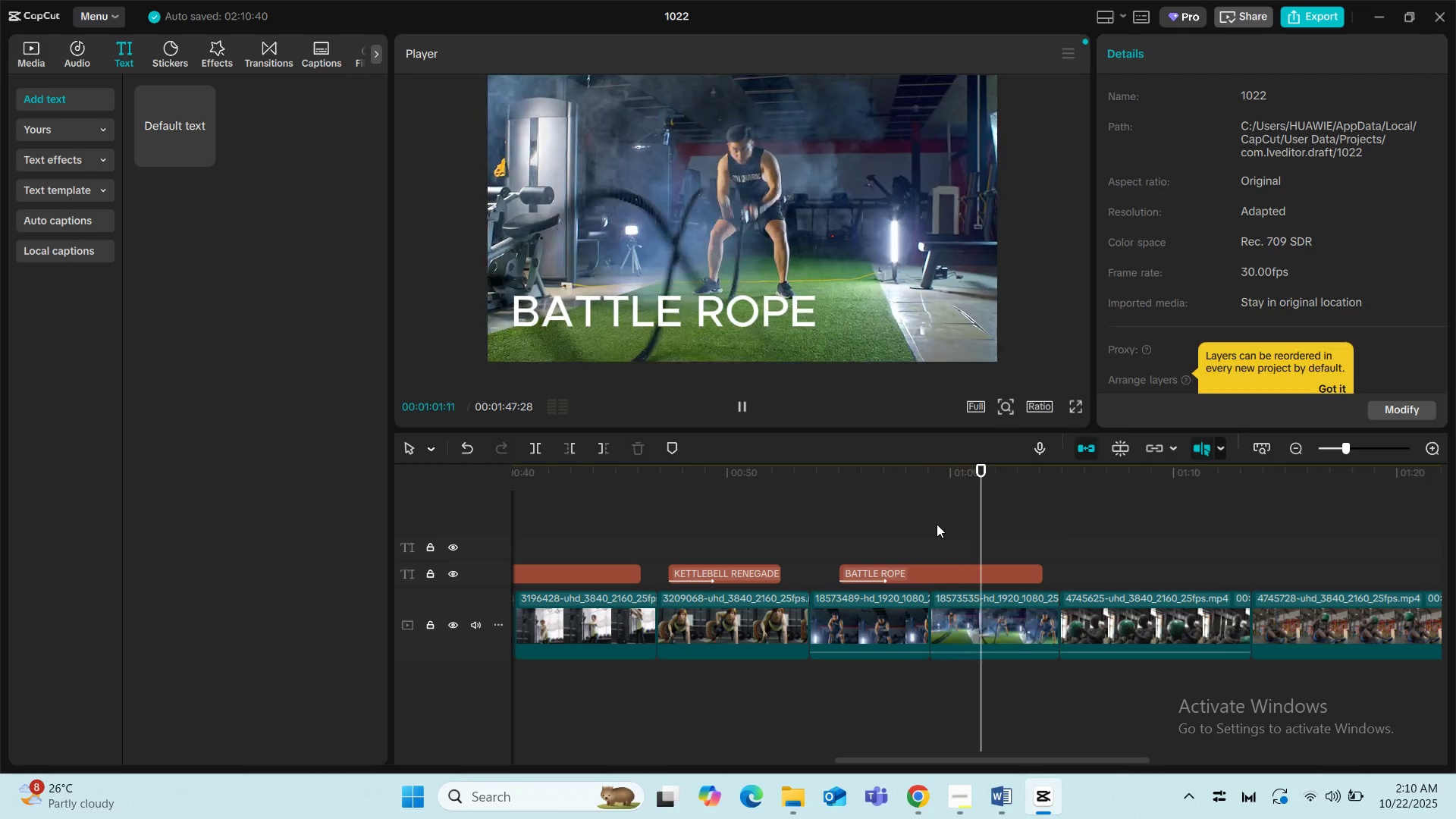 
key(Space)
 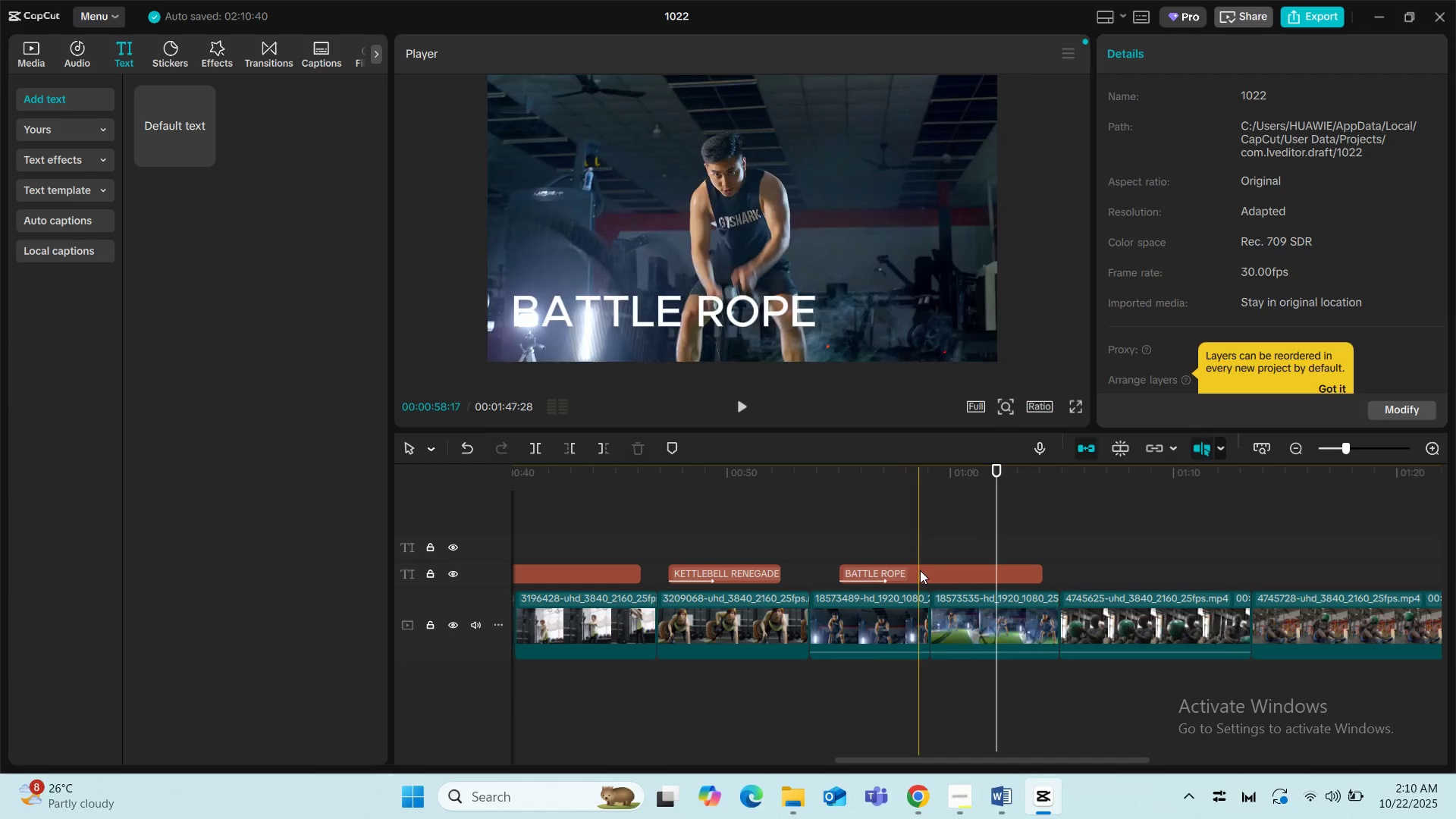 
left_click([963, 613])
 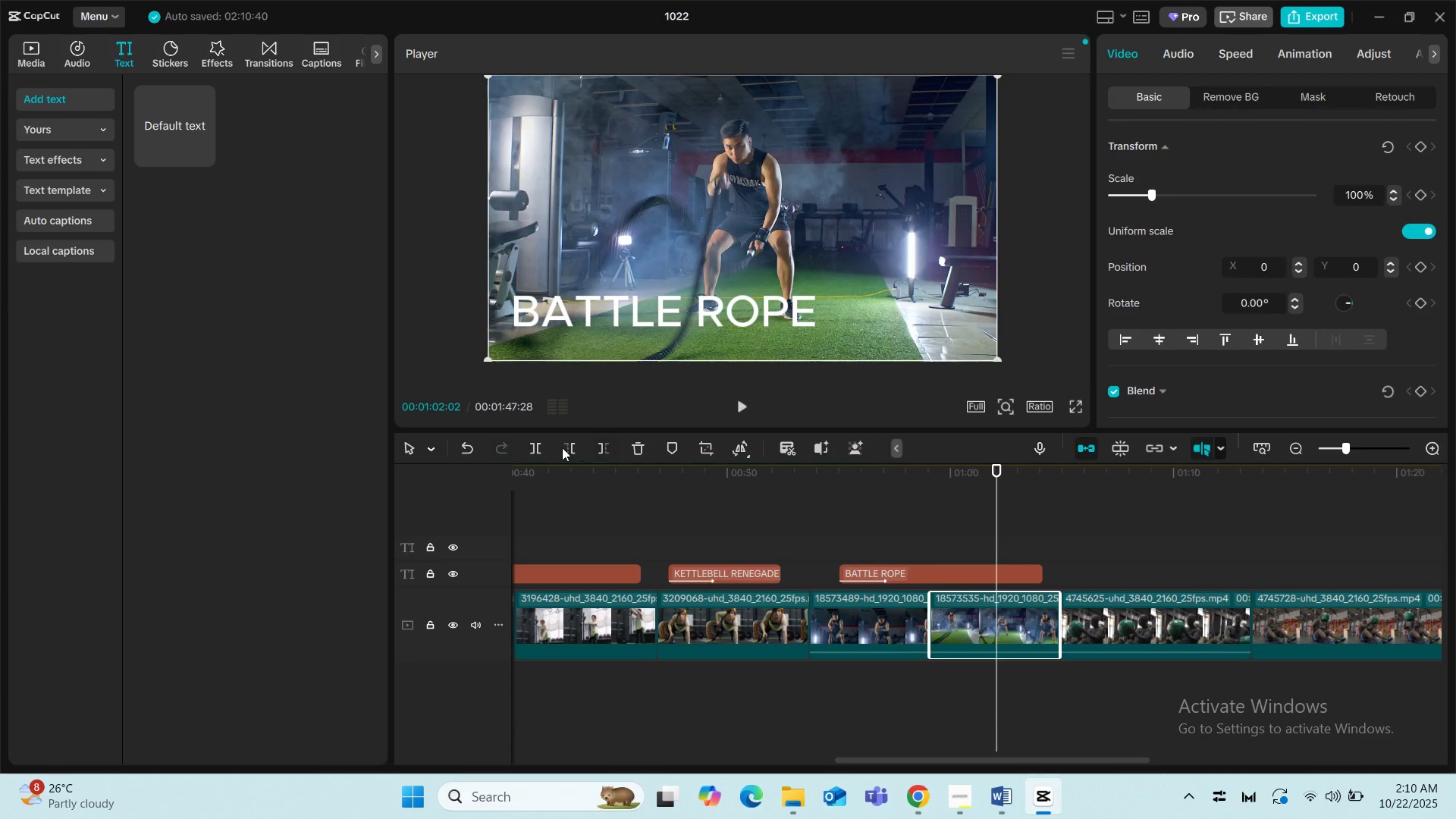 
left_click([535, 450])
 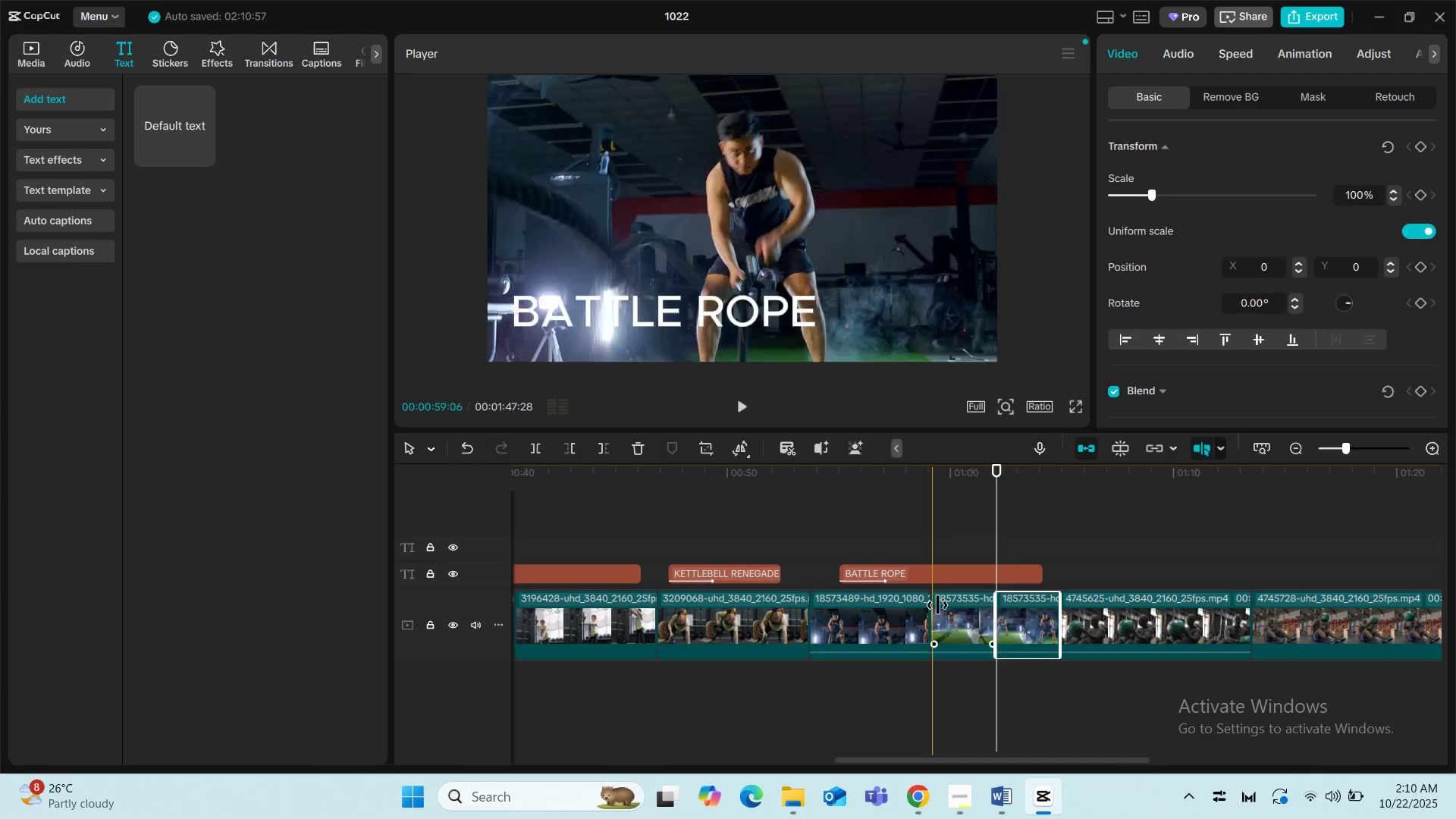 
left_click([949, 607])
 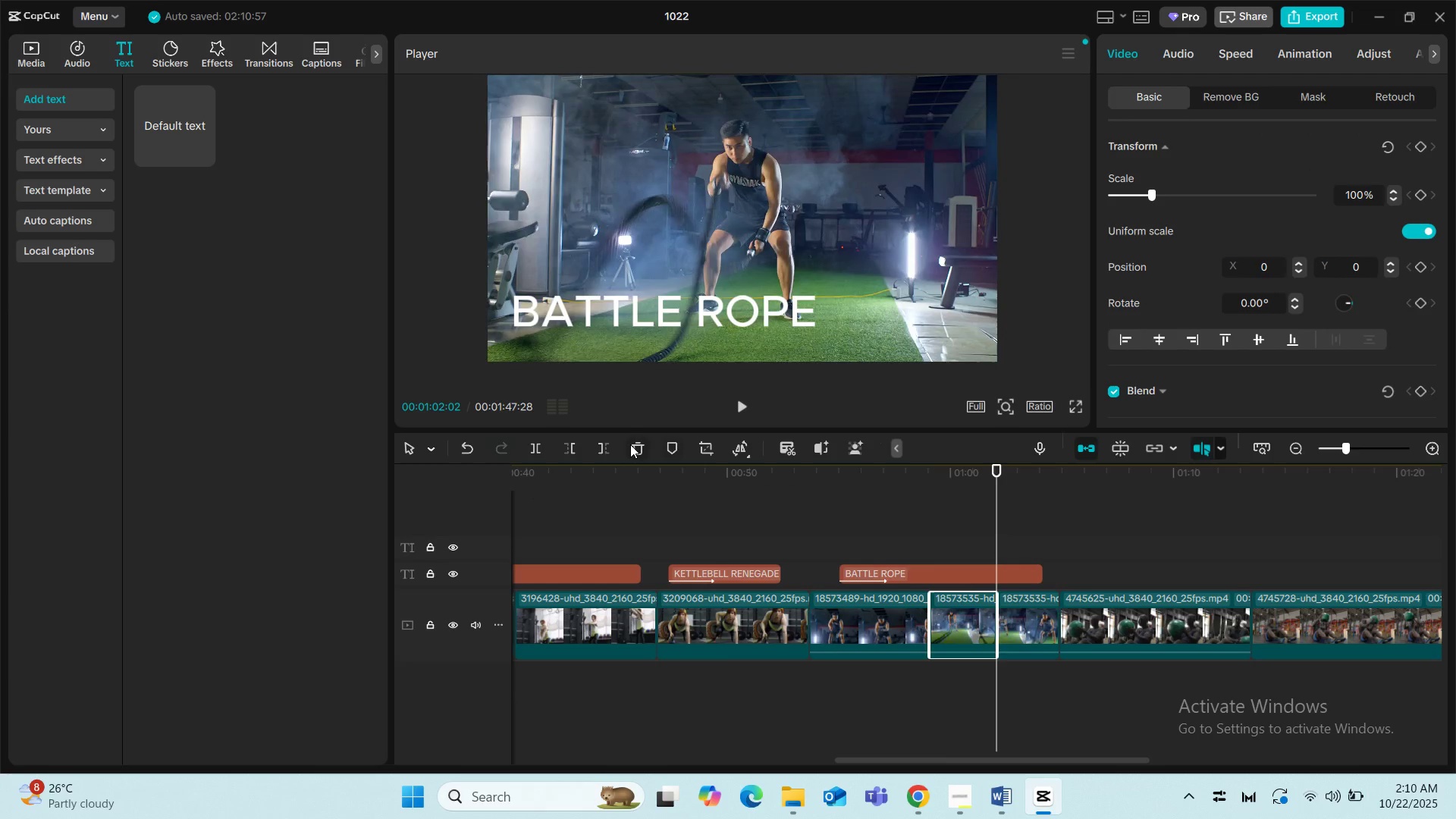 
left_click([630, 444])
 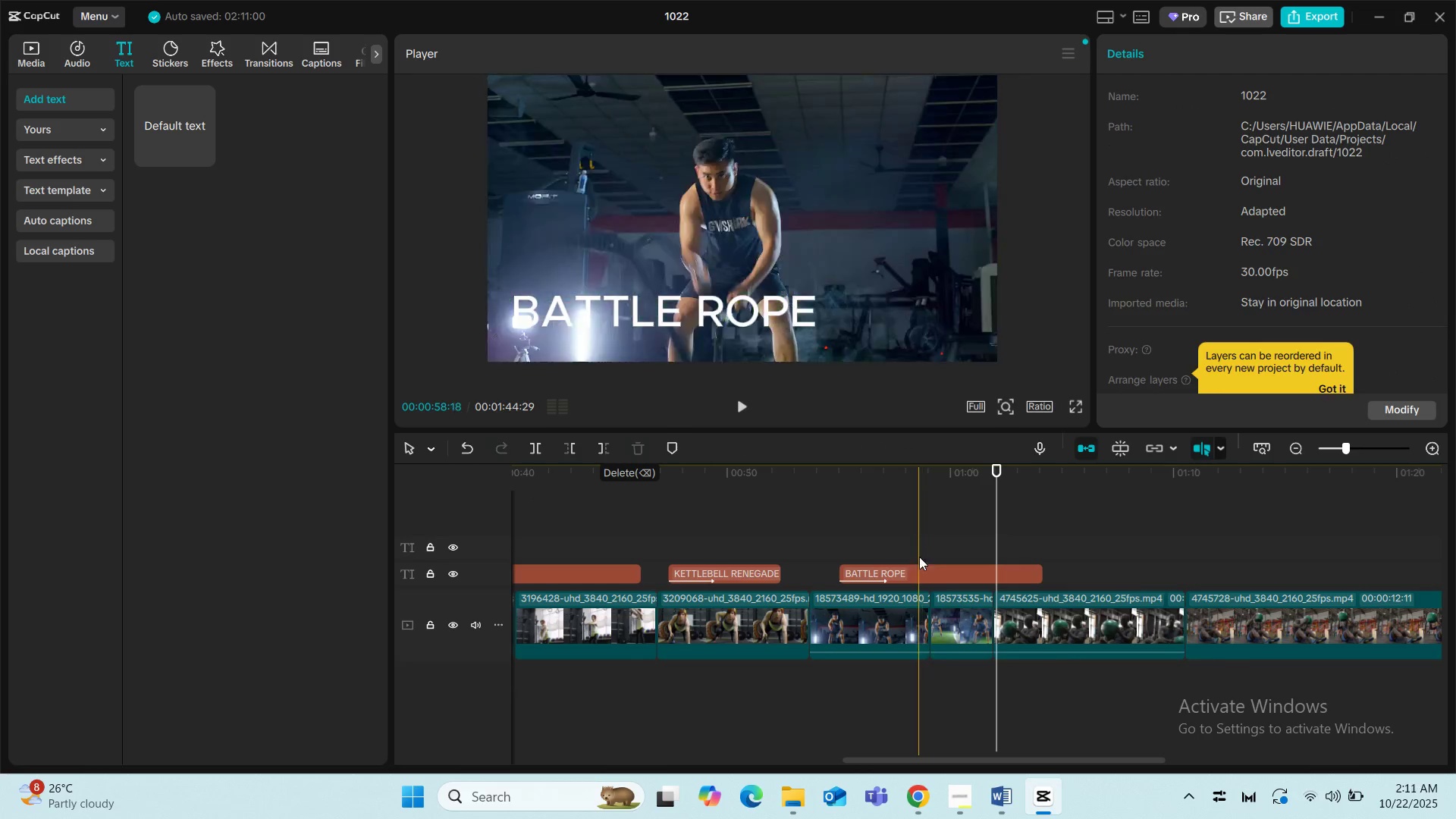 
left_click([919, 553])
 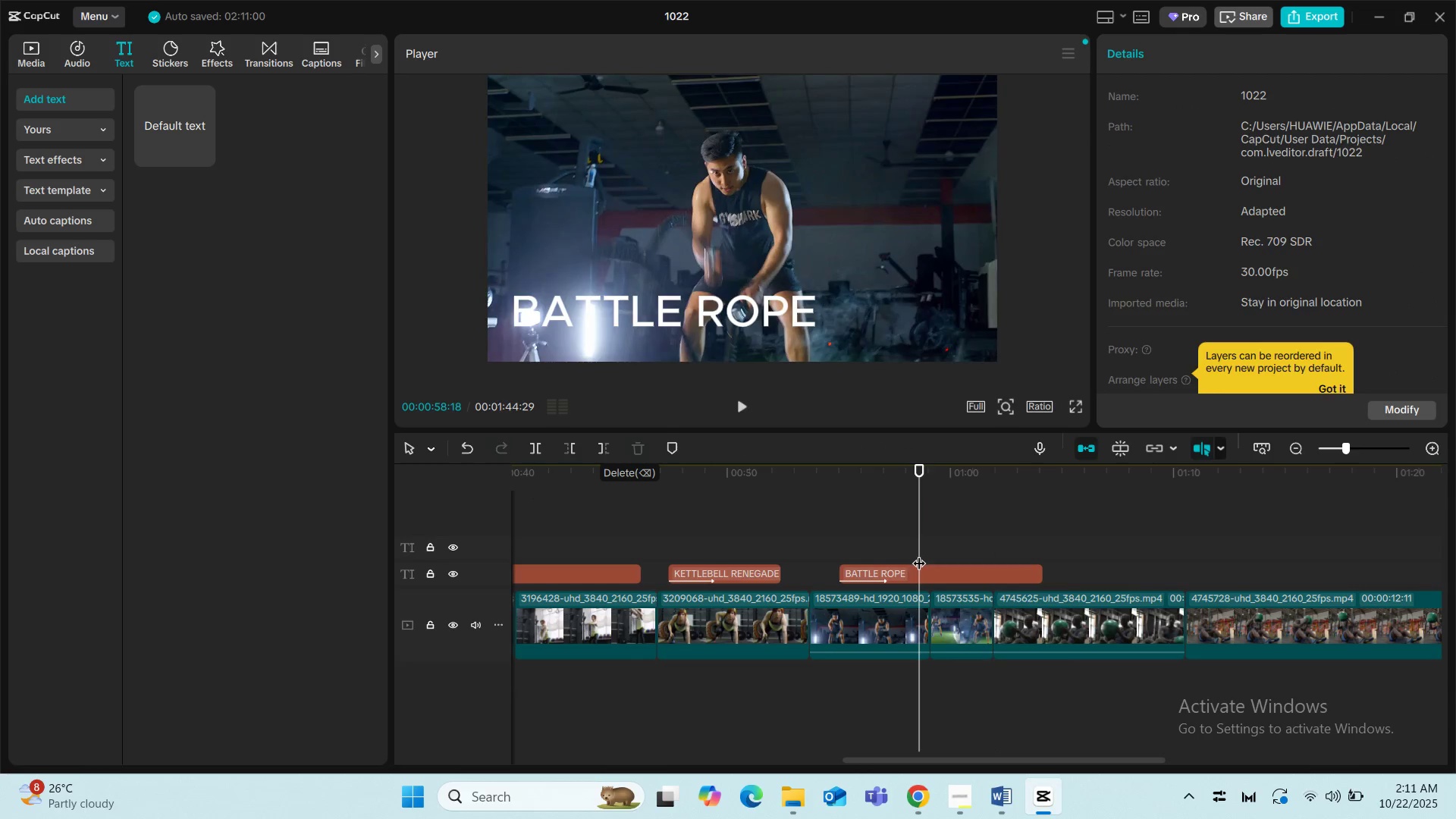 
key(Space)
 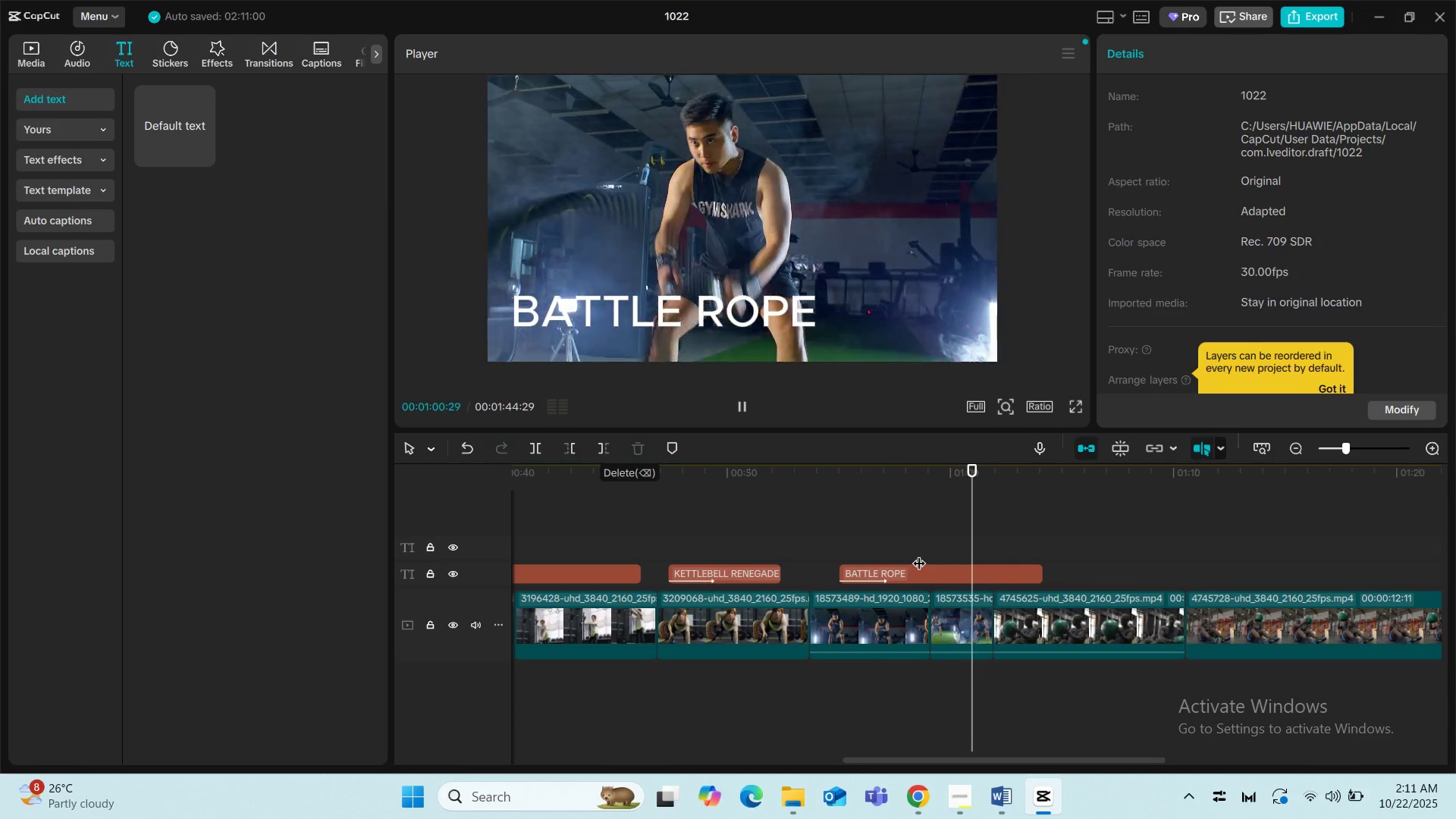 
left_click([883, 510])
 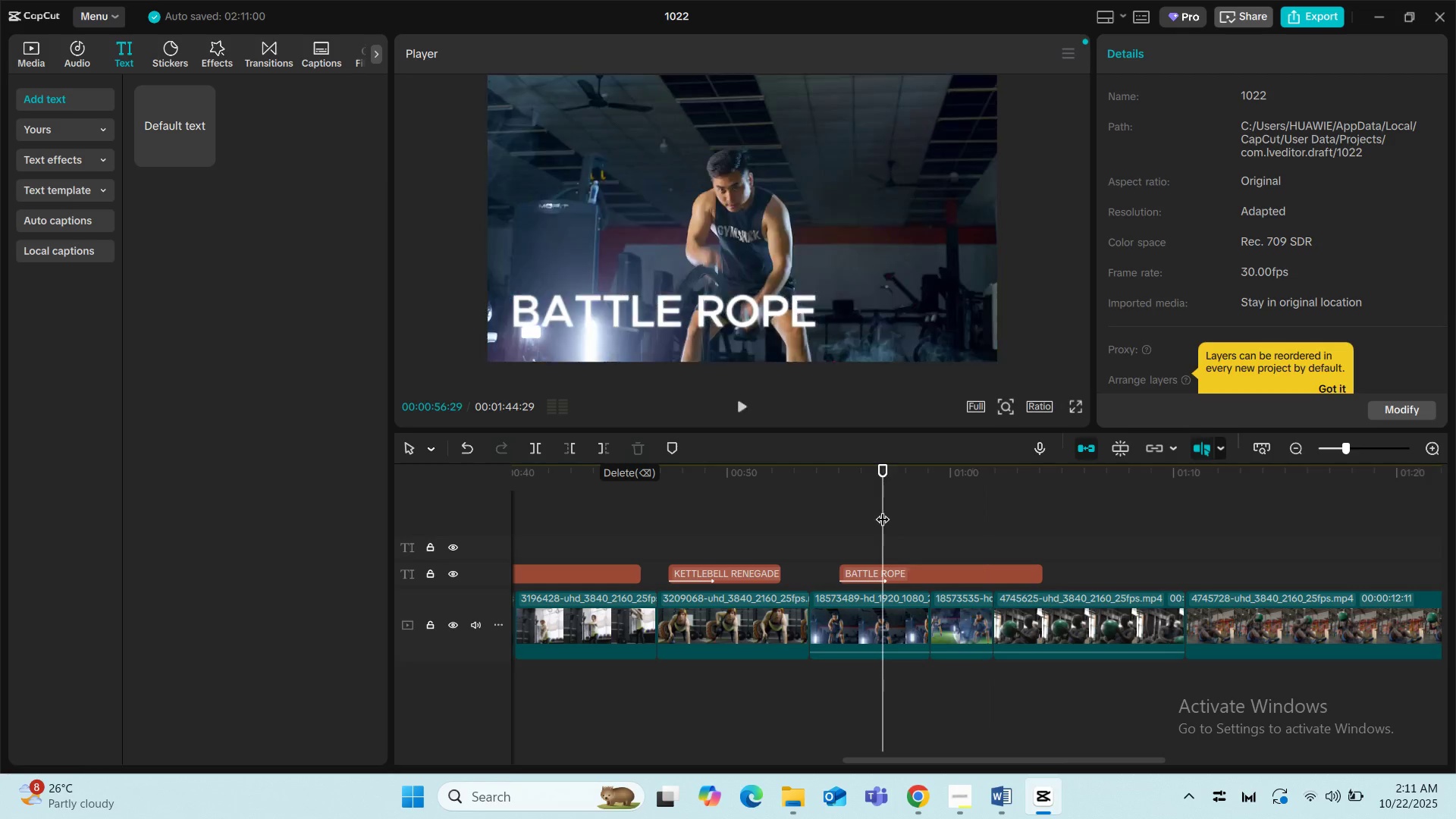 
key(Space)
 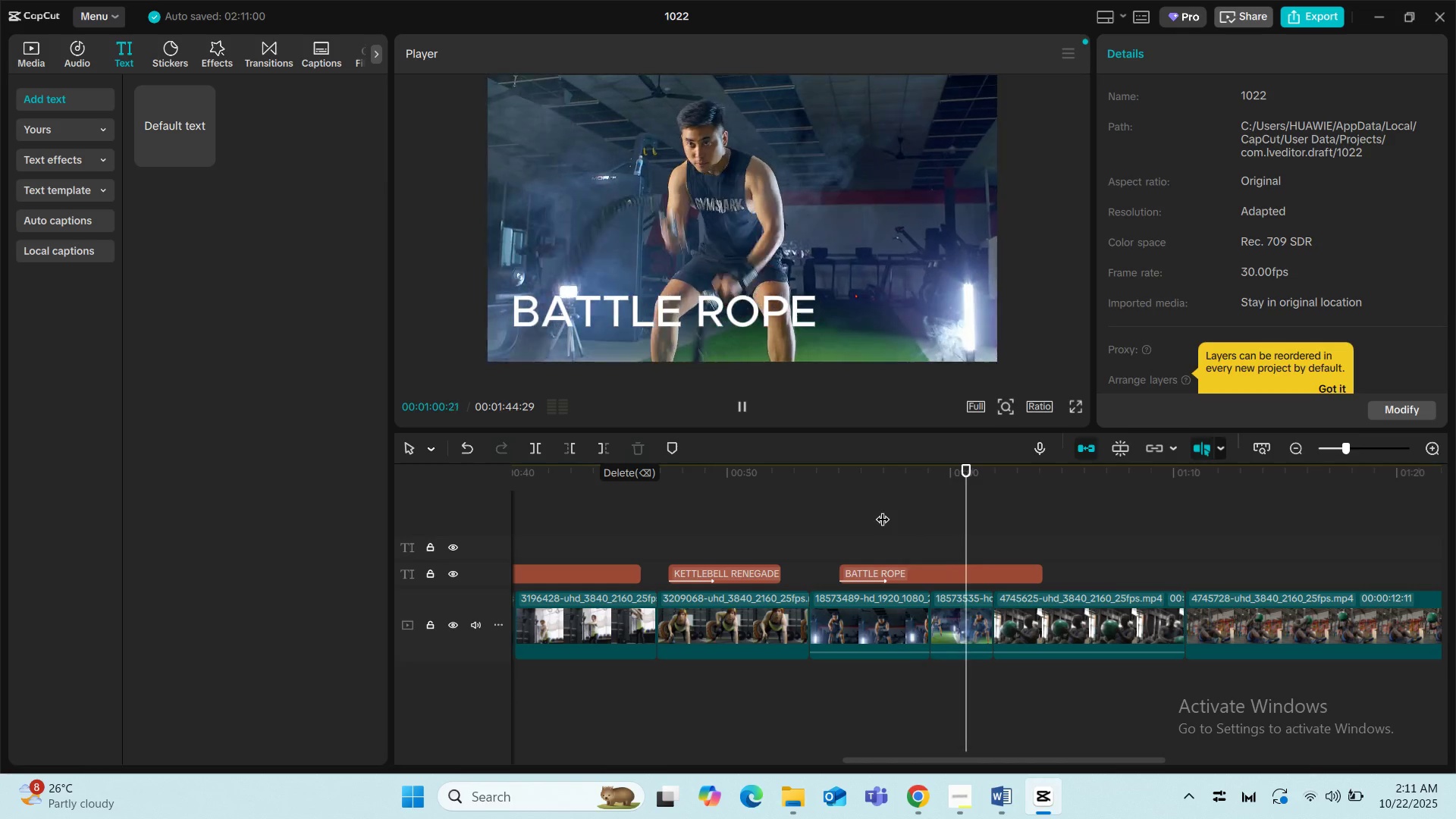 
wait(5.11)
 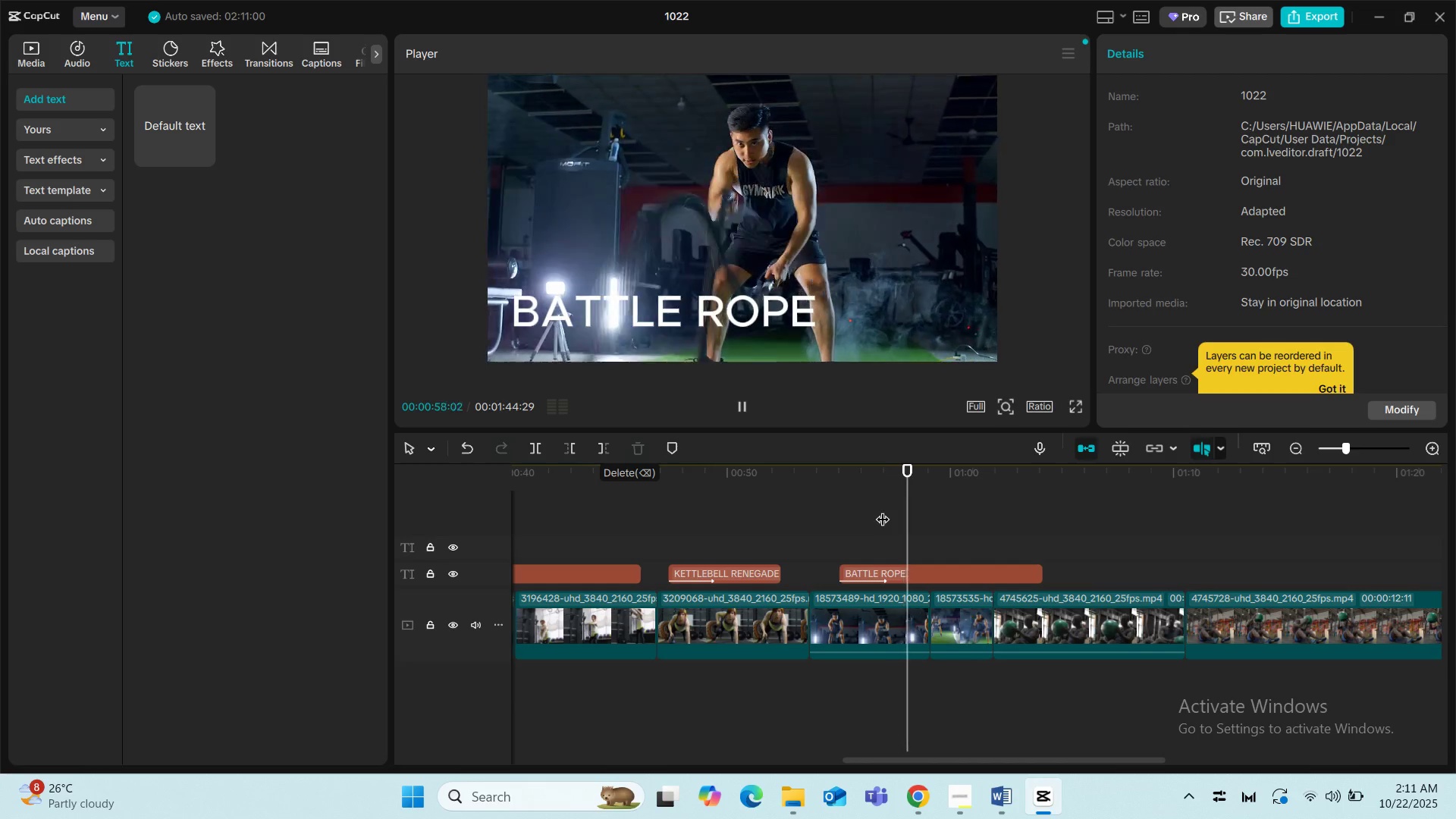 
key(Space)
 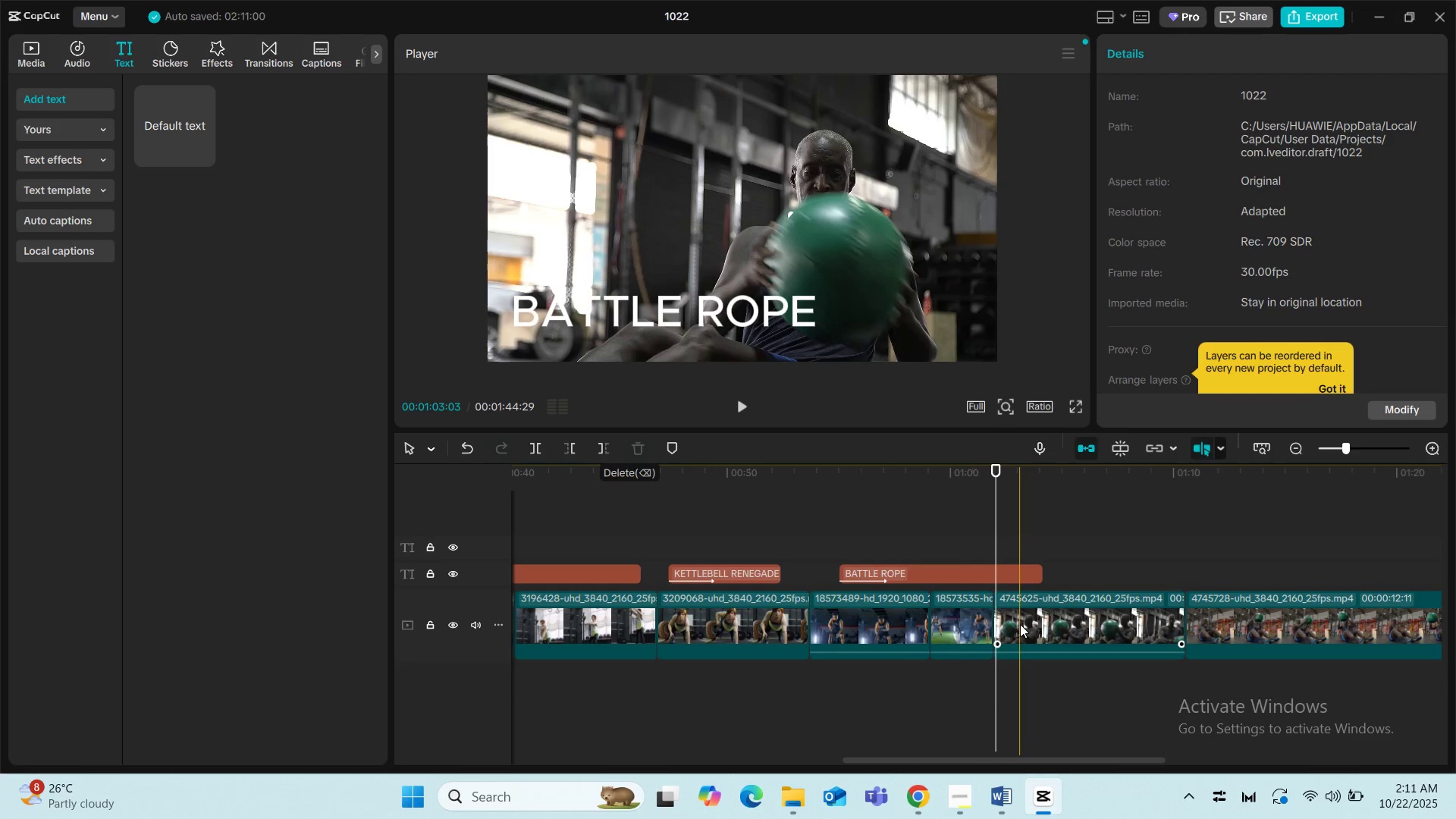 
left_click([980, 530])
 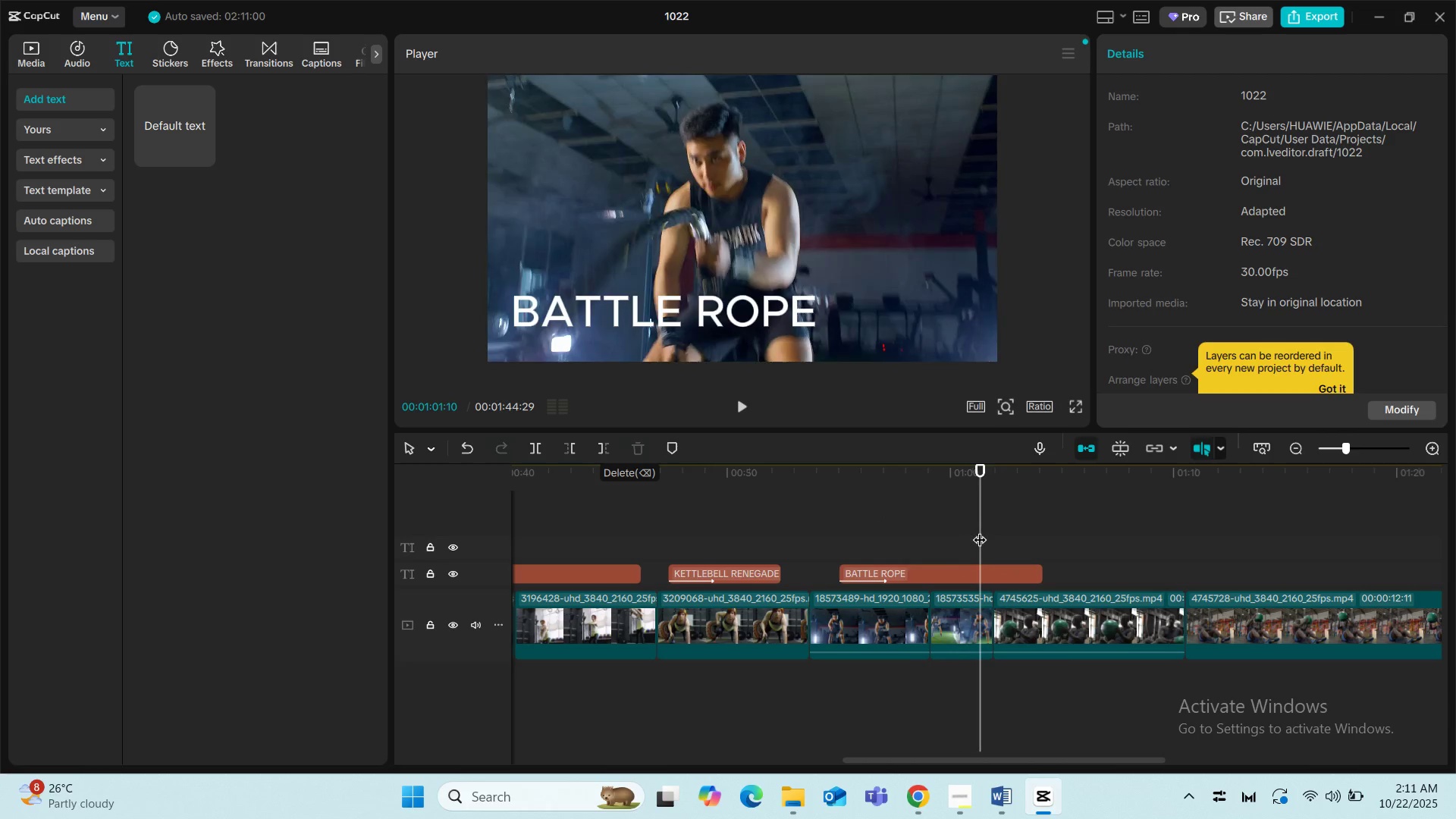 
key(Space)
 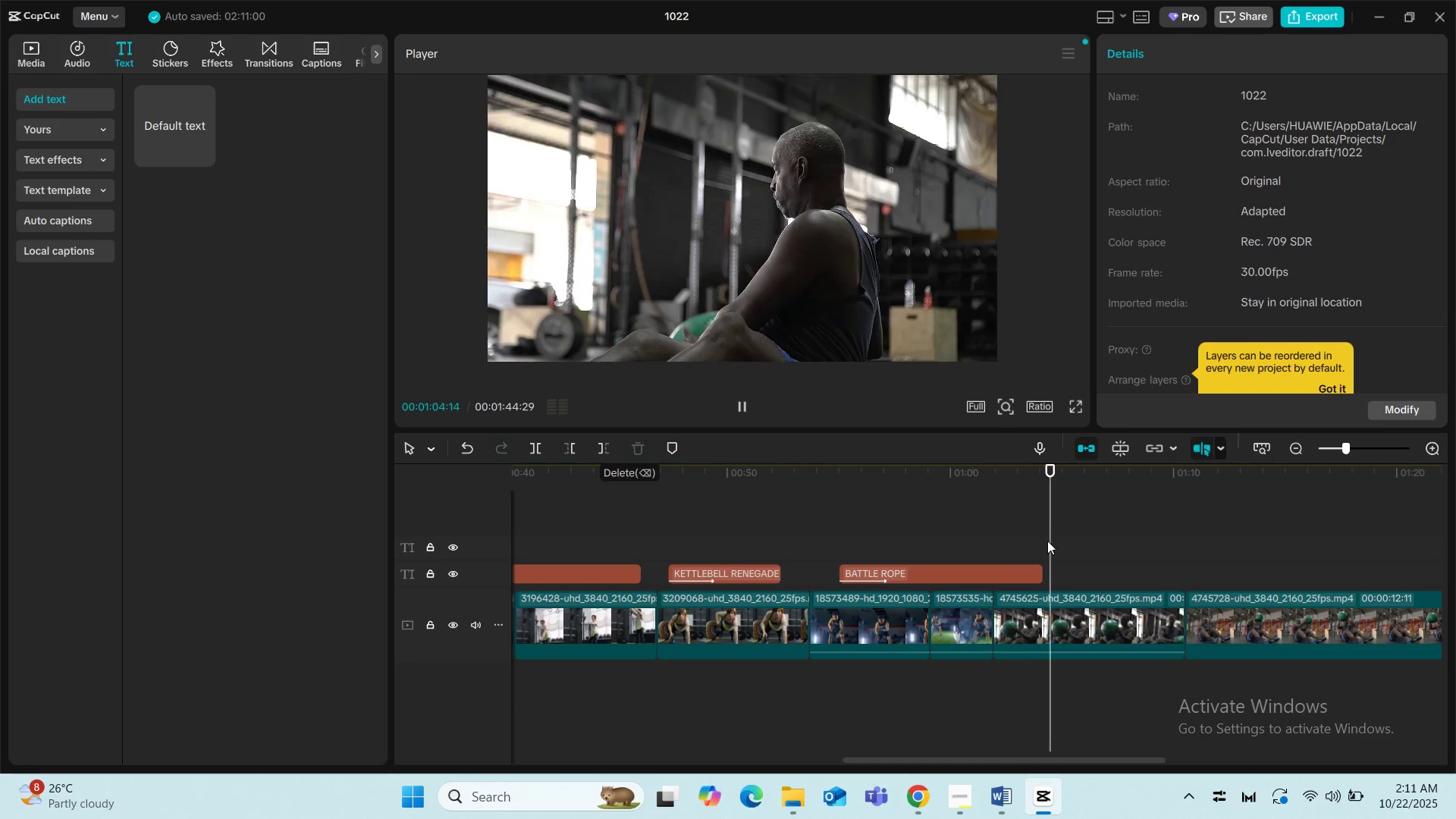 
key(Space)
 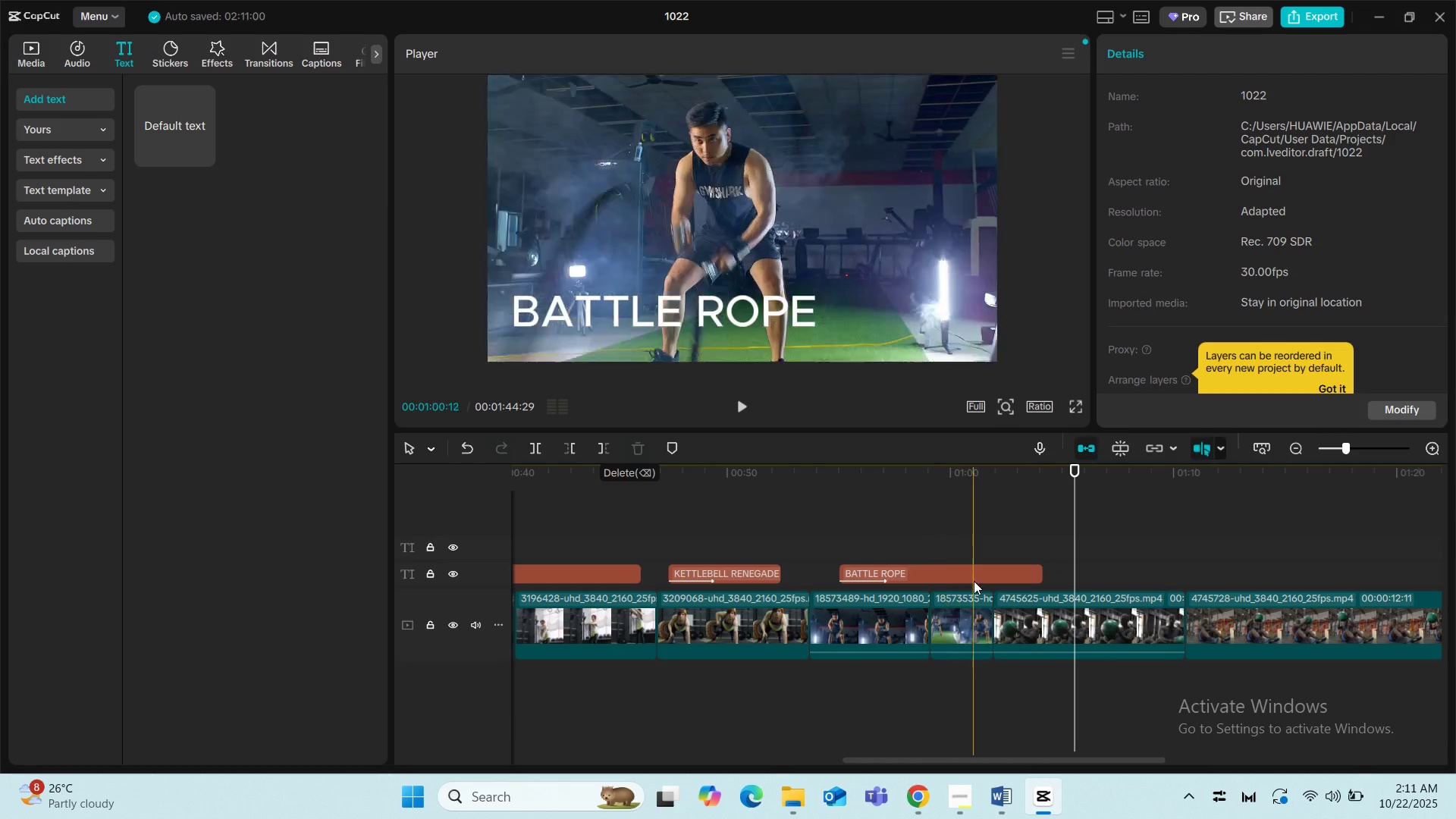 
left_click([974, 580])
 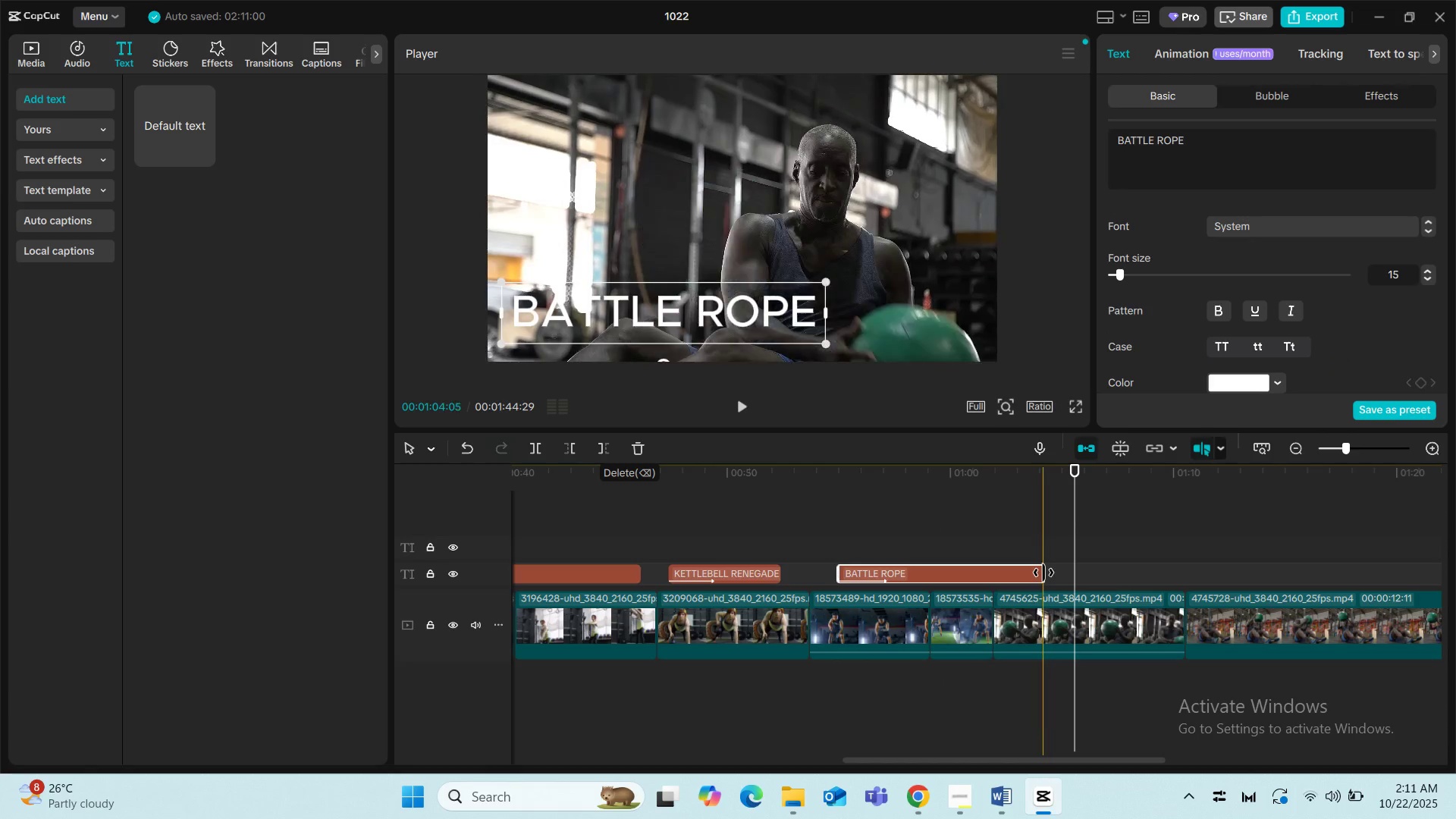 
left_click_drag(start_coordinate=[1043, 573], to_coordinate=[981, 578])
 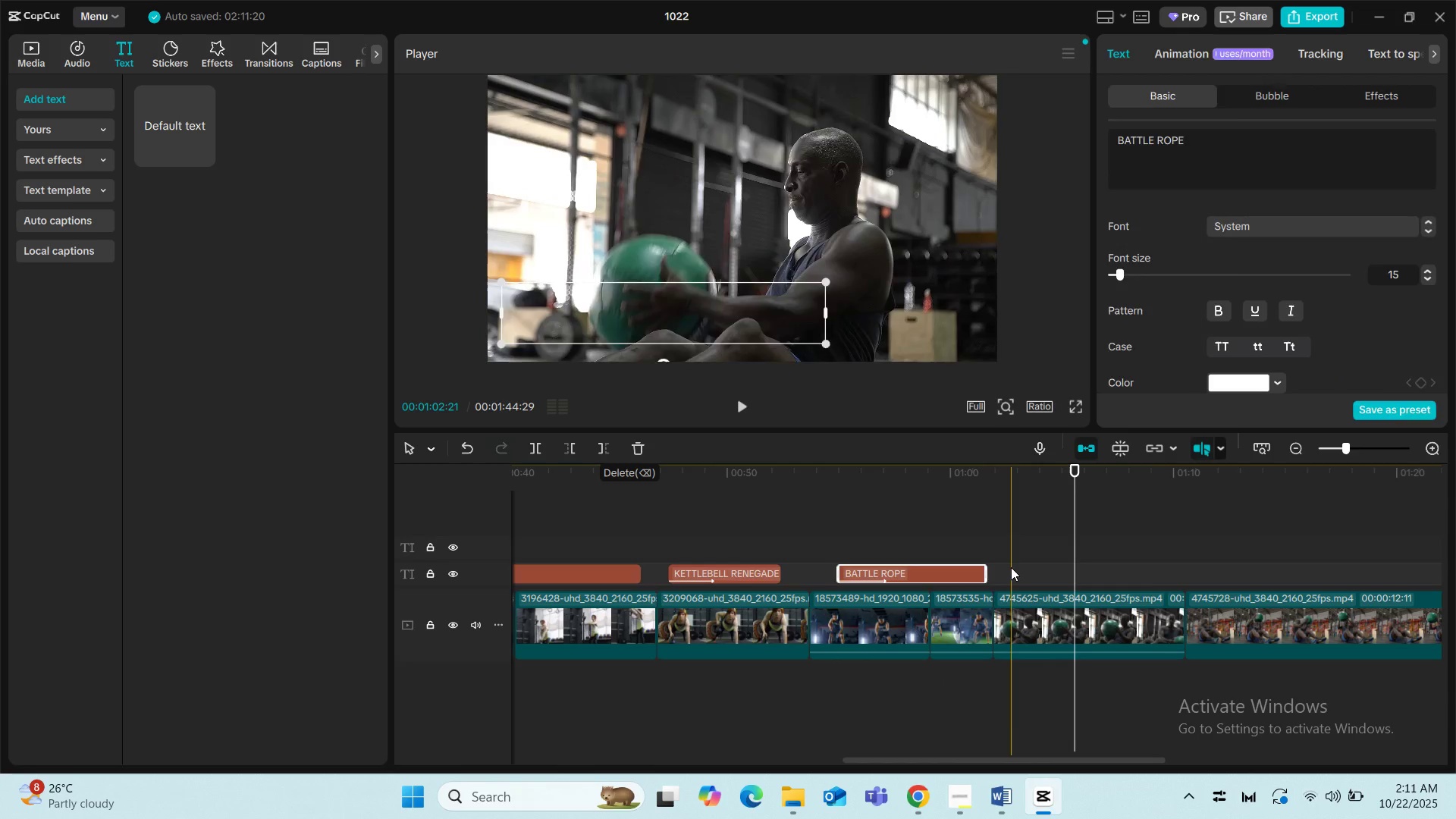 
left_click([1011, 567])
 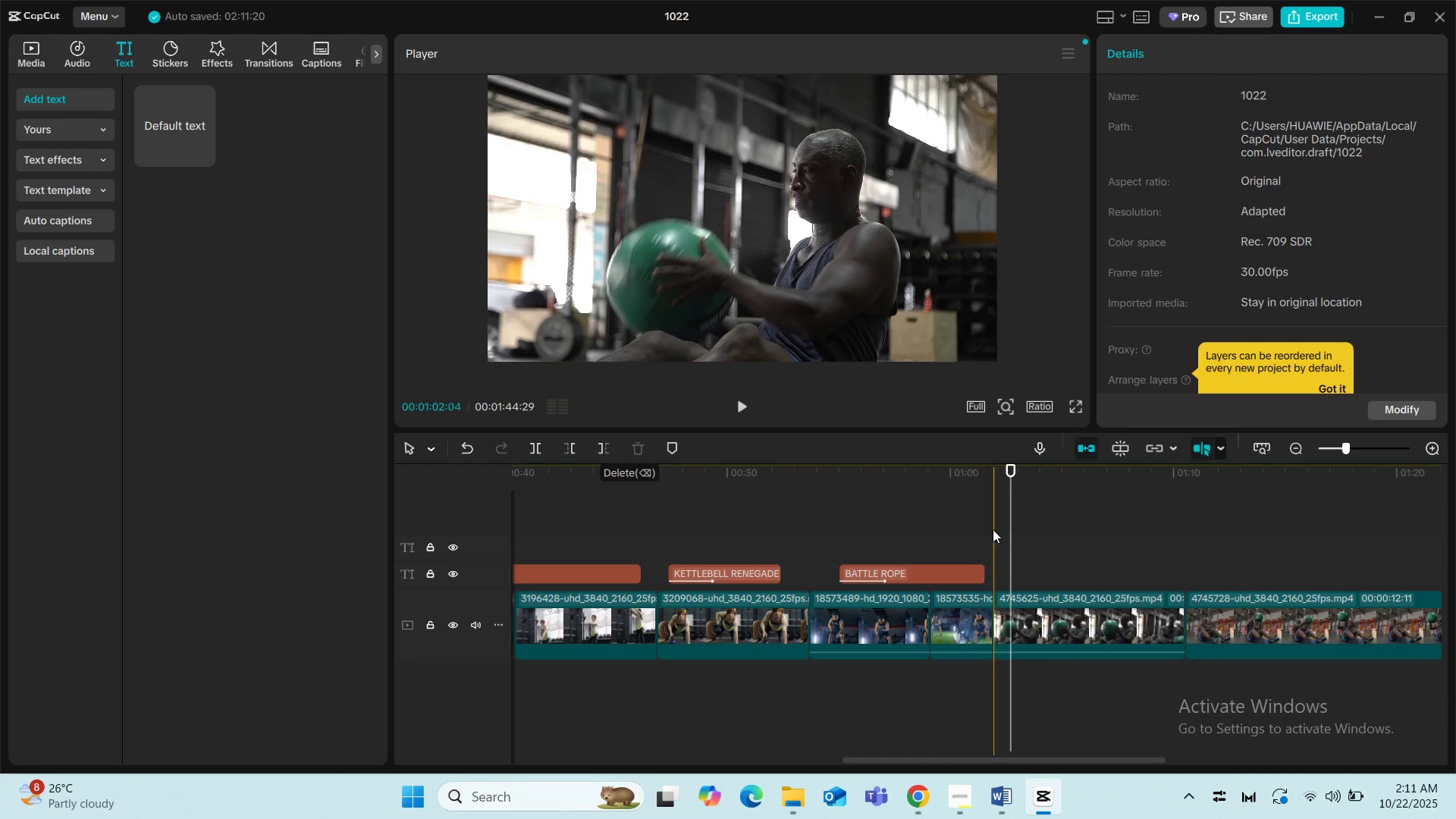 
left_click([986, 525])
 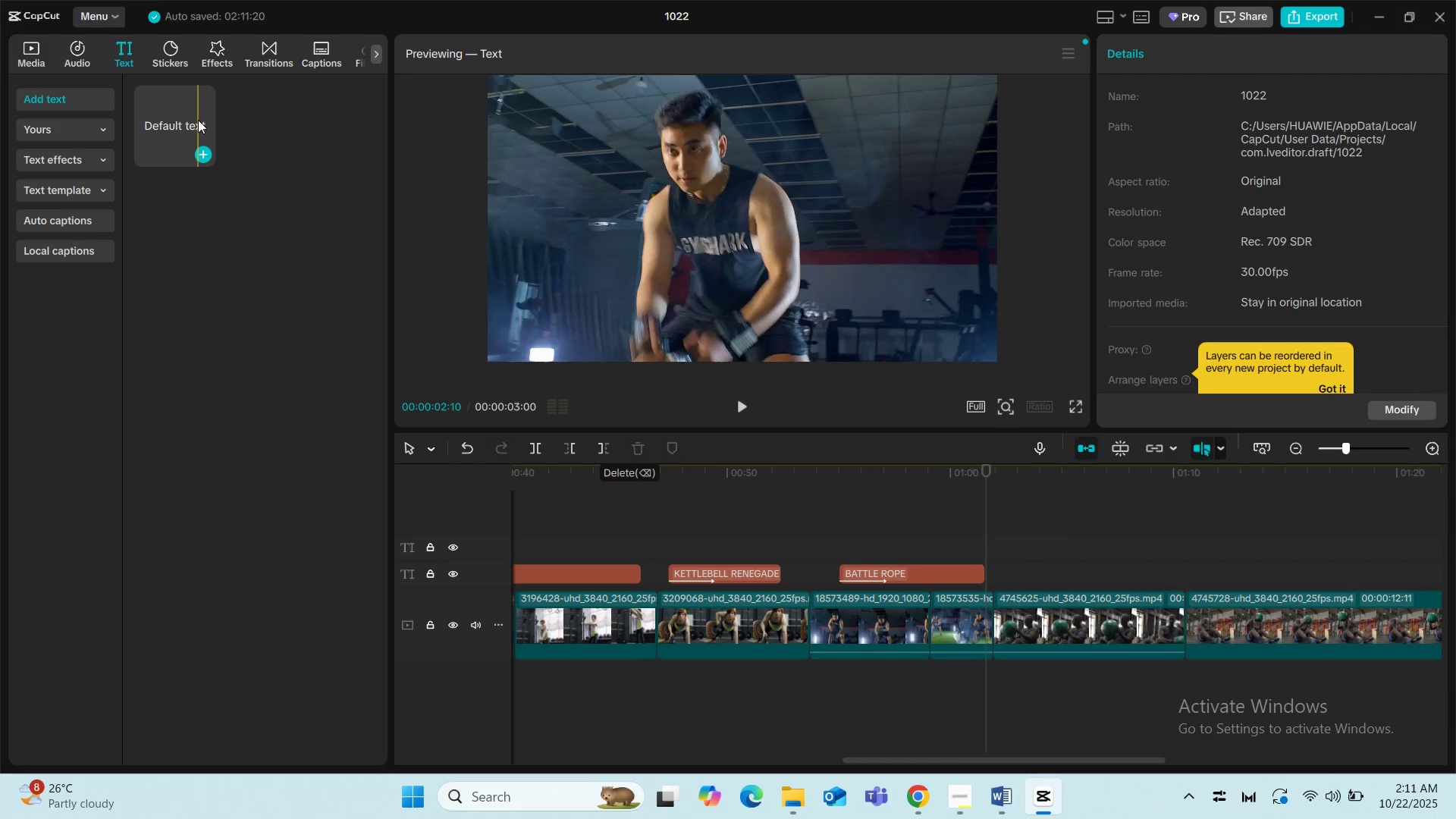 
left_click_drag(start_coordinate=[174, 105], to_coordinate=[1011, 577])
 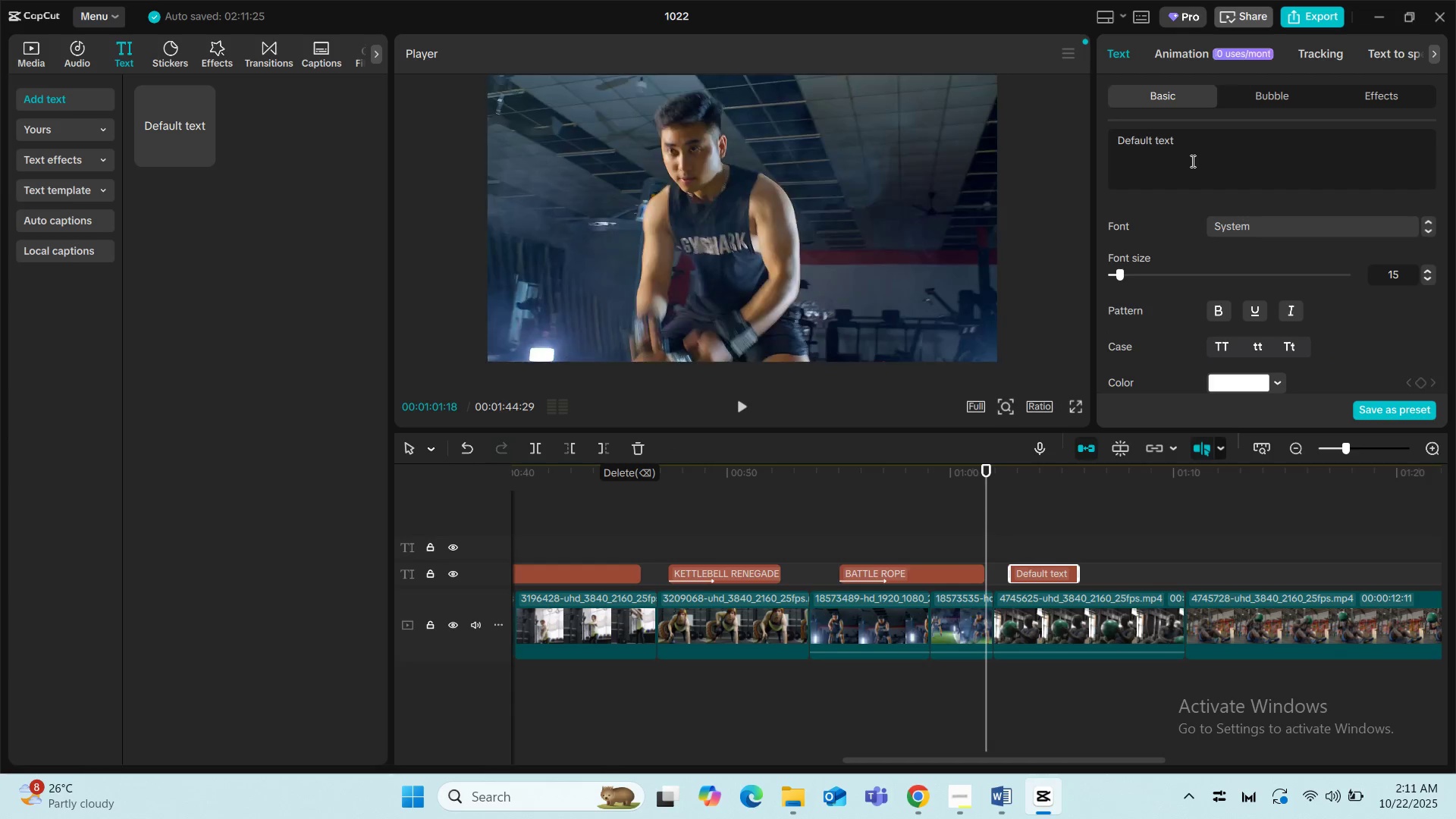 
left_click_drag(start_coordinate=[1183, 143], to_coordinate=[1107, 136])
 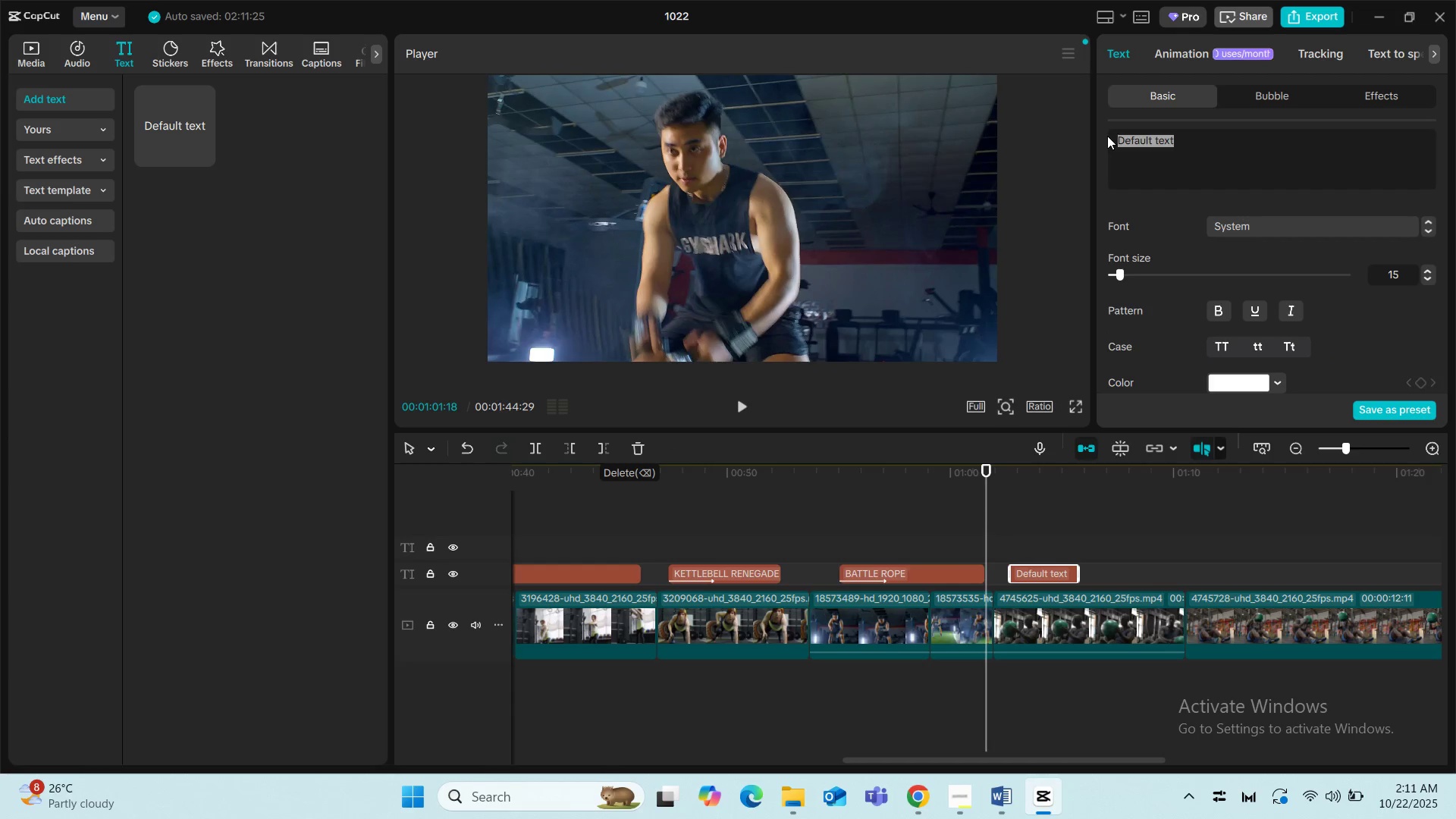 
type(FINOI)
key(Backspace)
key(Backspace)
key(Backspace)
key(Backspace)
key(Backspace)
key(Backspace)
type(MED B)
key(Backspace)
key(Backspace)
type(BALL RUSSIOAN)
key(Backspace)
key(Backspace)
key(Backspace)
type(AN TWIST)
 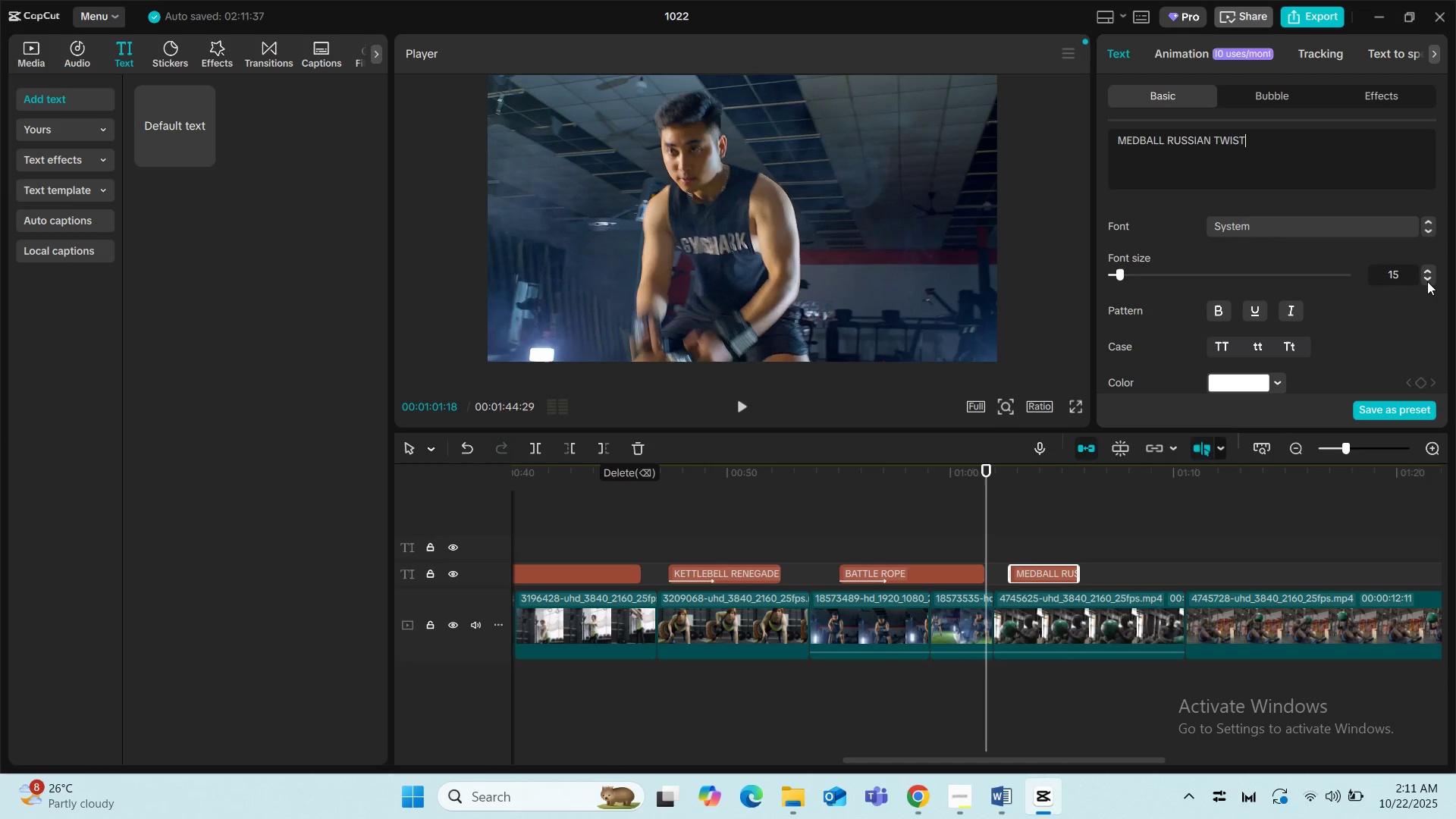 
left_click([1202, 53])
 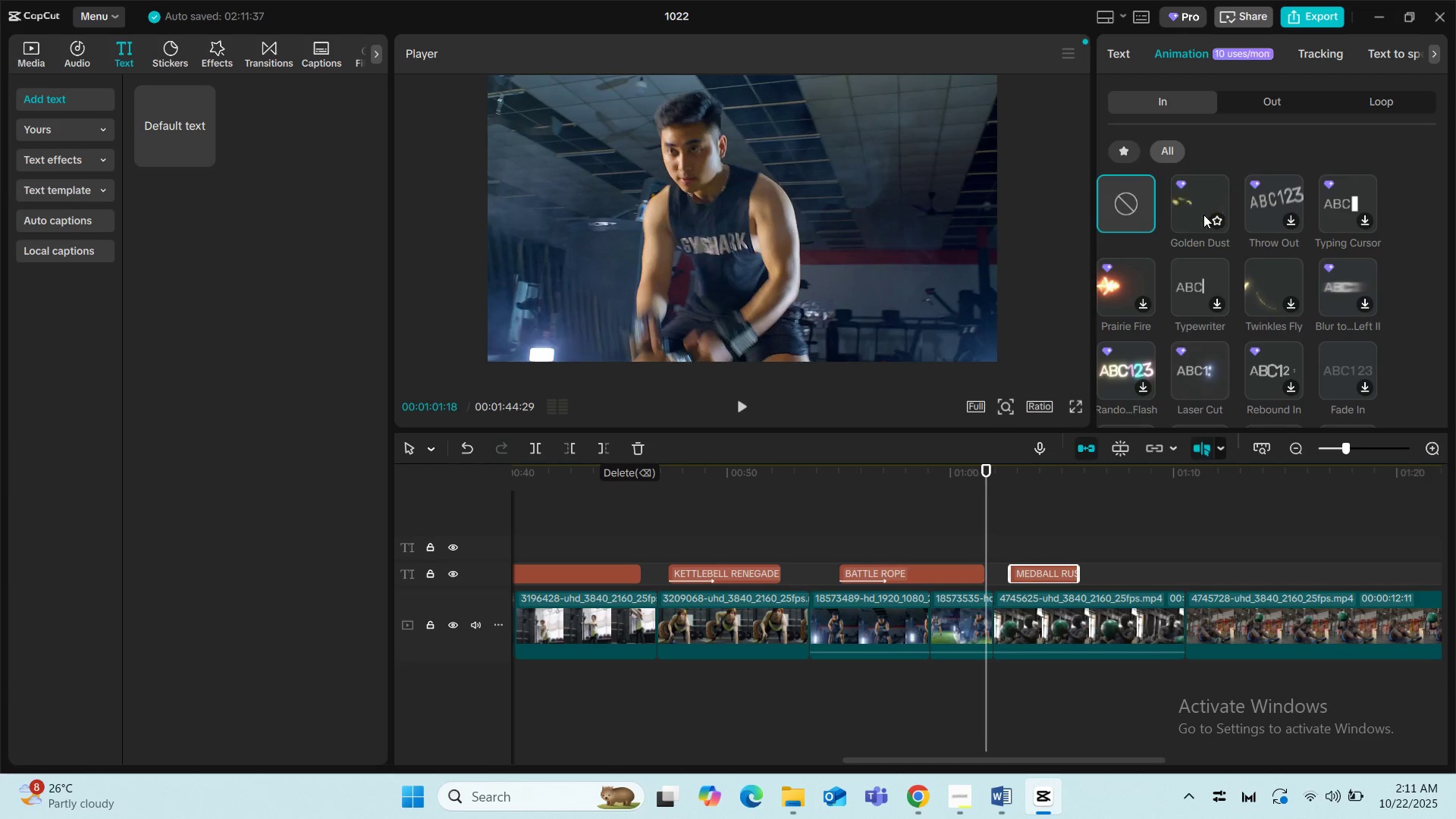 
left_click([1203, 214])
 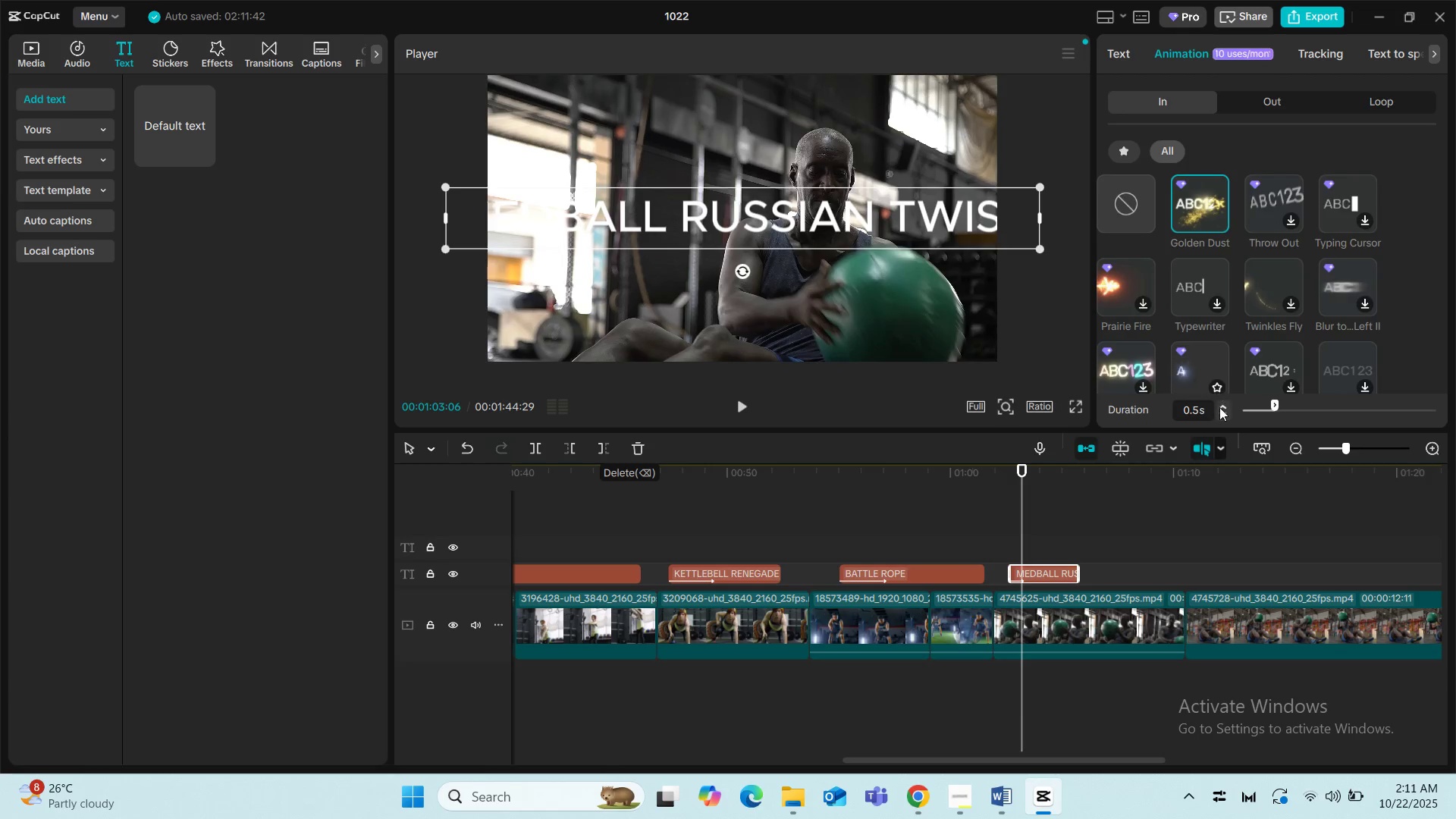 
left_click([1220, 407])
 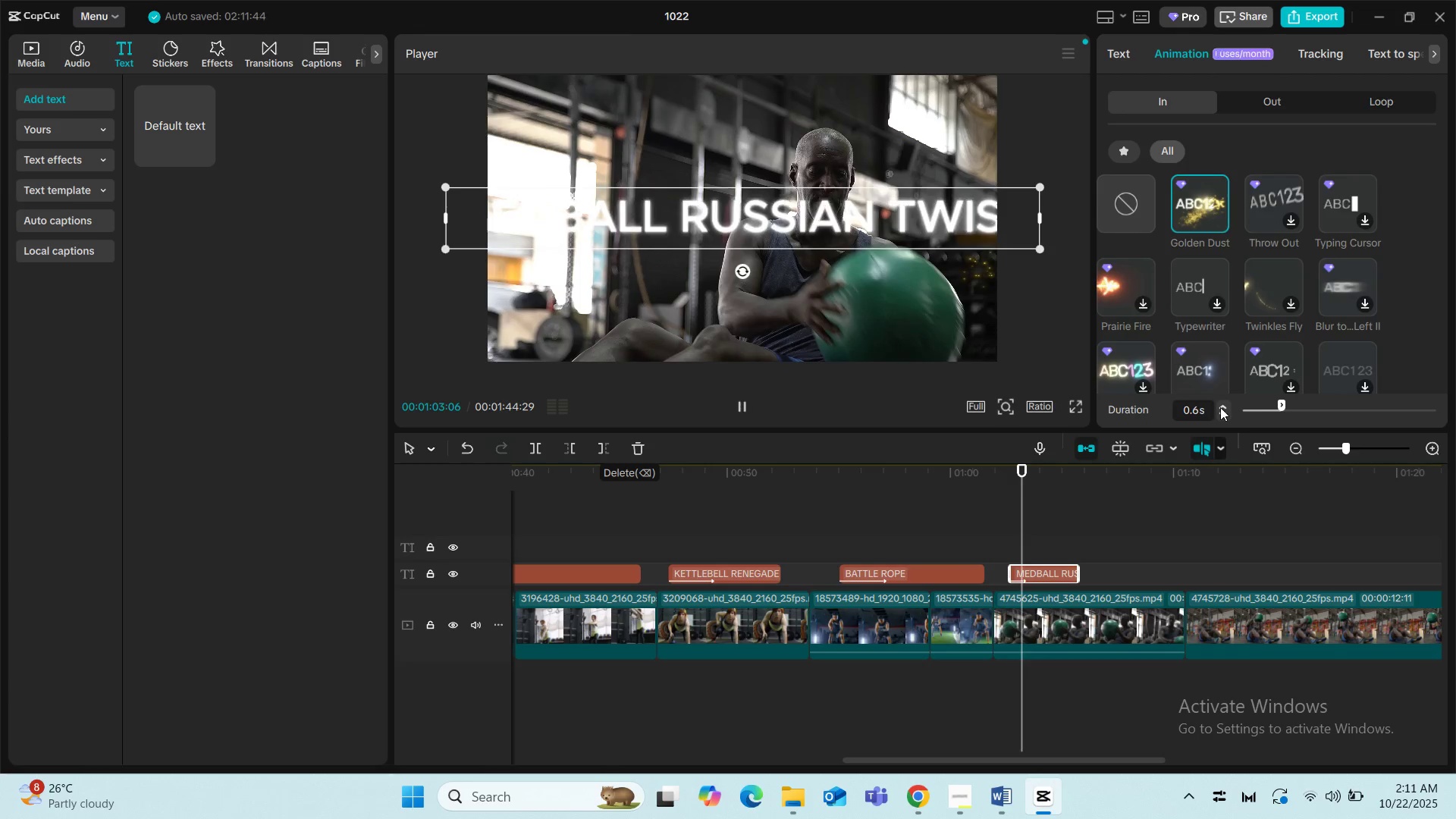 
left_click([1220, 407])
 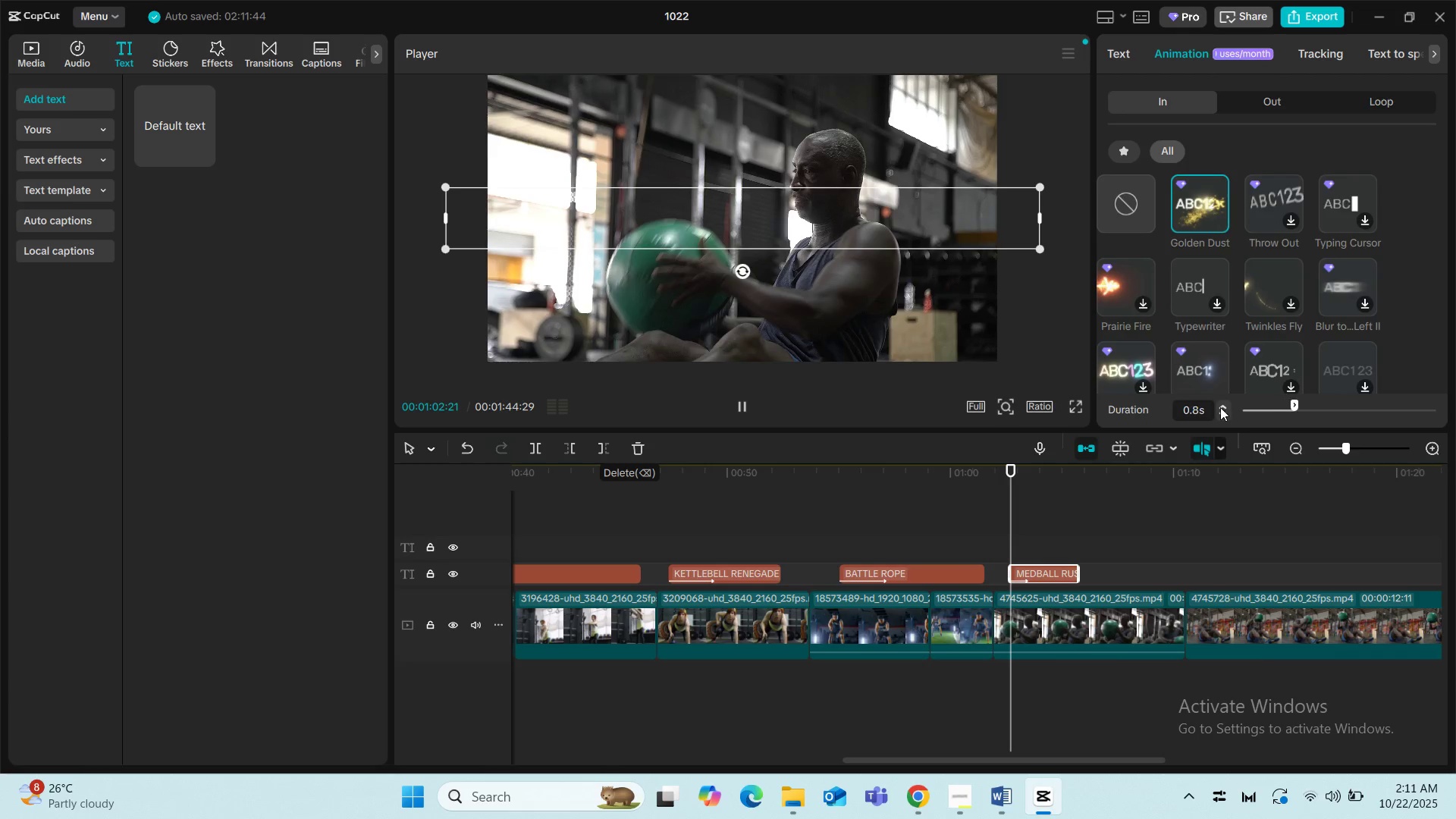 
double_click([1220, 407])
 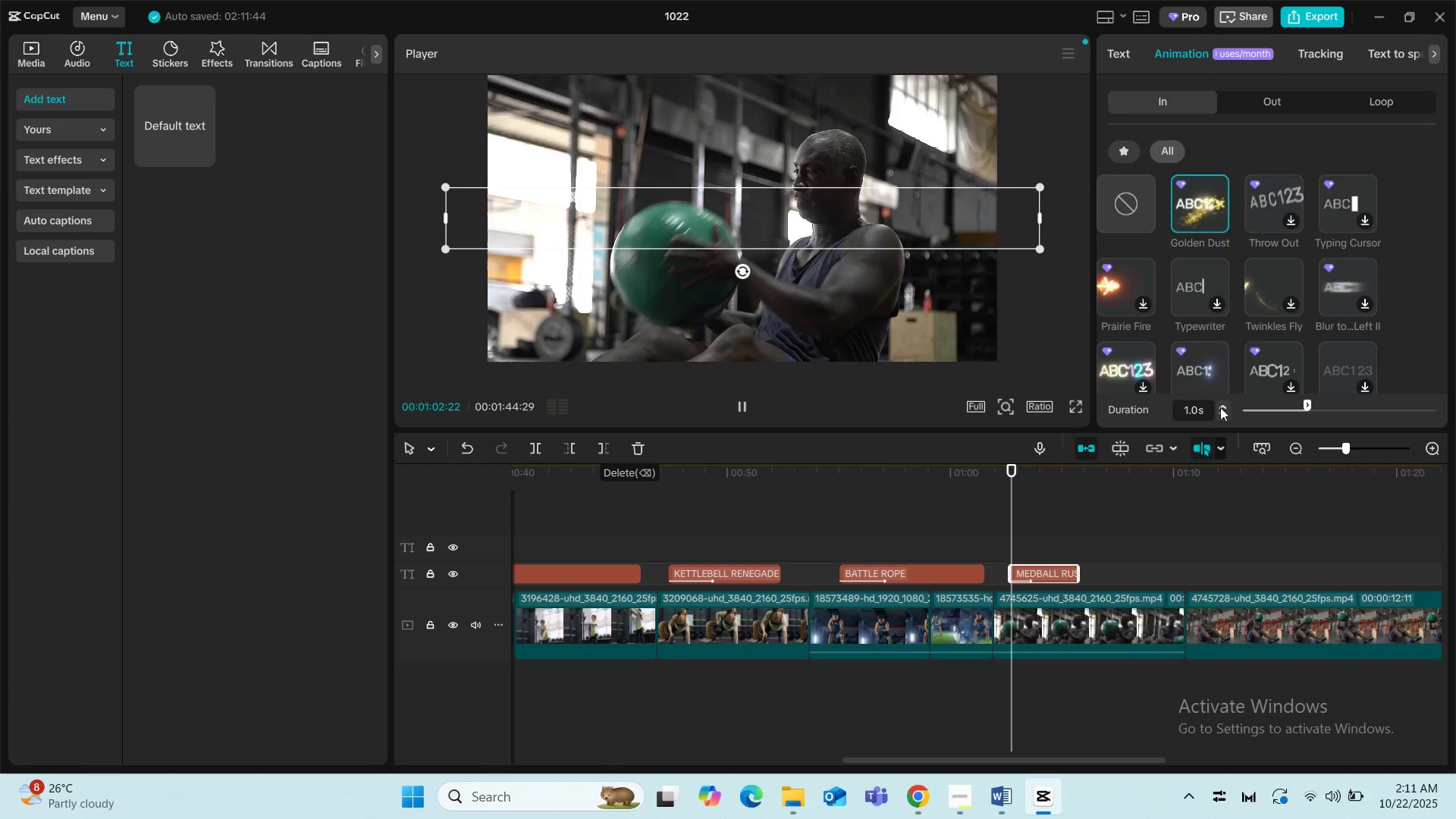 
triple_click([1220, 407])
 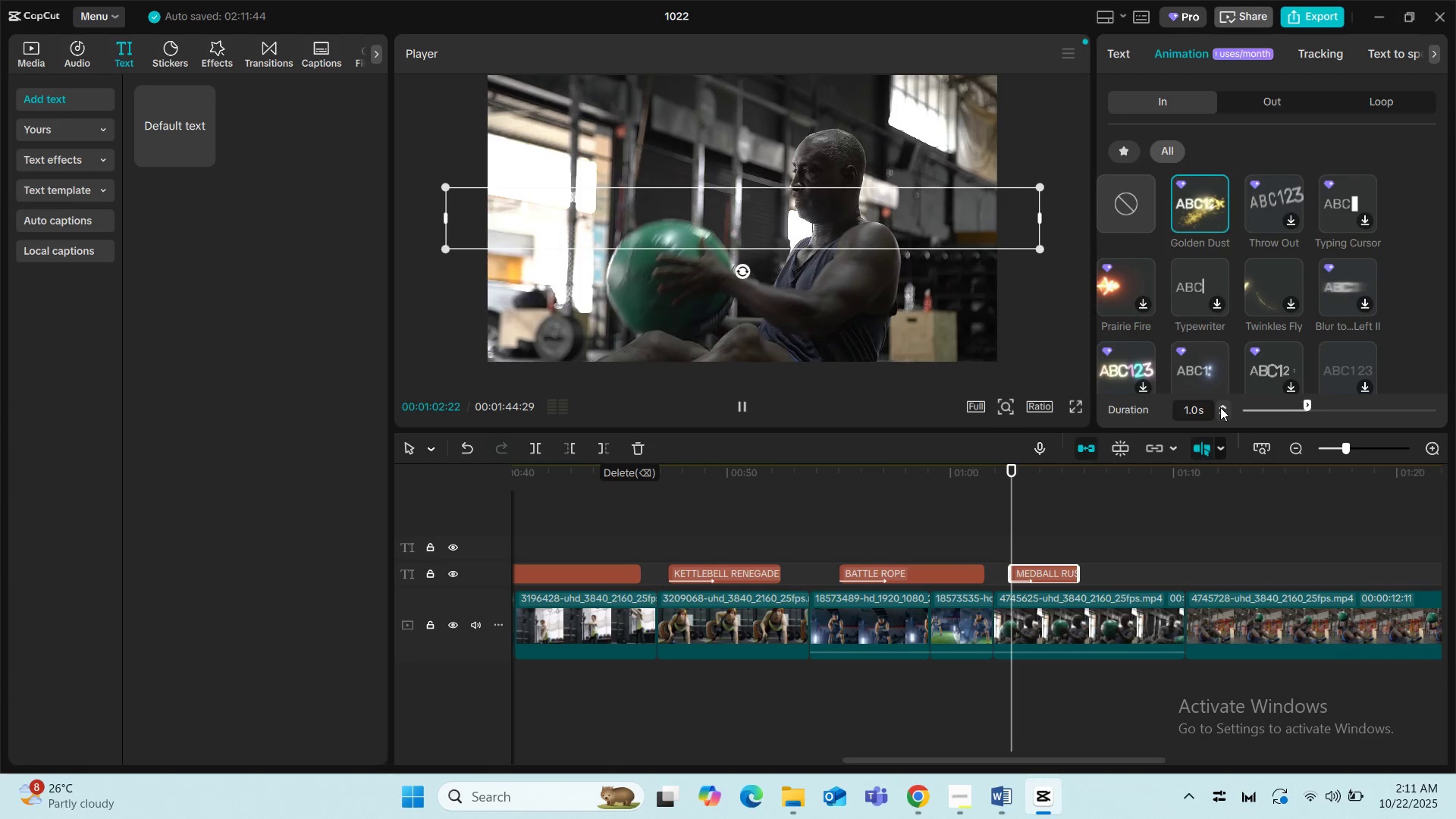 
triple_click([1220, 407])
 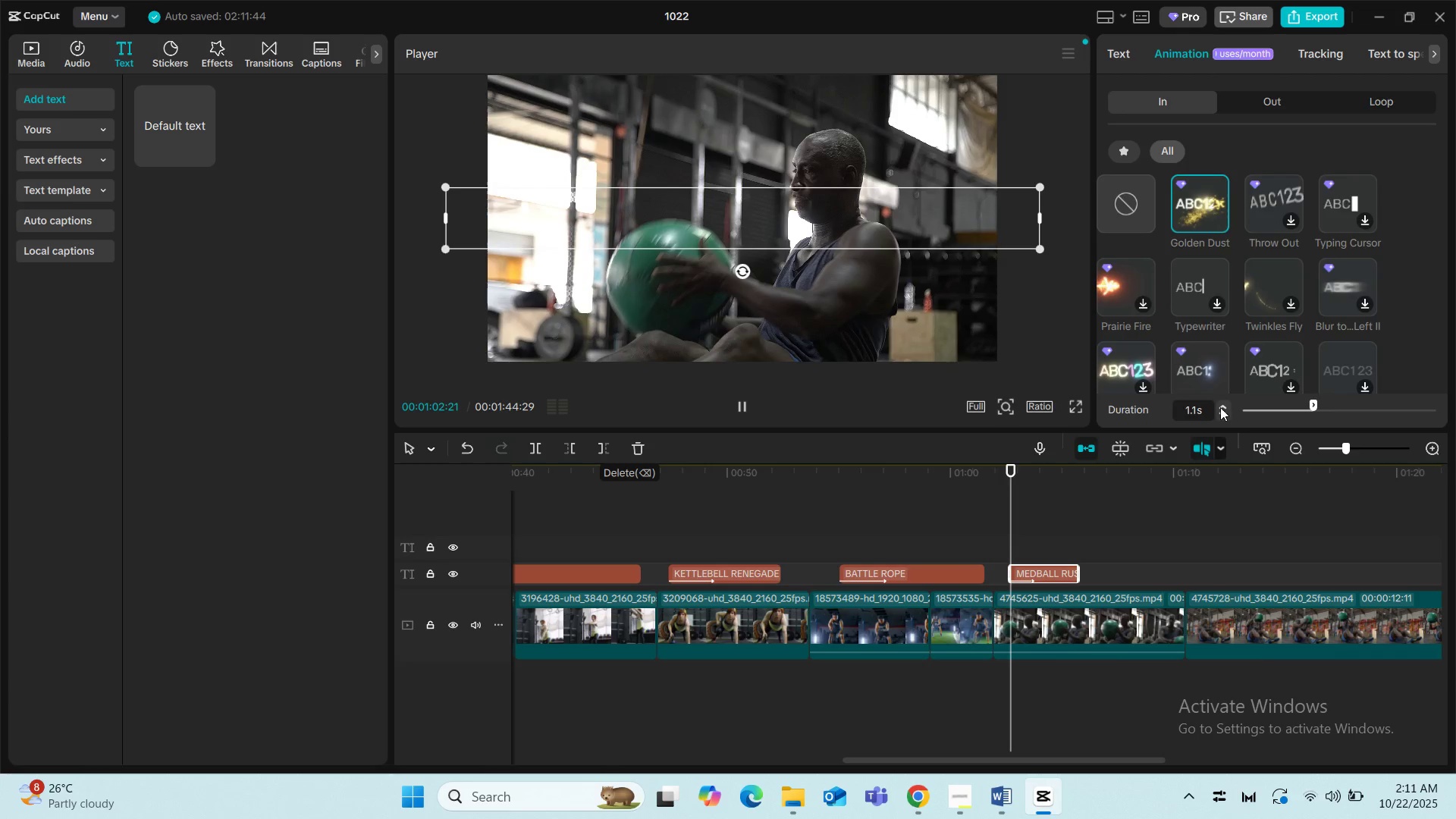 
triple_click([1220, 407])
 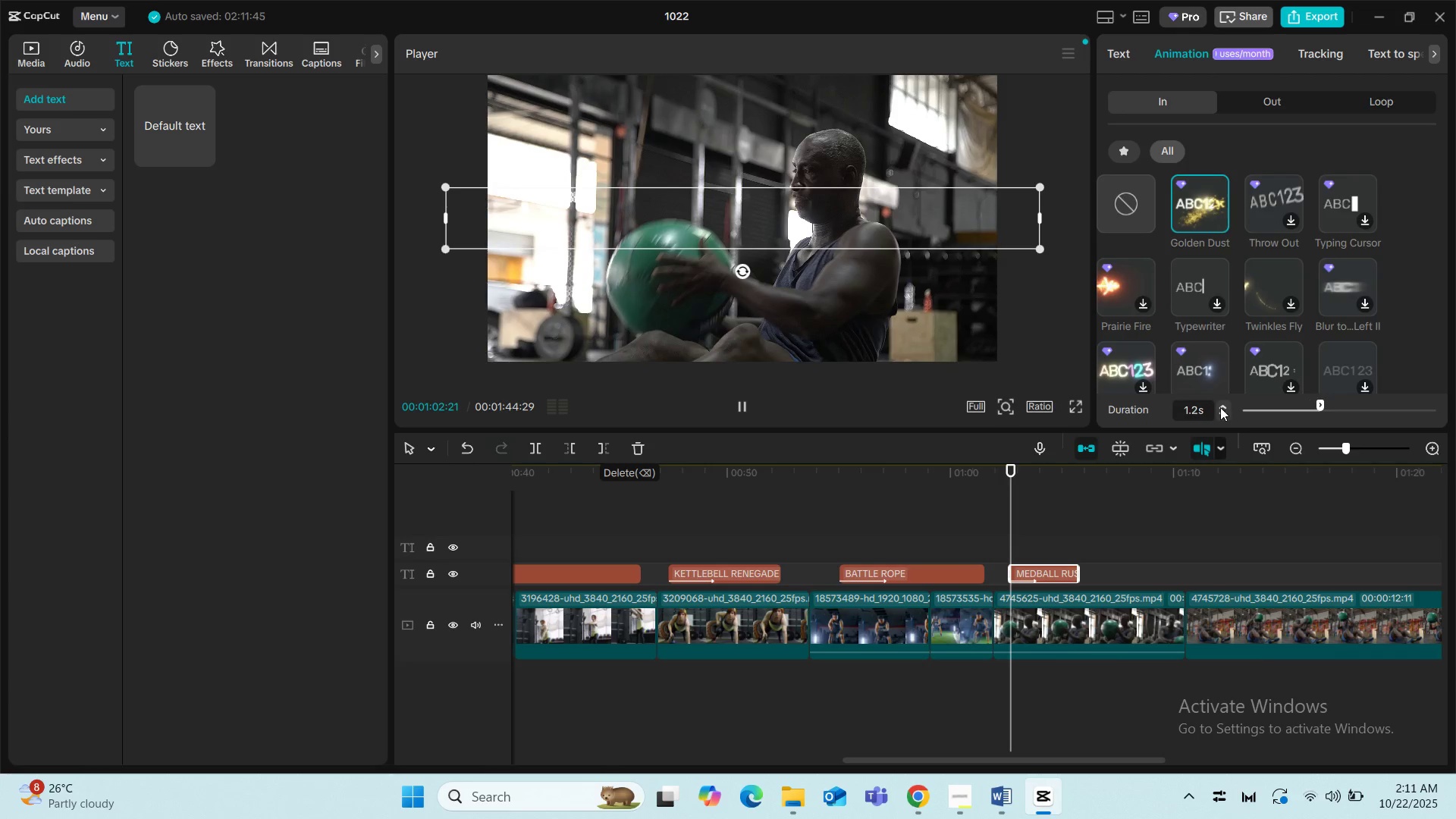 
triple_click([1220, 407])
 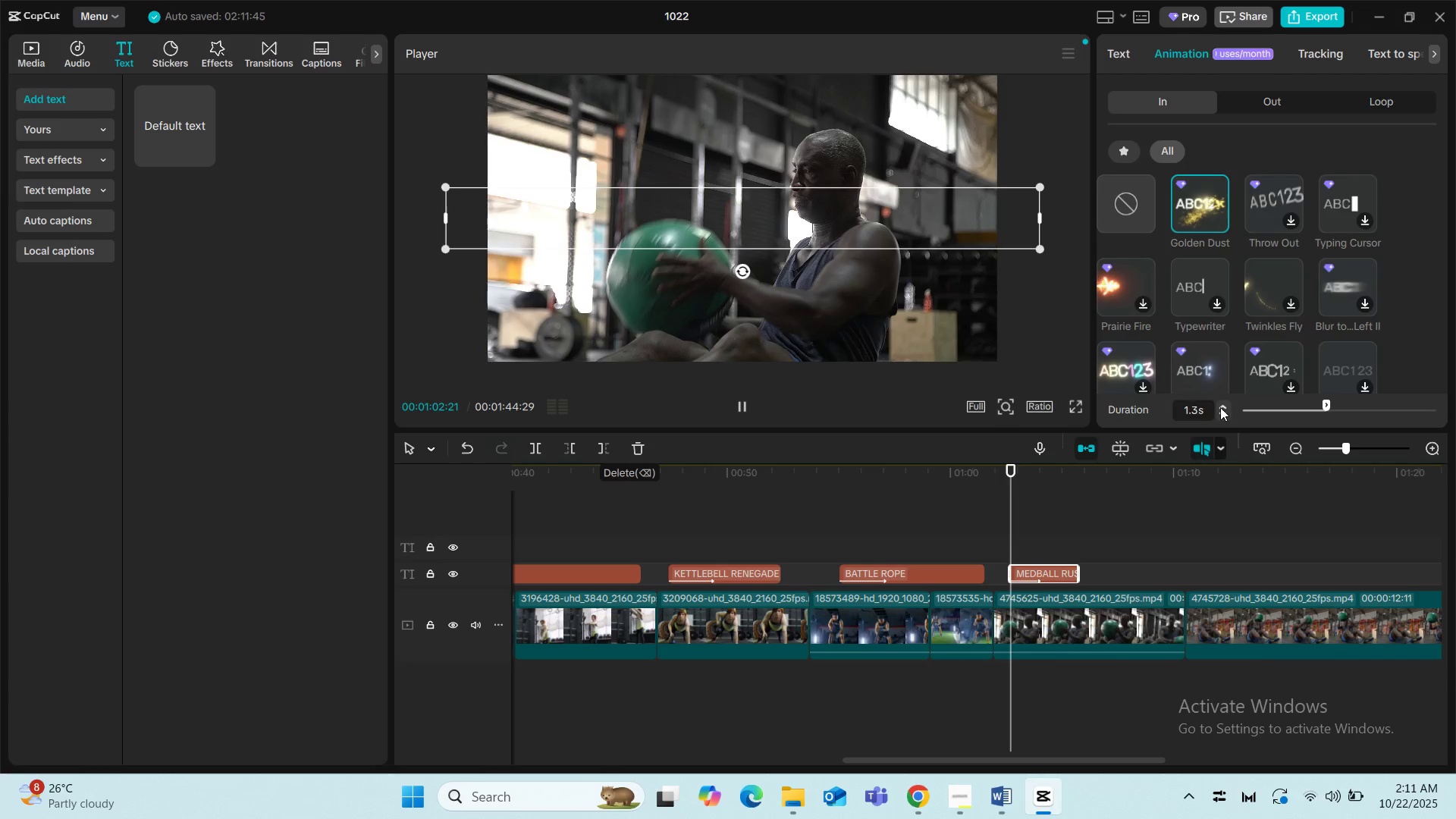 
triple_click([1220, 407])
 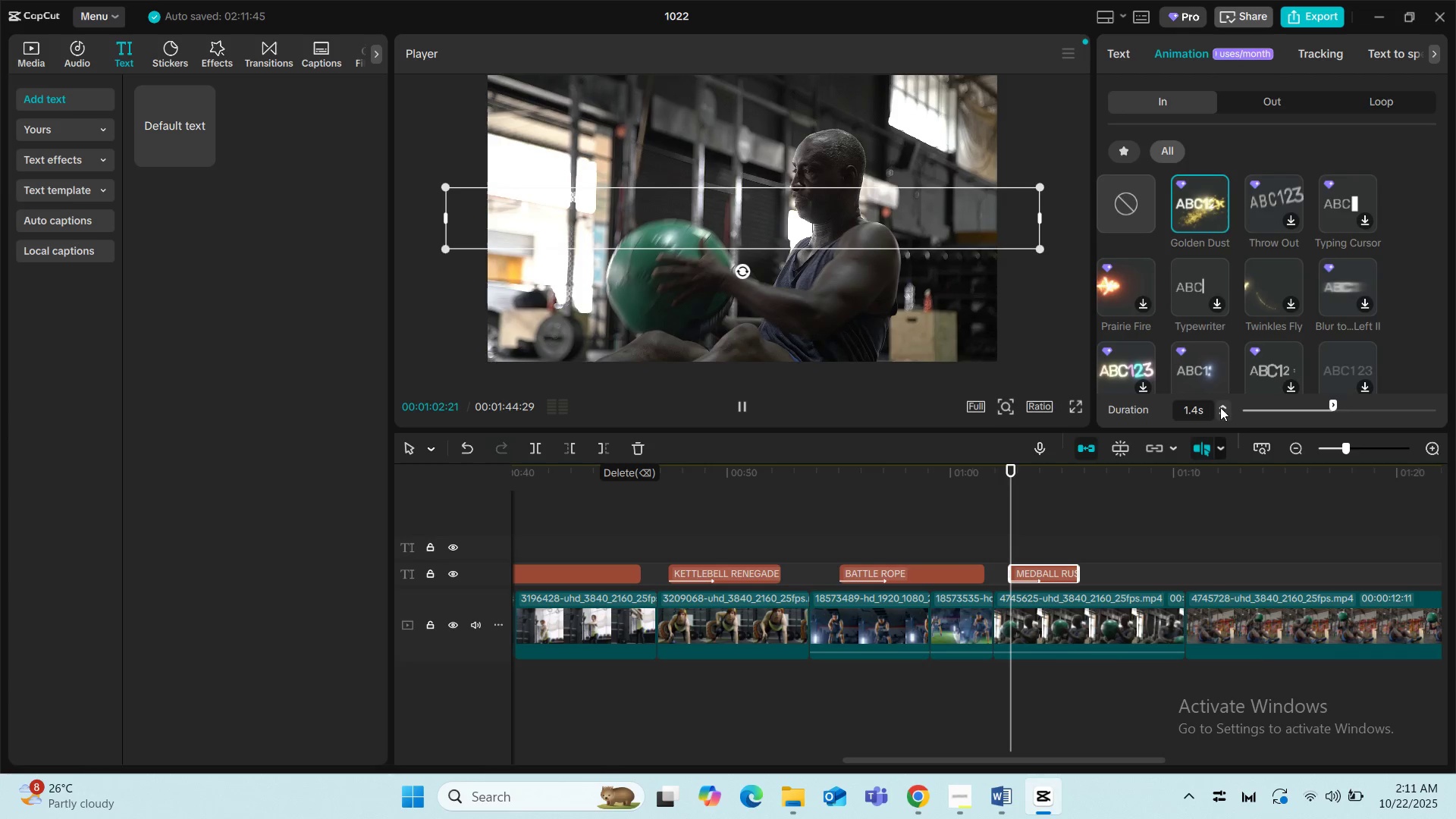 
triple_click([1220, 407])
 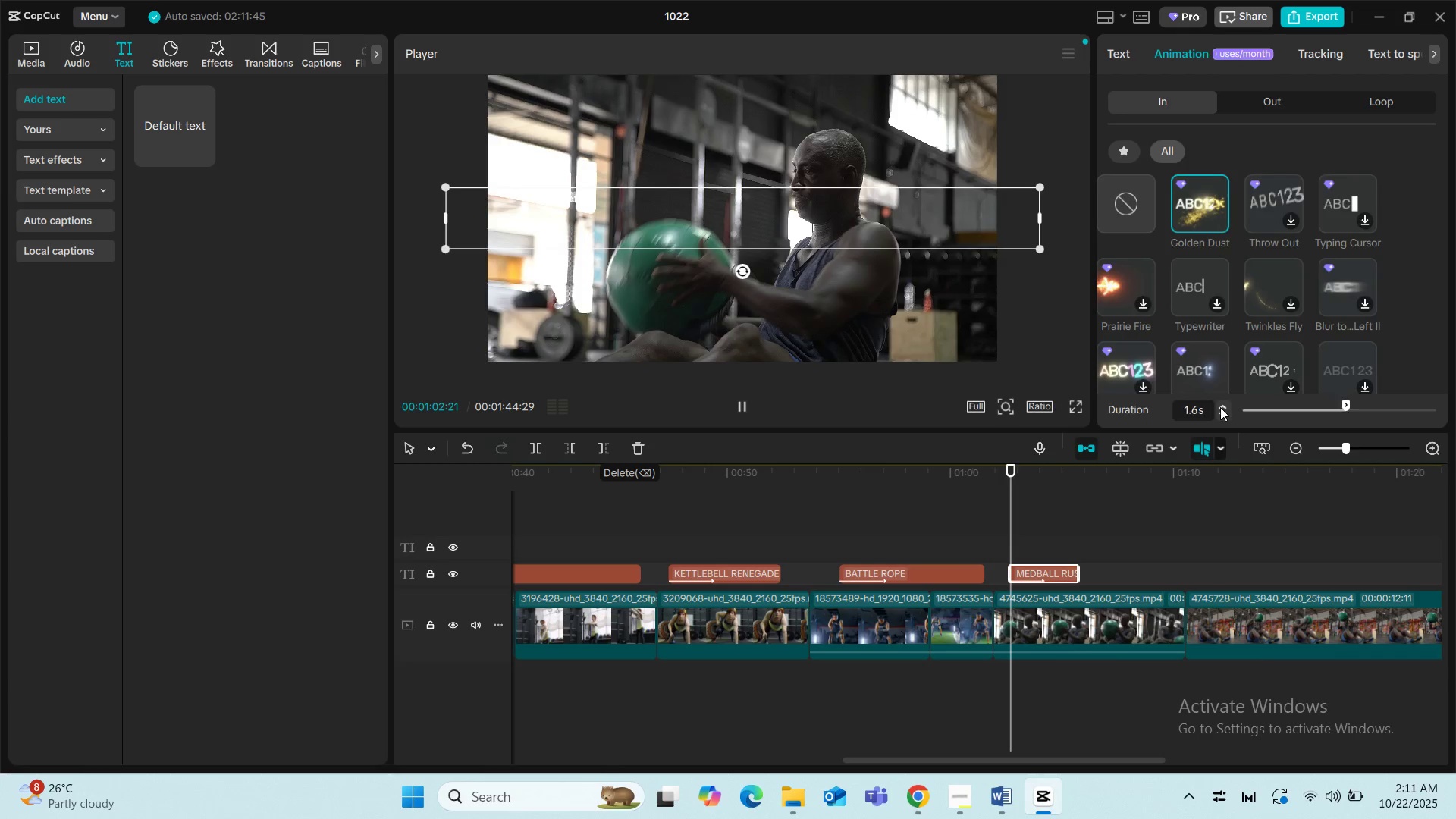 
triple_click([1220, 407])
 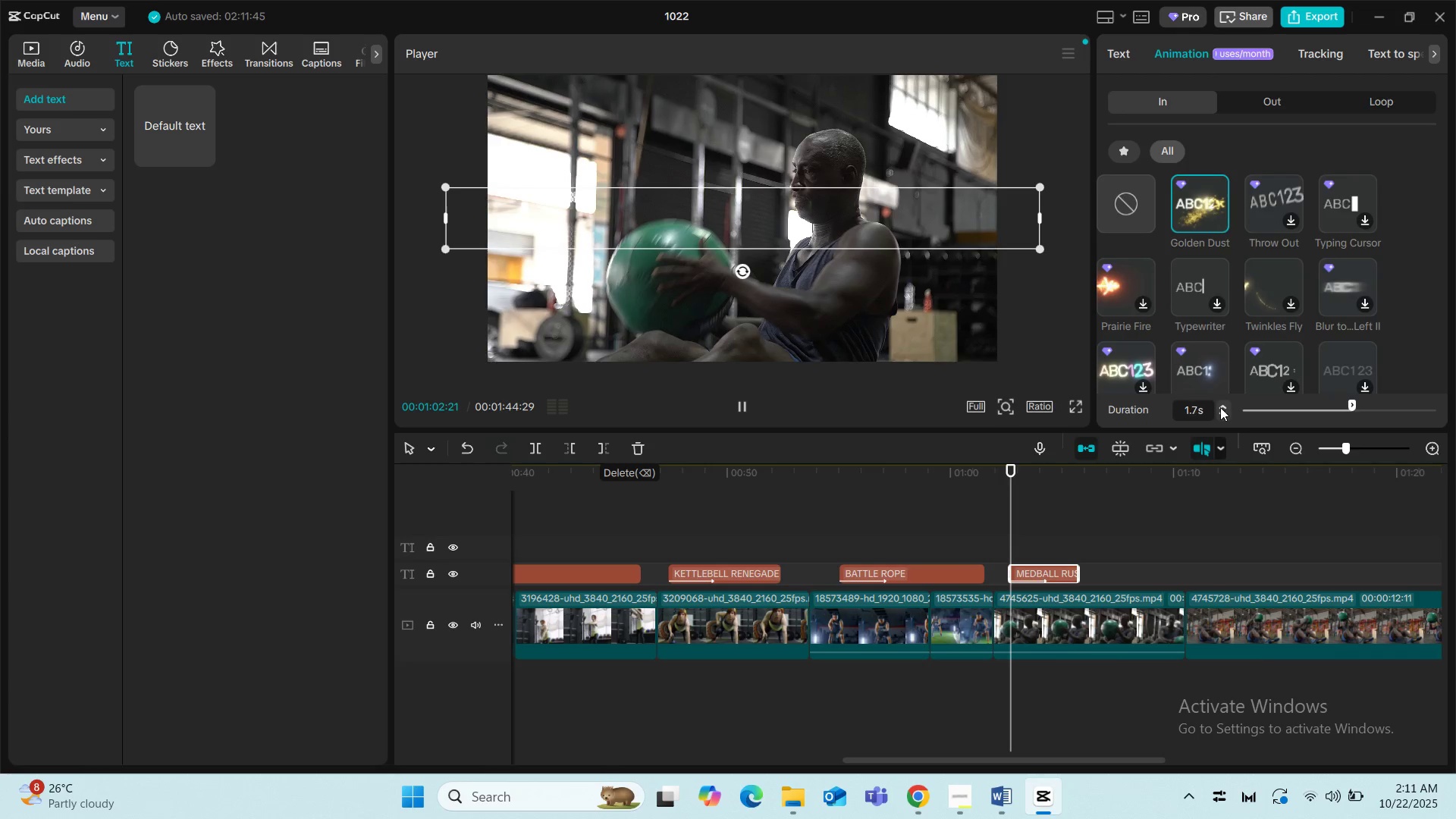 
triple_click([1220, 407])
 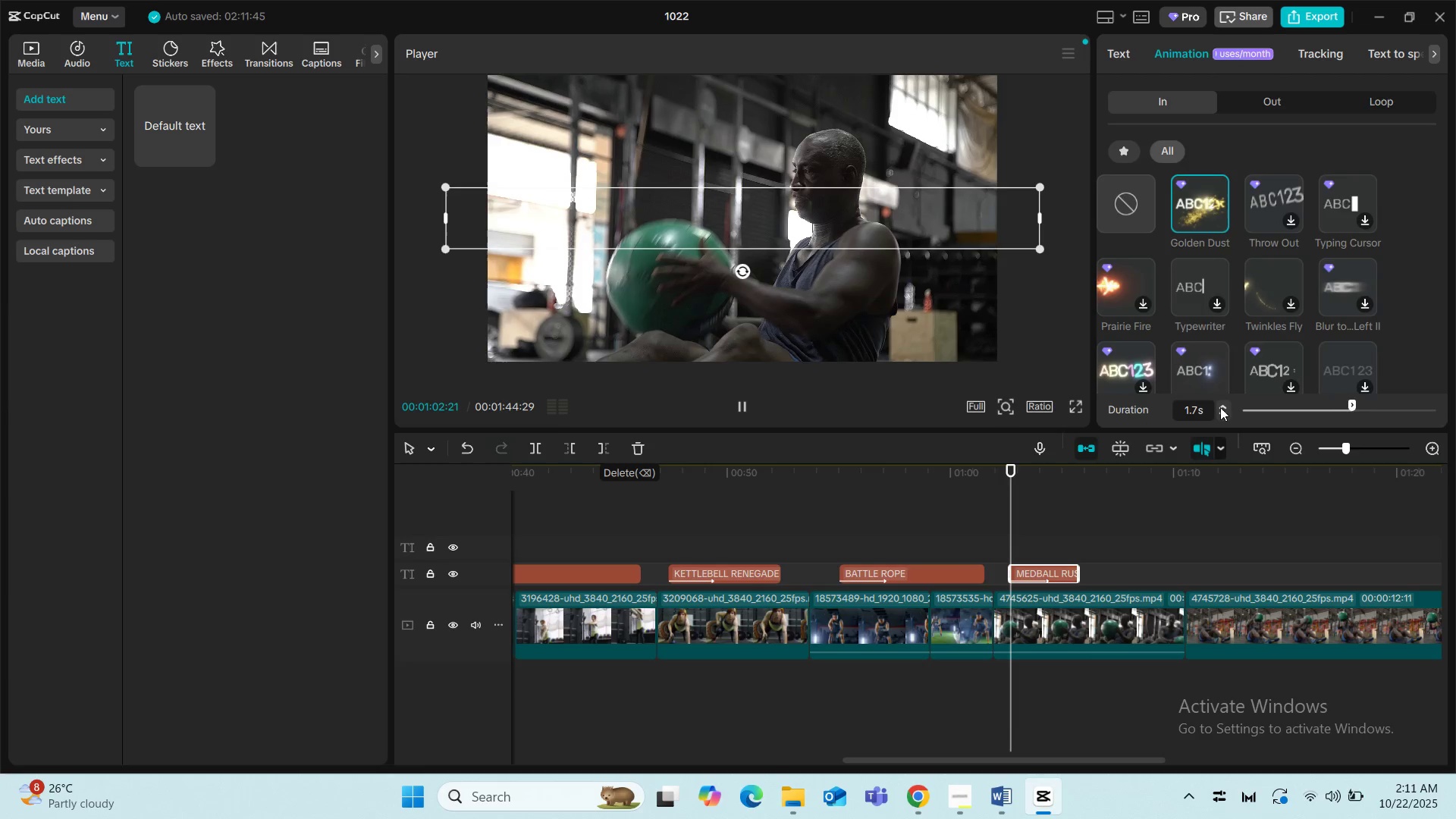 
triple_click([1220, 407])
 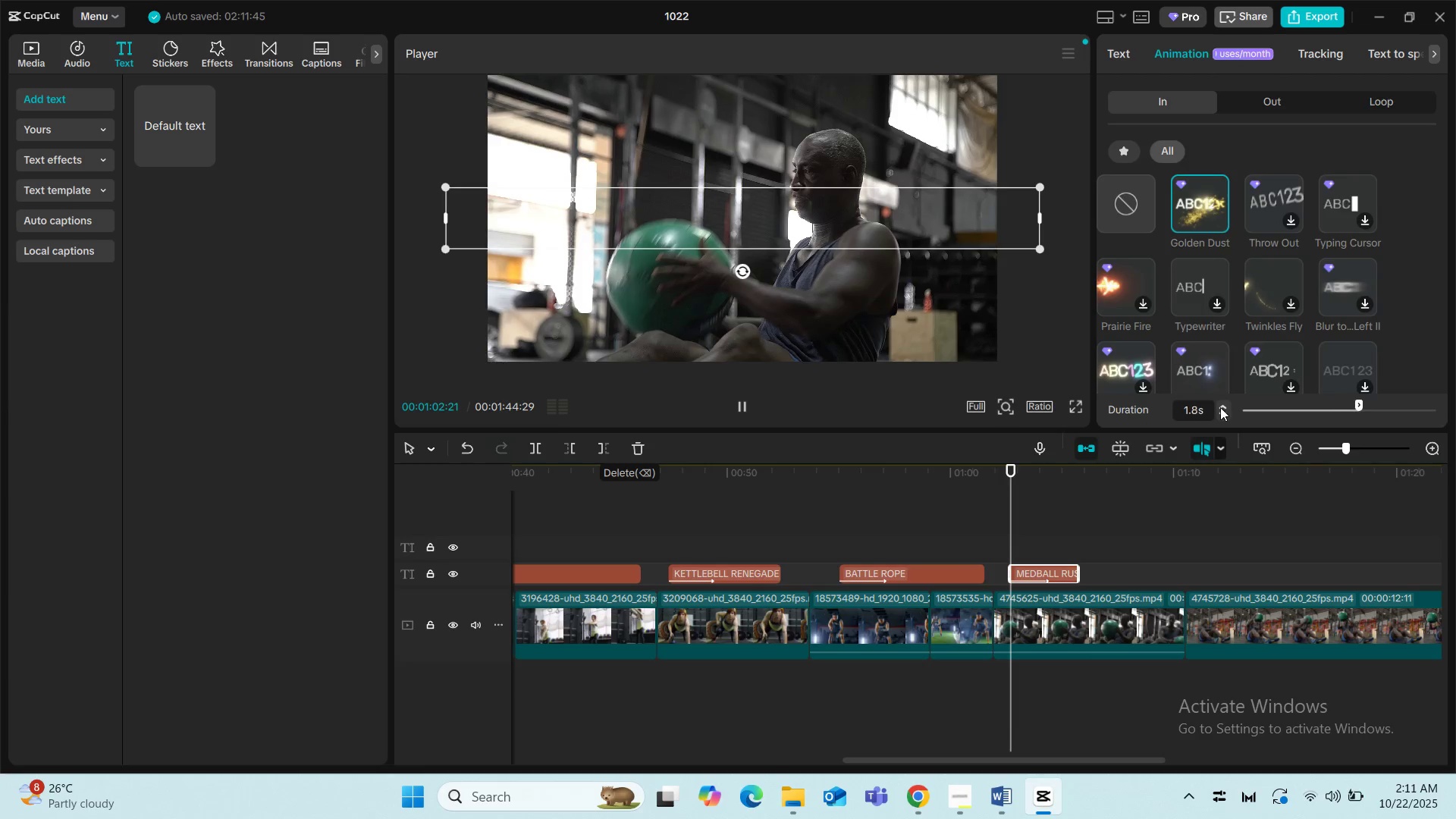 
triple_click([1220, 407])
 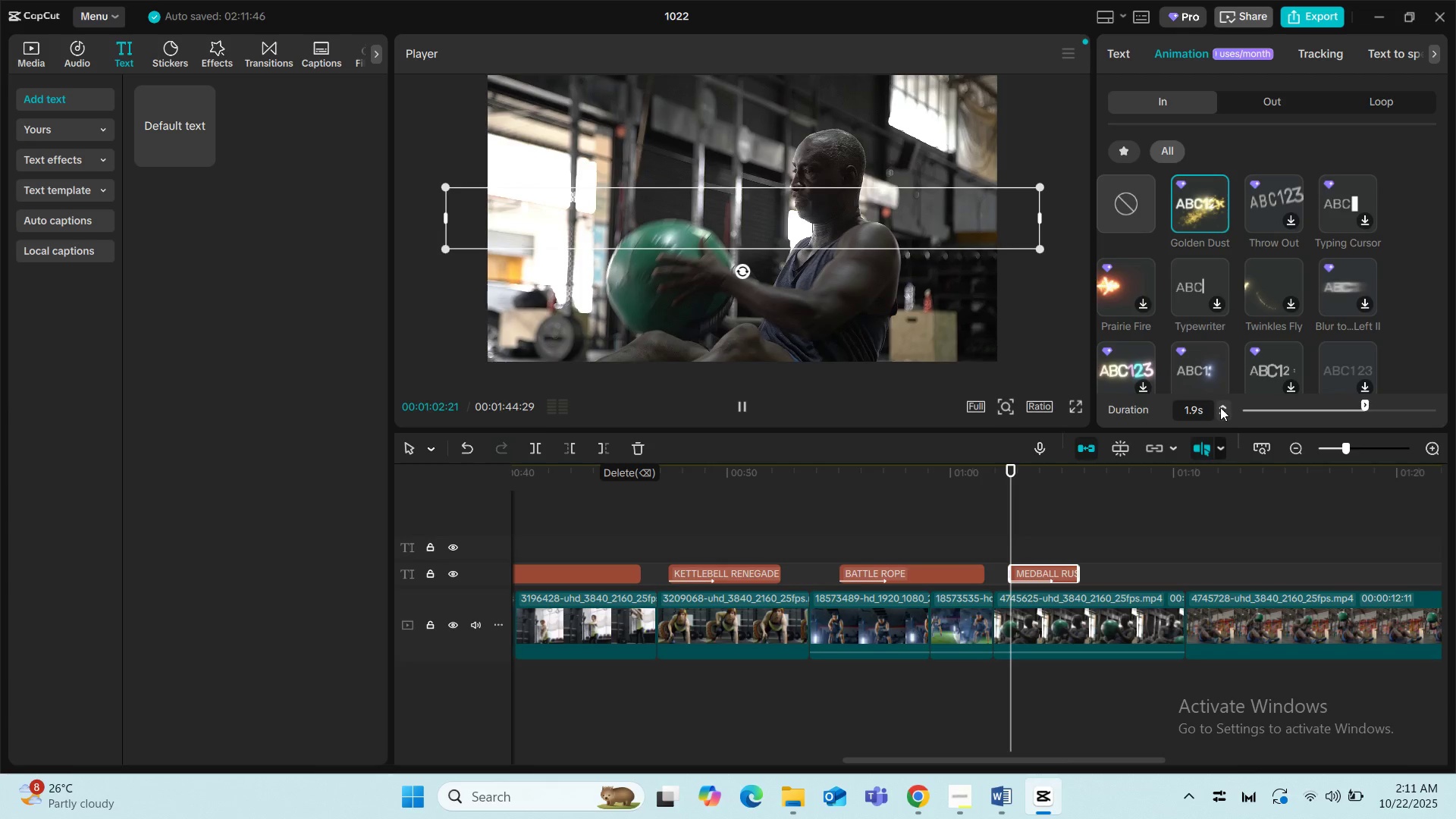 
triple_click([1220, 407])
 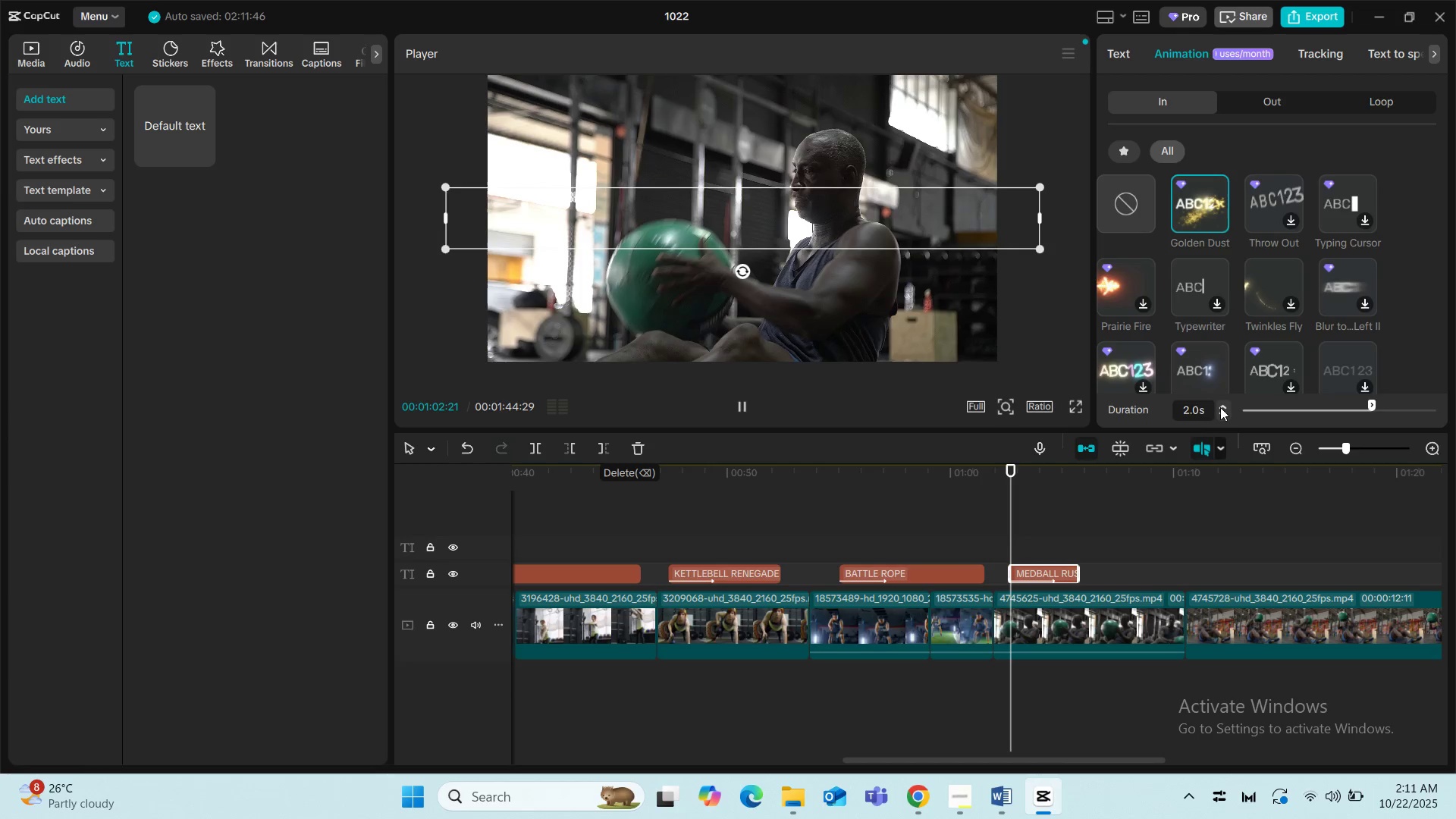 
triple_click([1220, 407])
 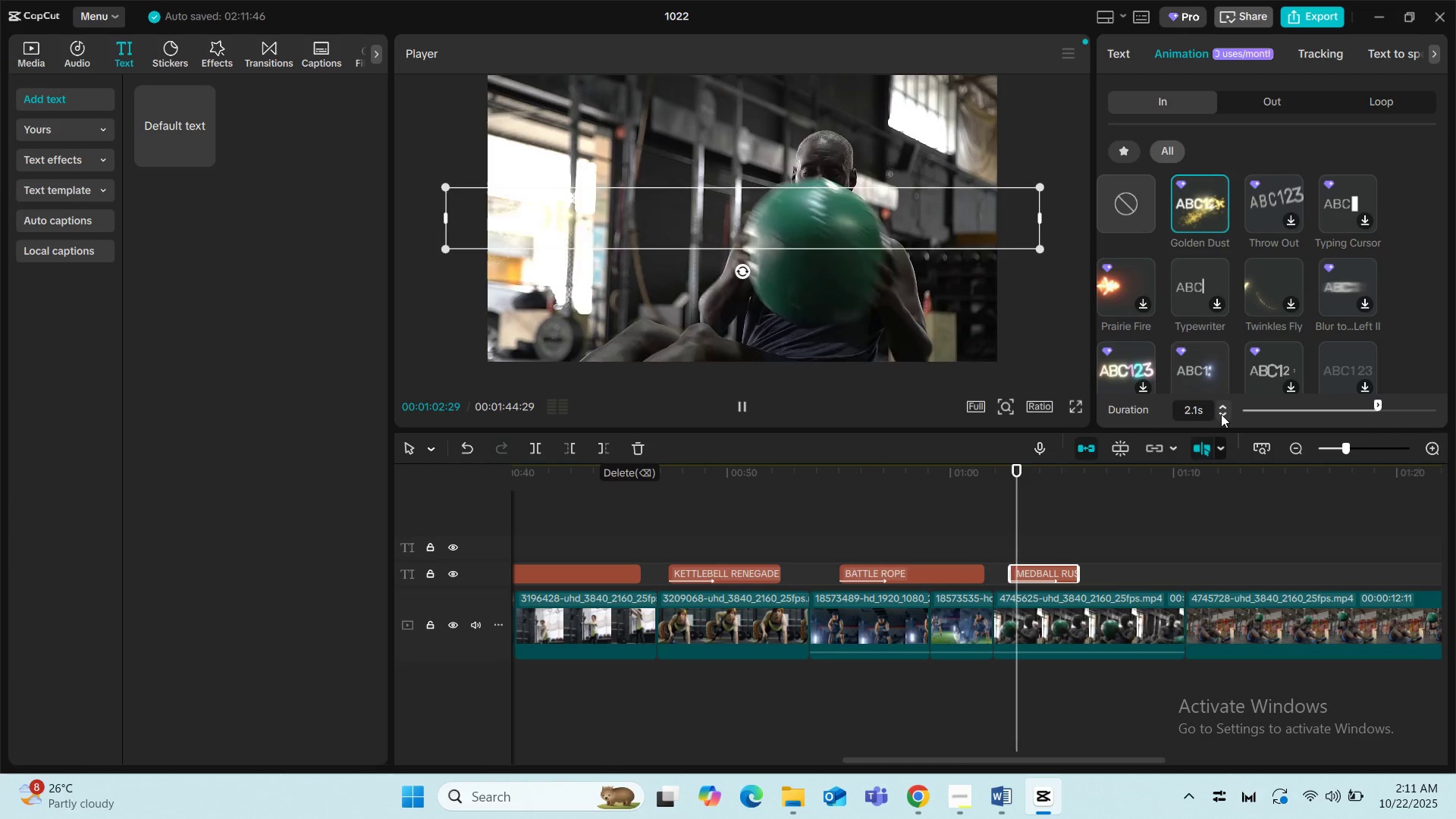 
left_click([1221, 414])
 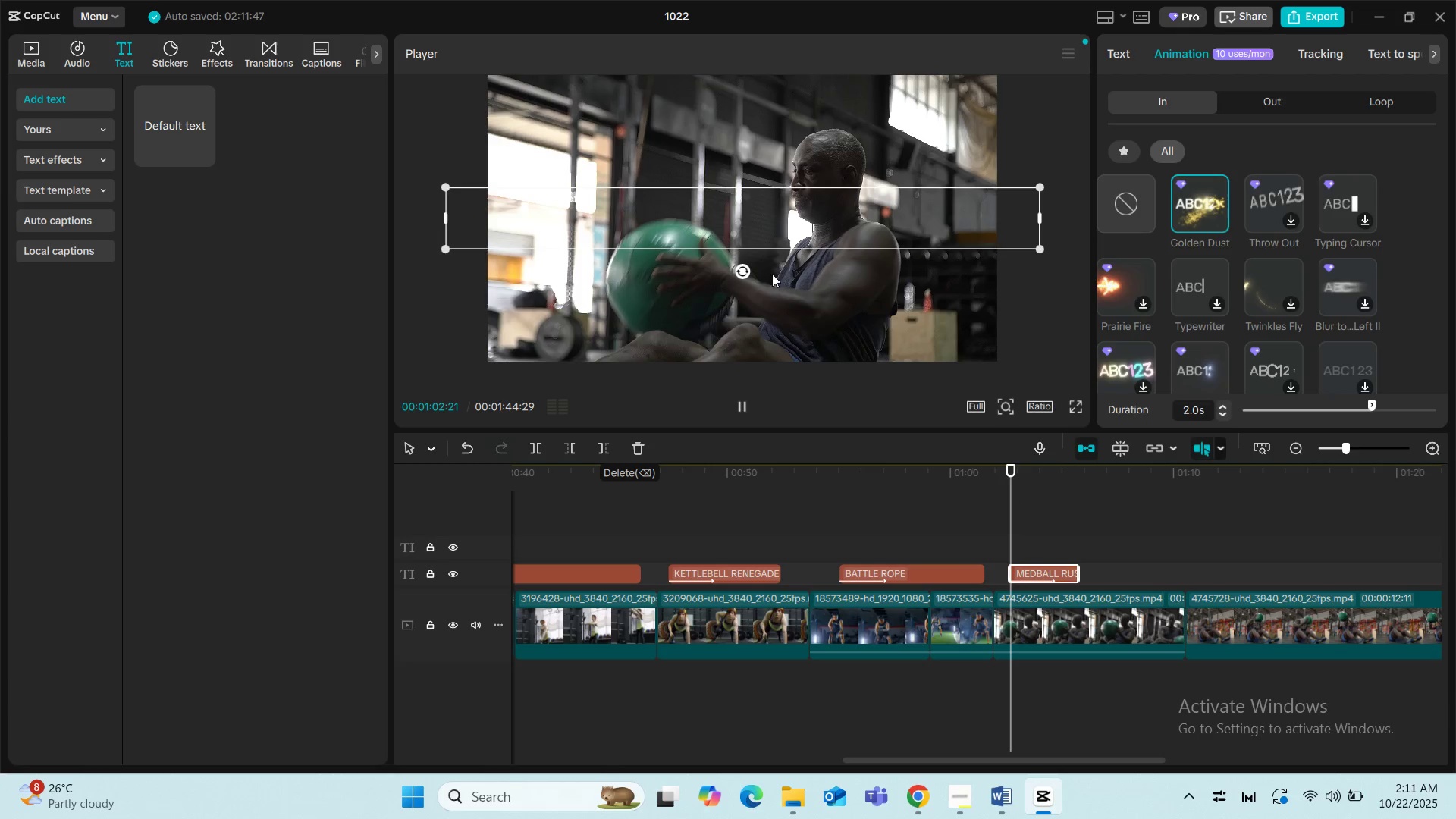 
left_click([771, 234])
 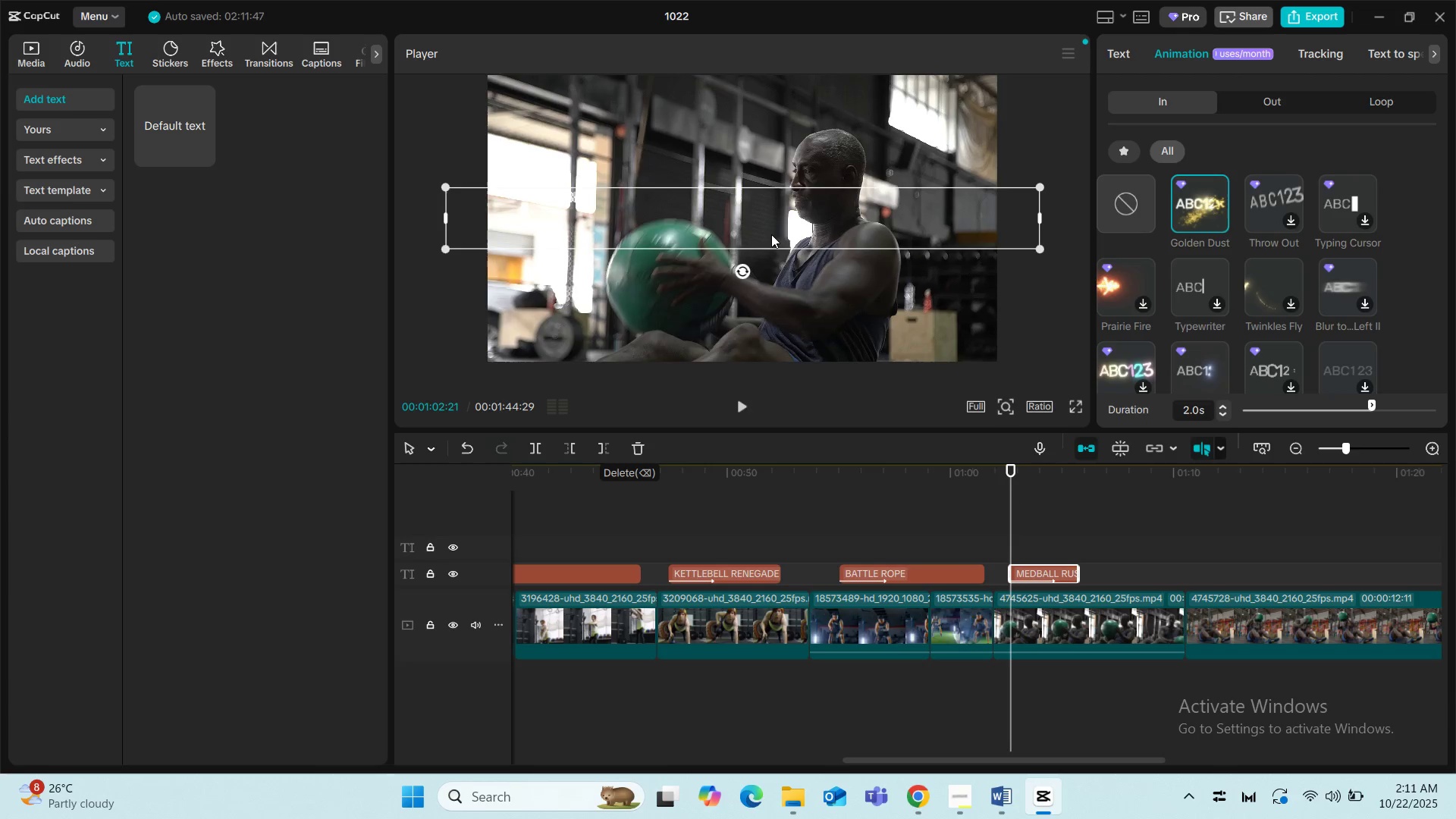 
key(Space)
 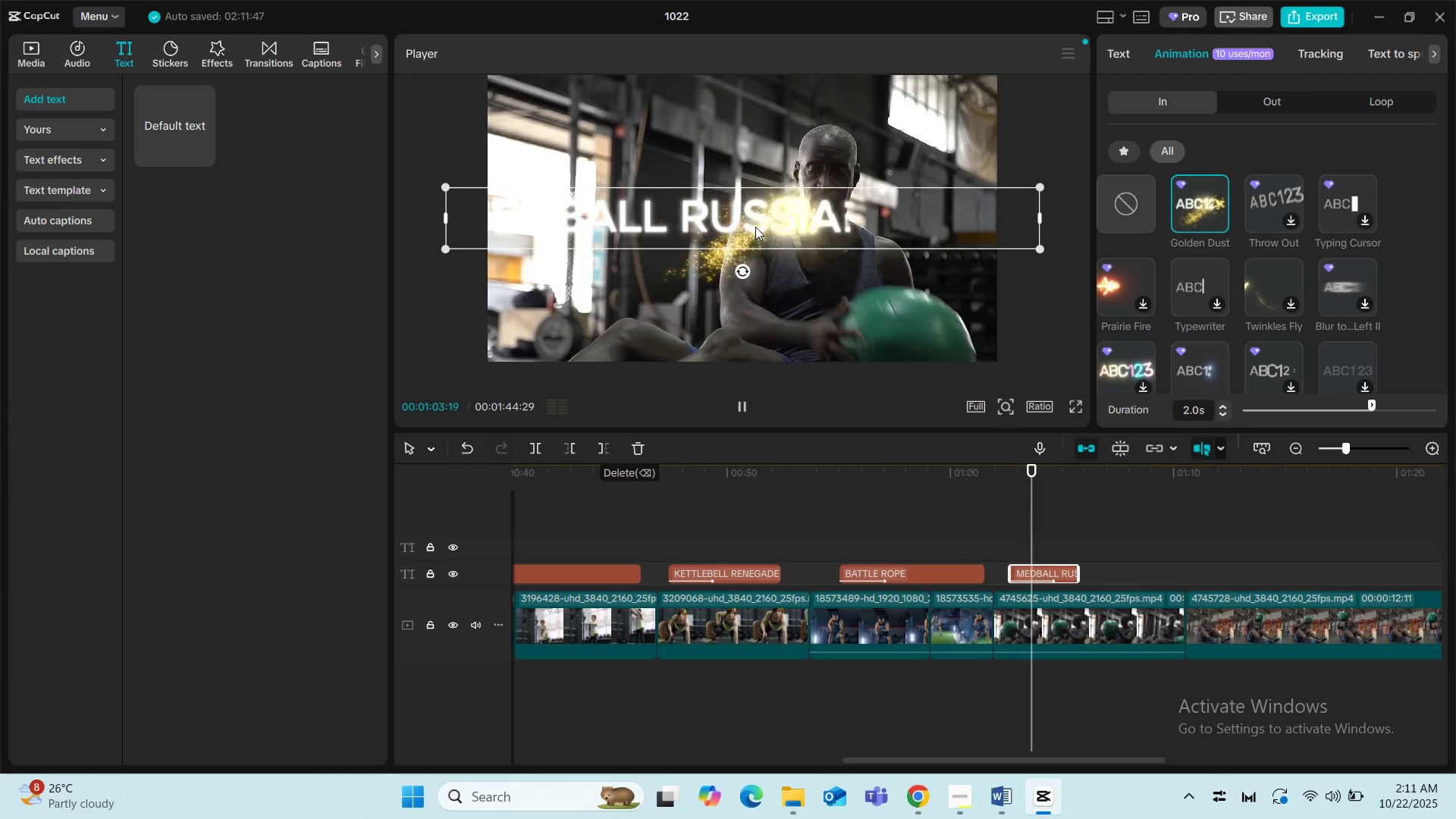 
key(Space)
 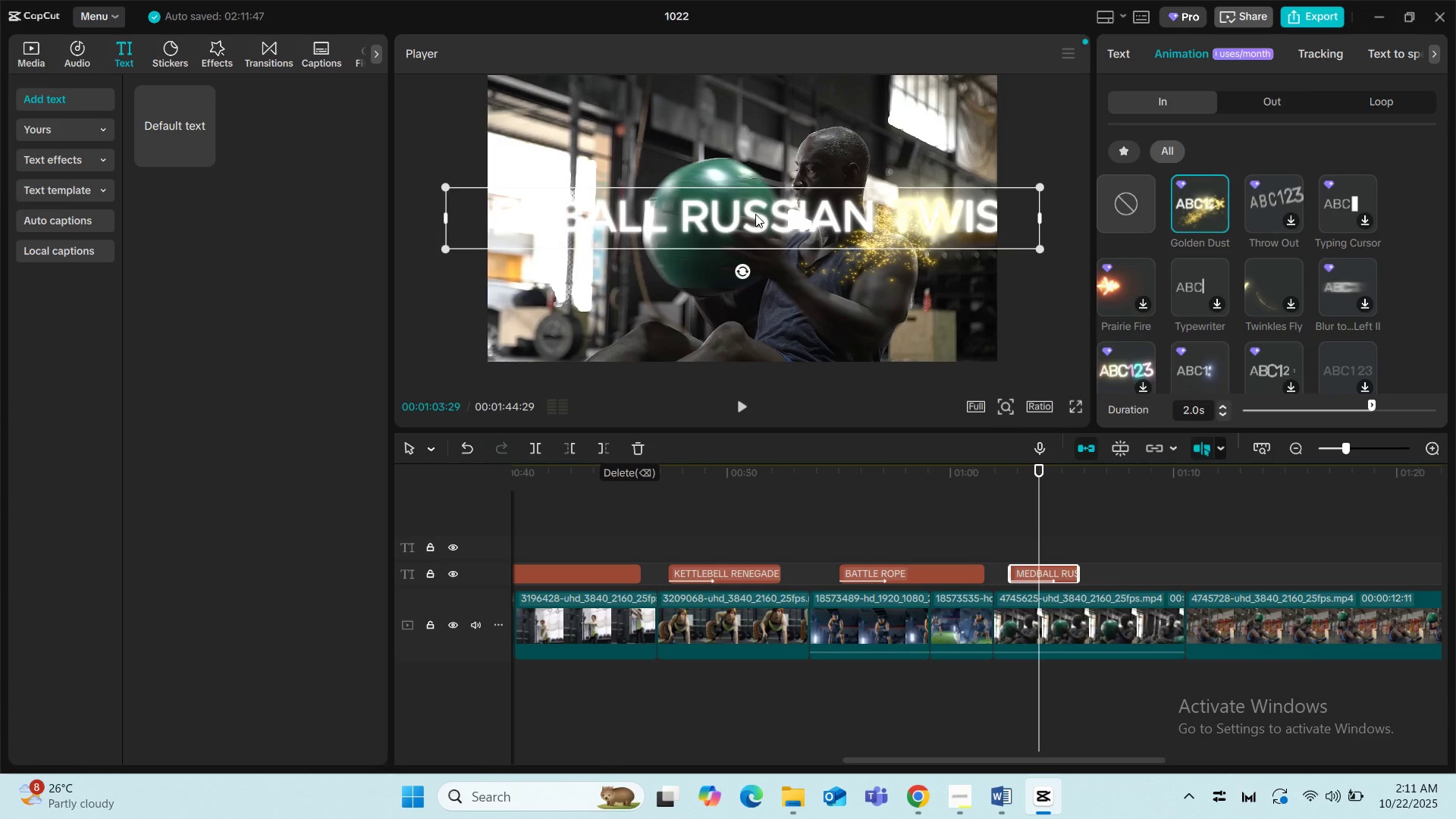 
left_click_drag(start_coordinate=[755, 214], to_coordinate=[768, 311])
 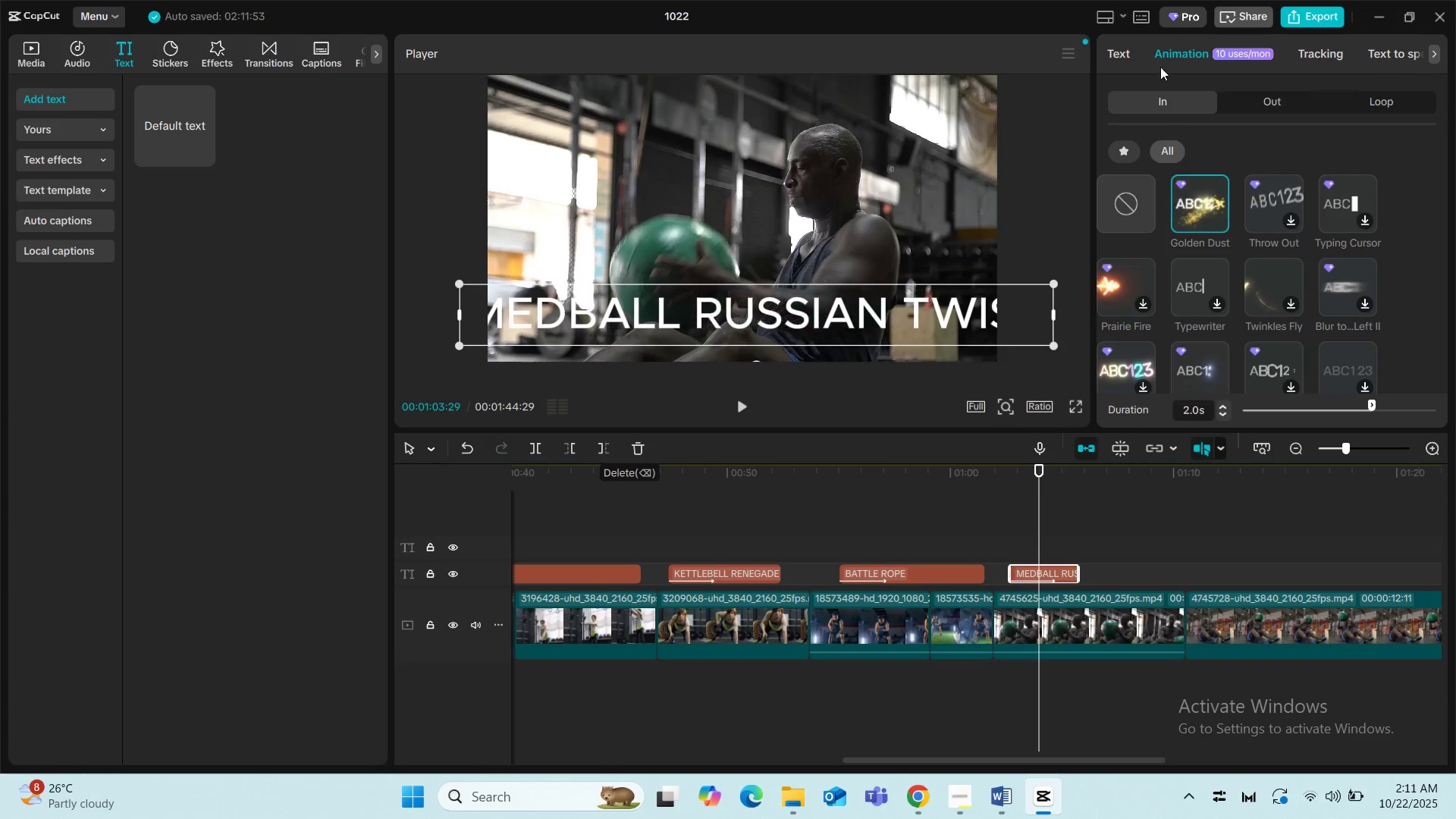 
left_click([1134, 56])
 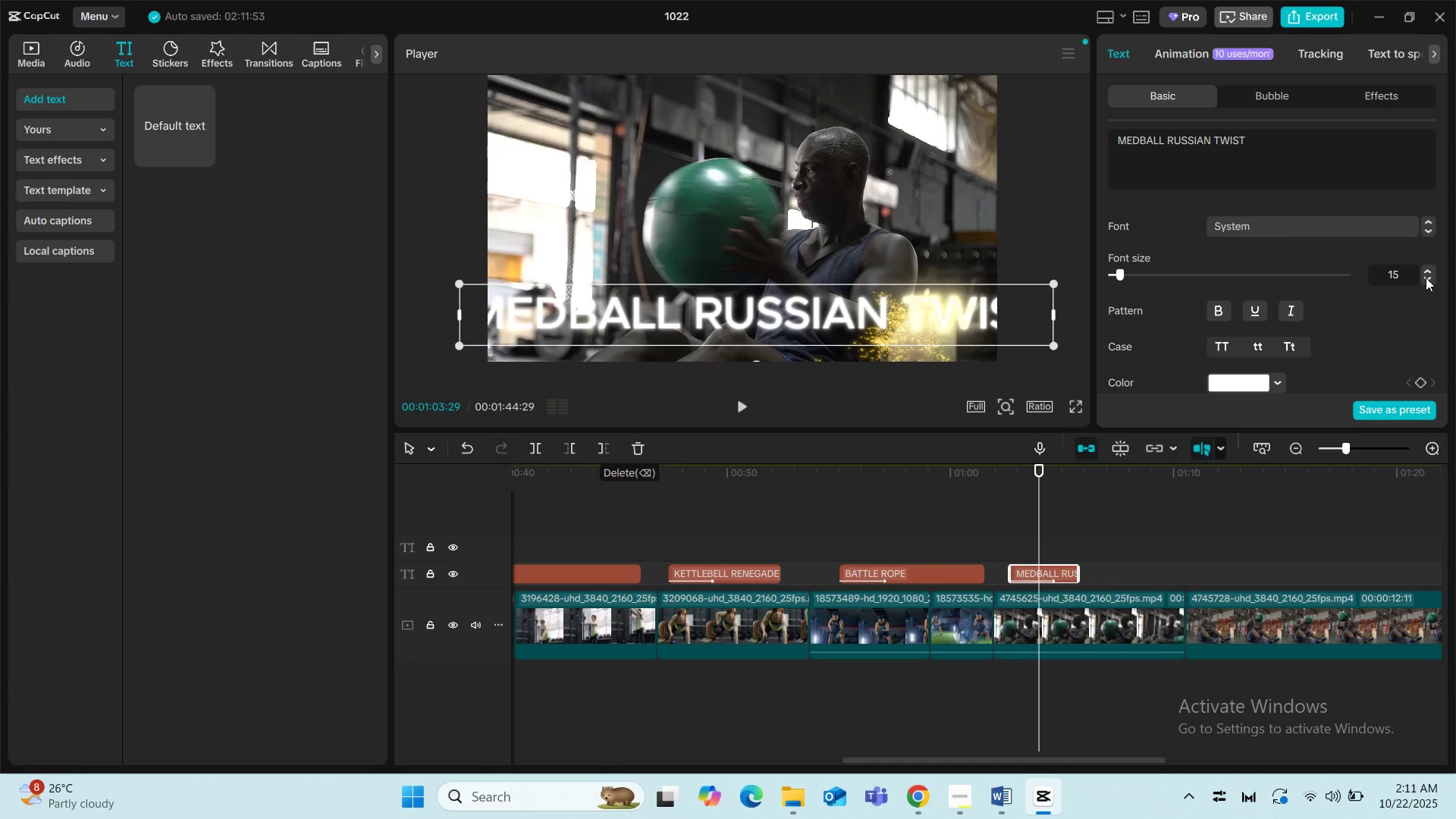 
left_click([1426, 278])
 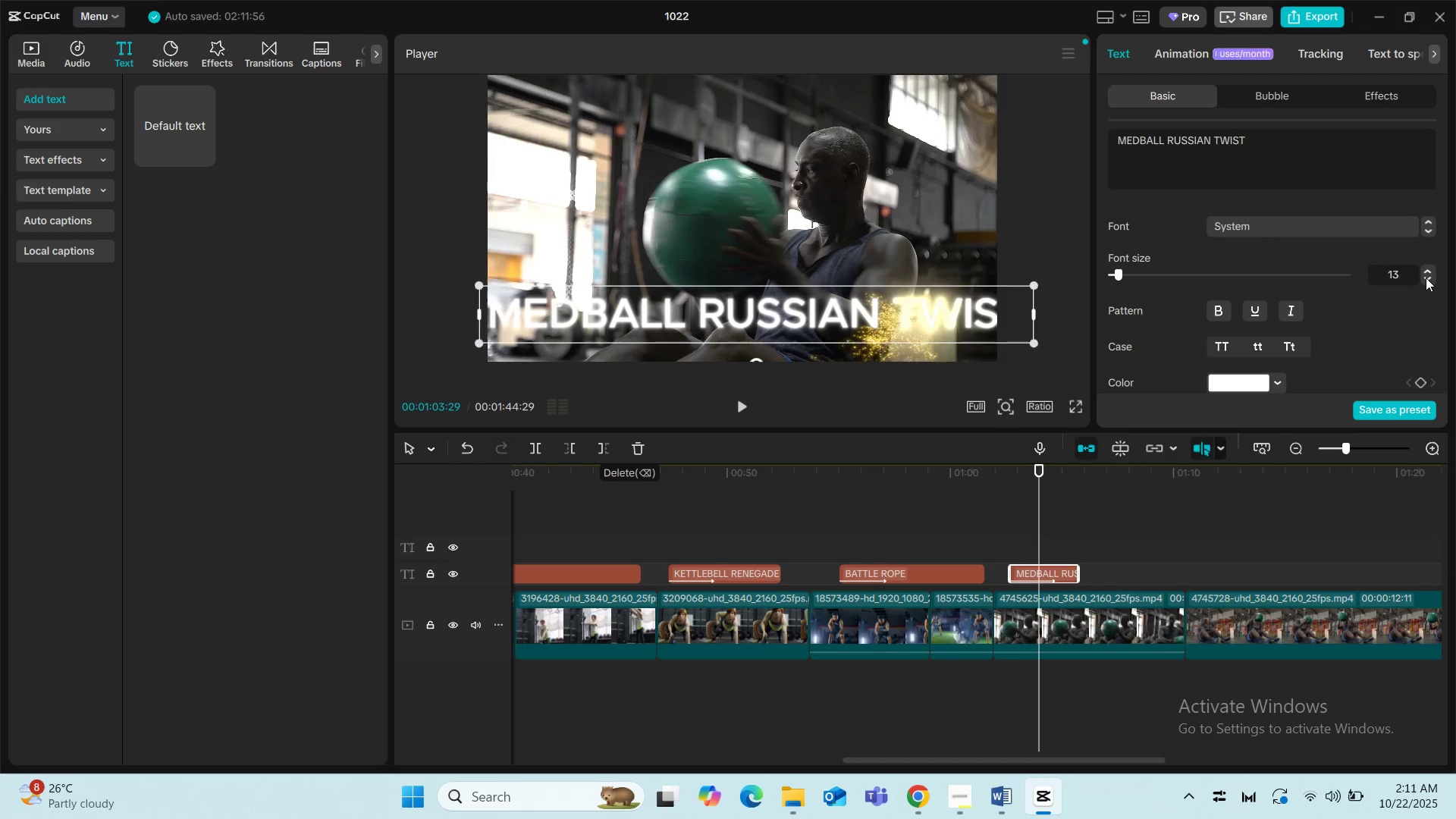 
left_click([1426, 278])
 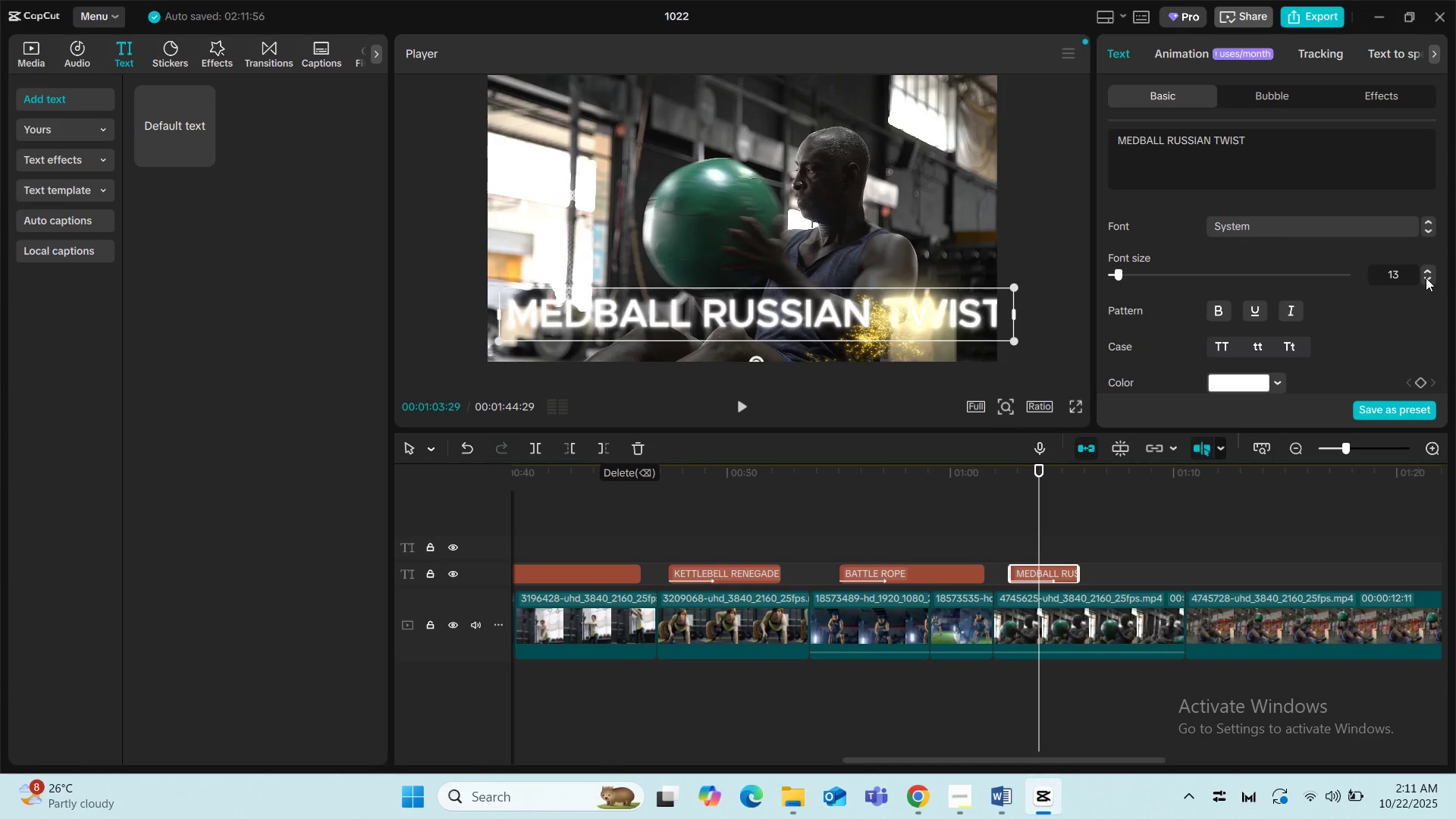 
left_click([1426, 278])
 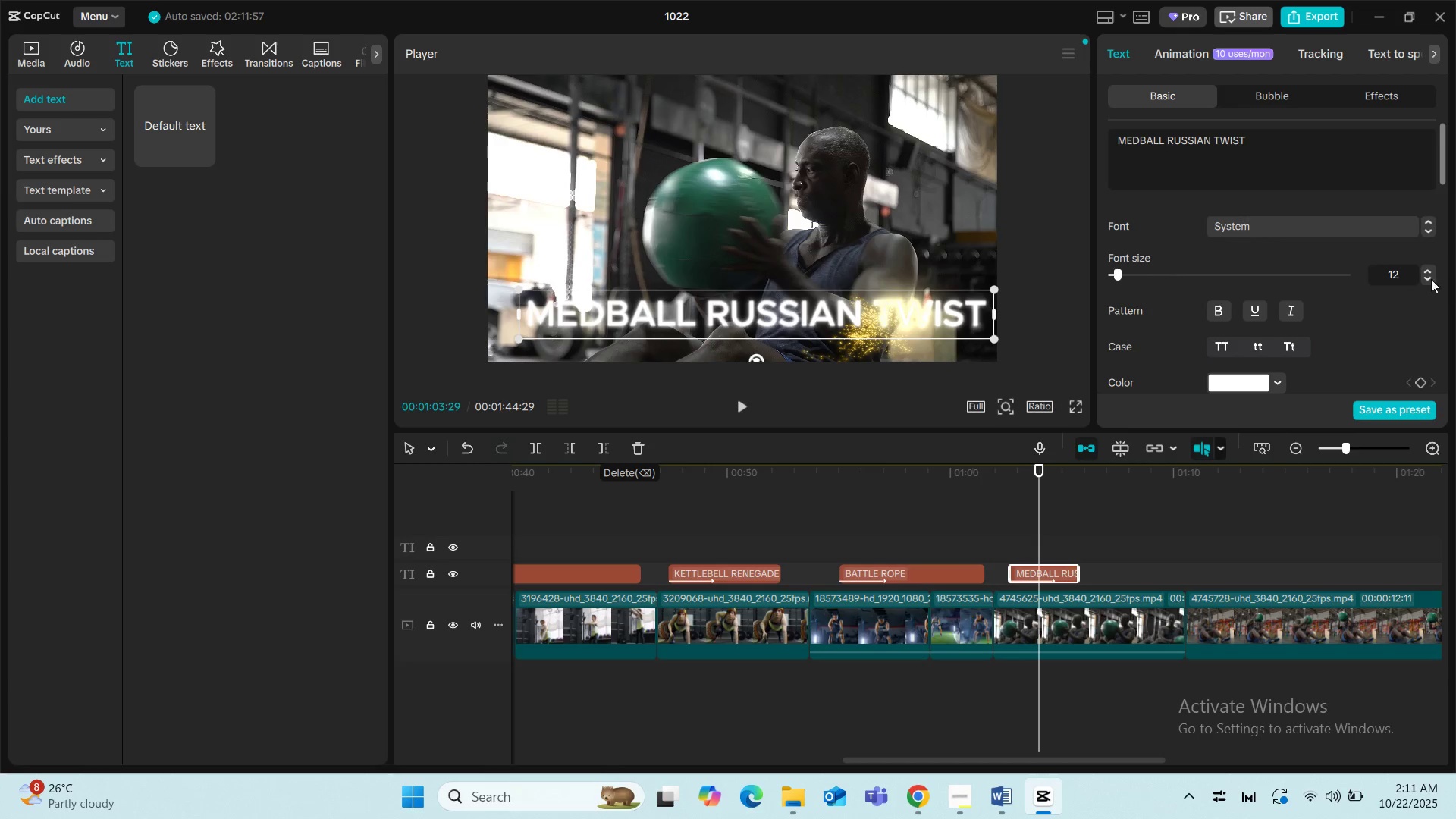 
left_click([1425, 278])
 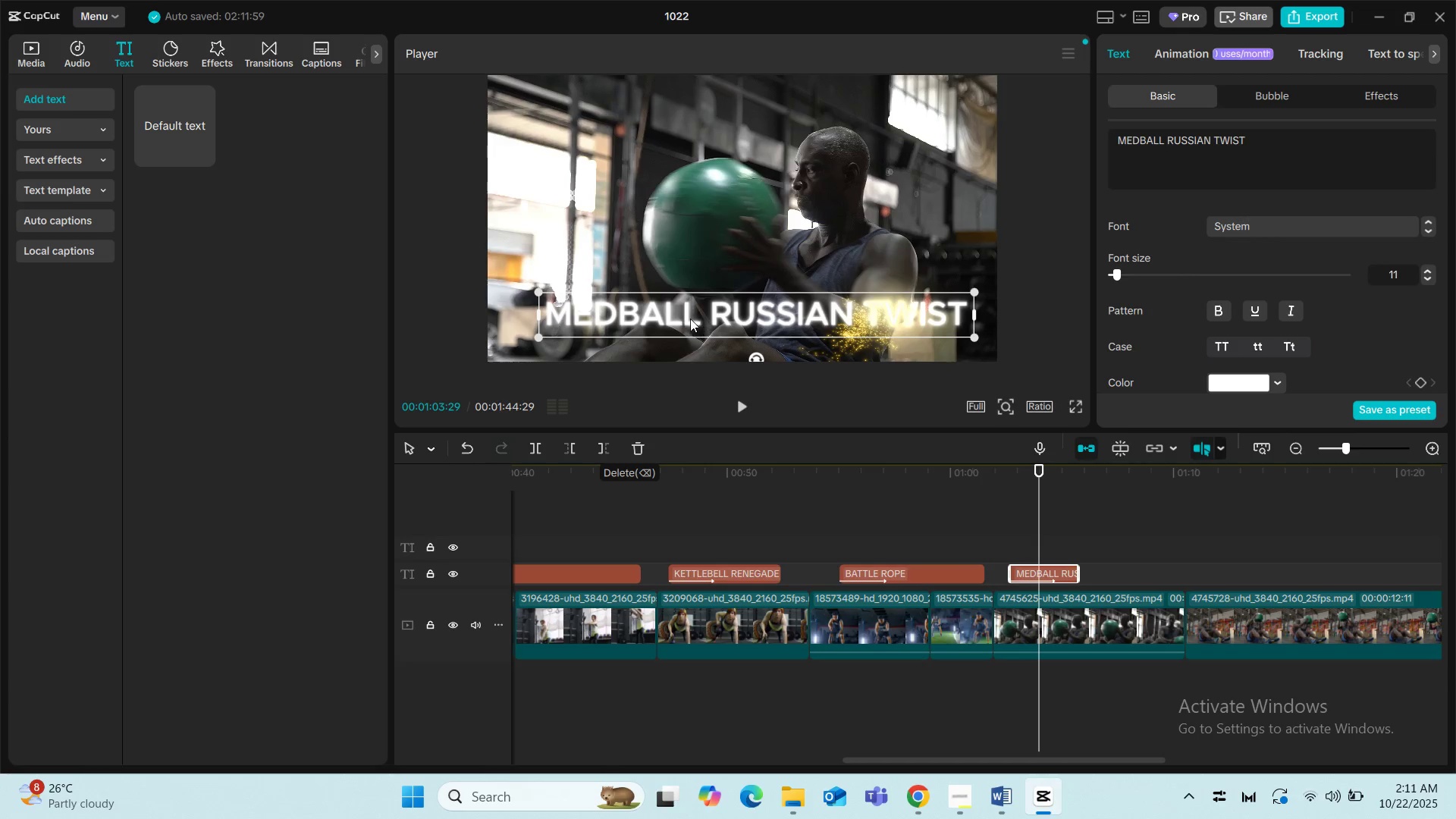 
left_click_drag(start_coordinate=[690, 318], to_coordinate=[652, 328])
 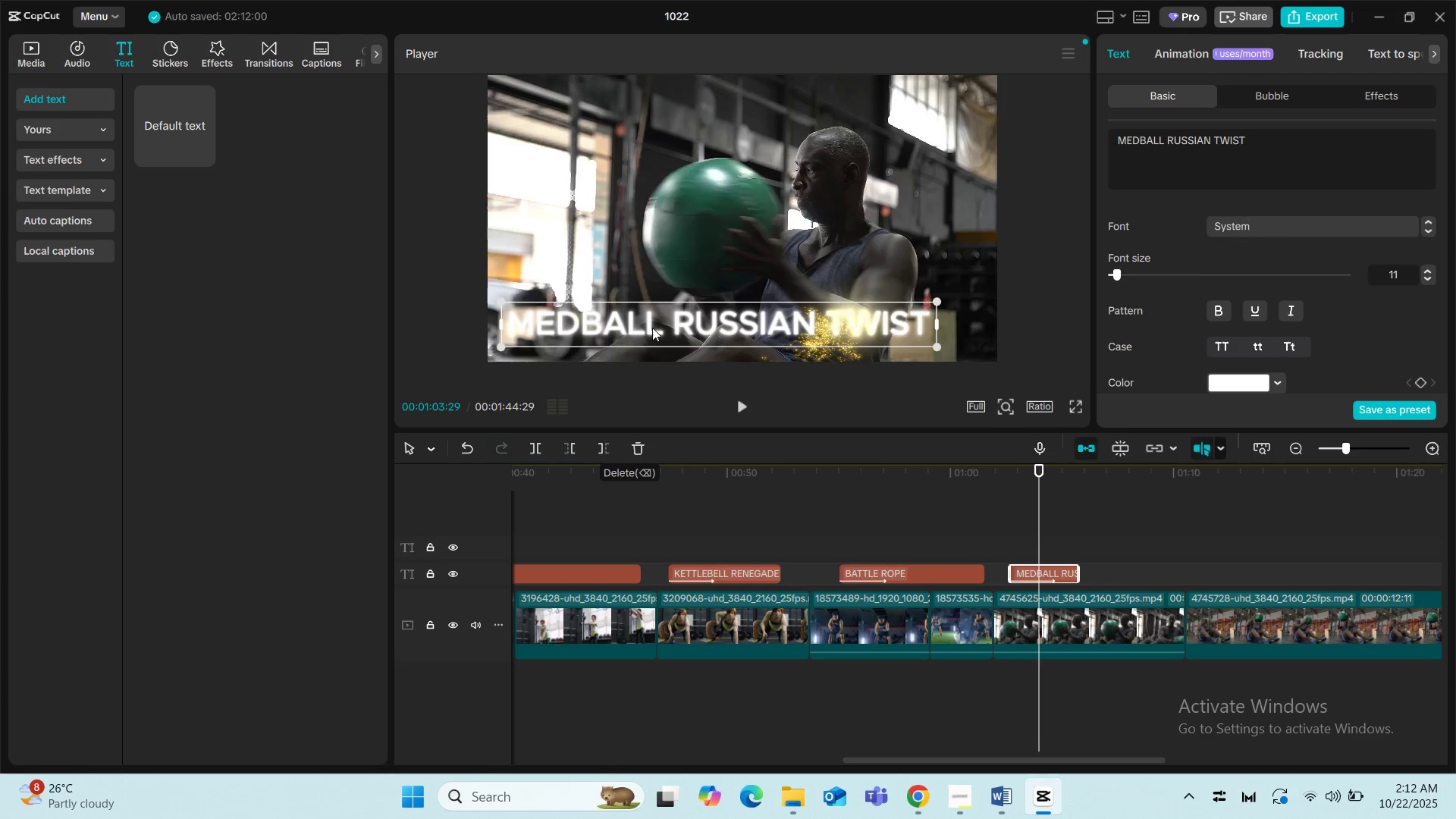 
key(Space)
 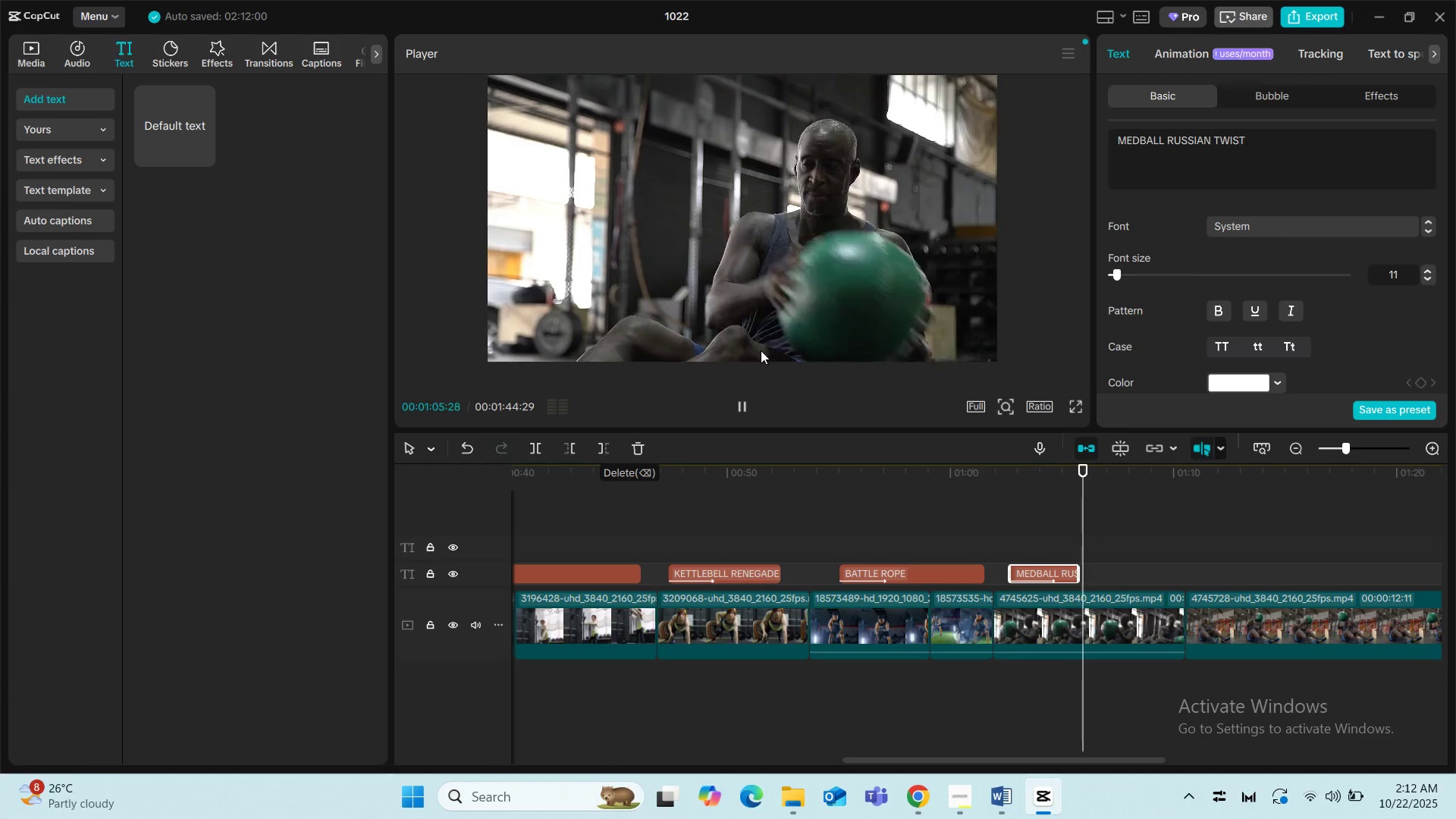 
key(Space)
 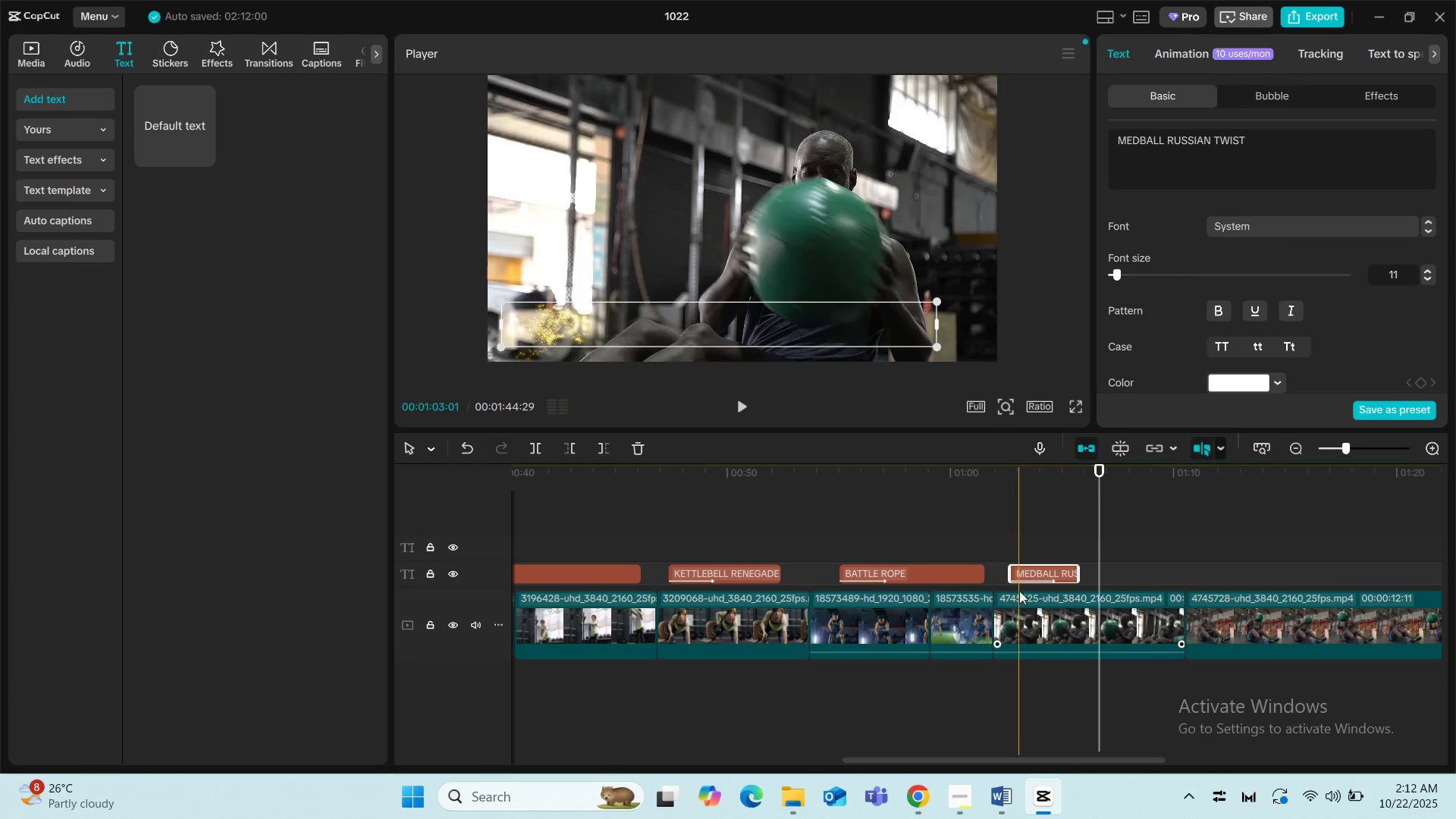 
left_click([975, 536])
 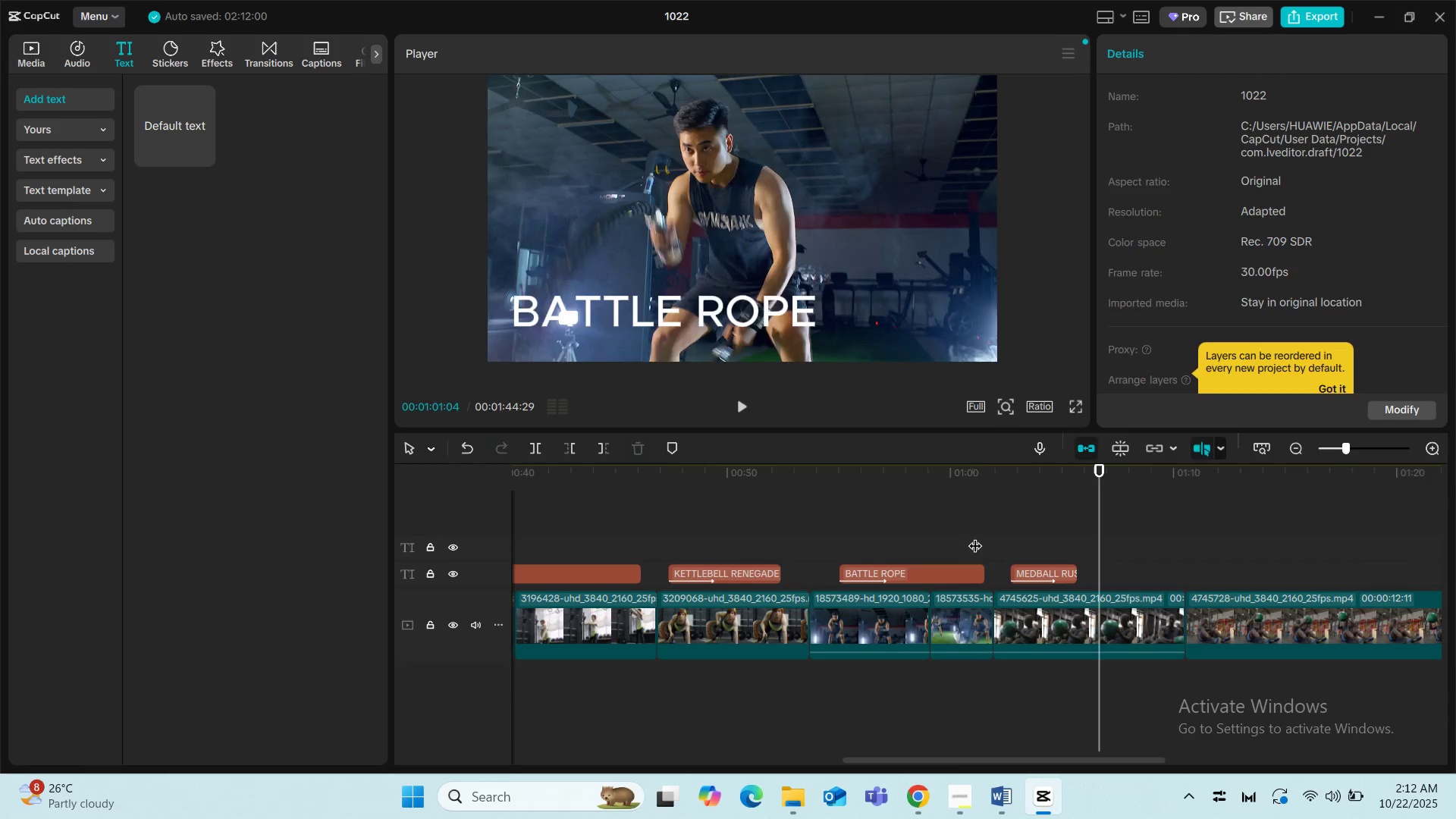 
key(Space)
 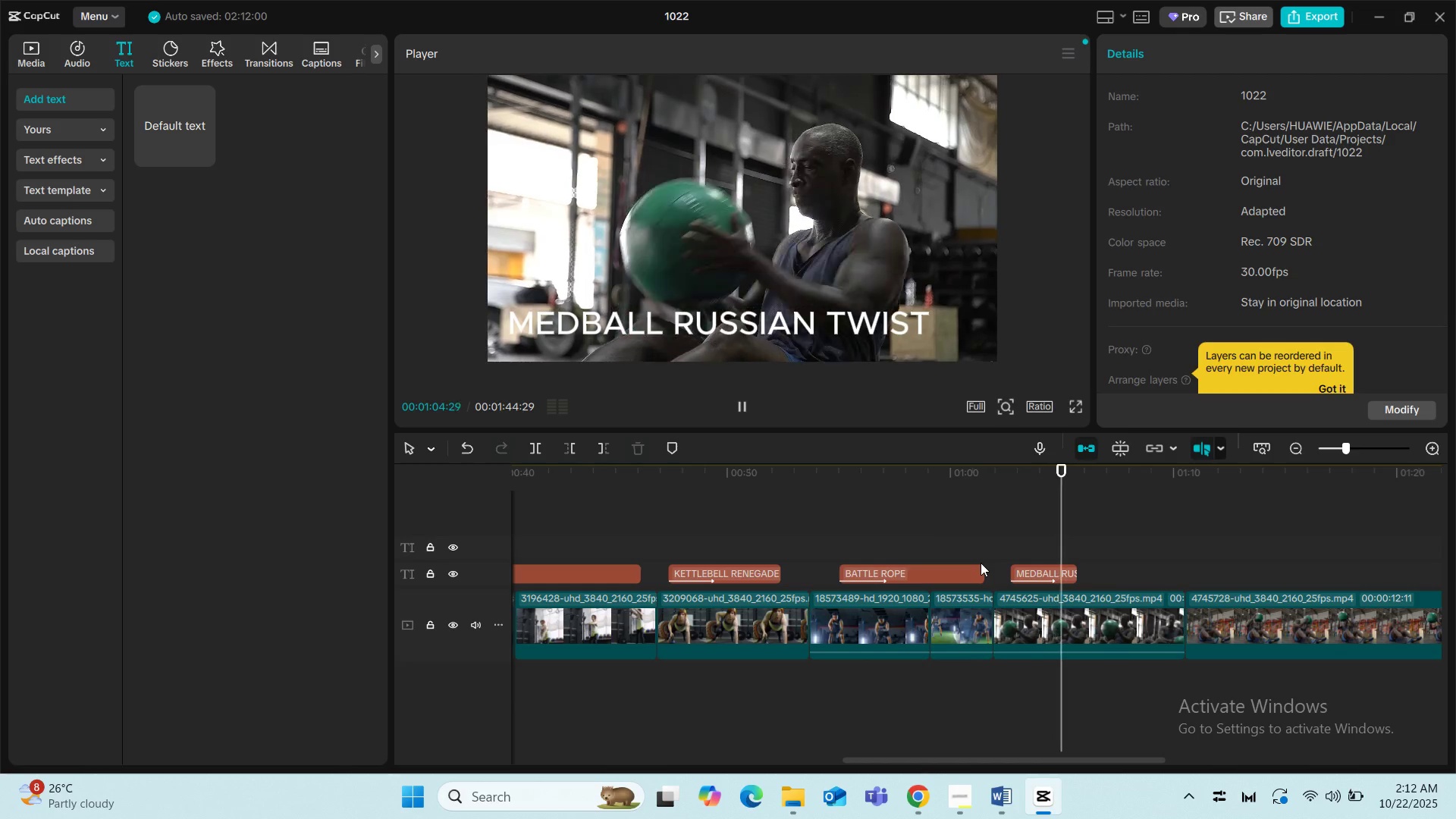 
wait(5.2)
 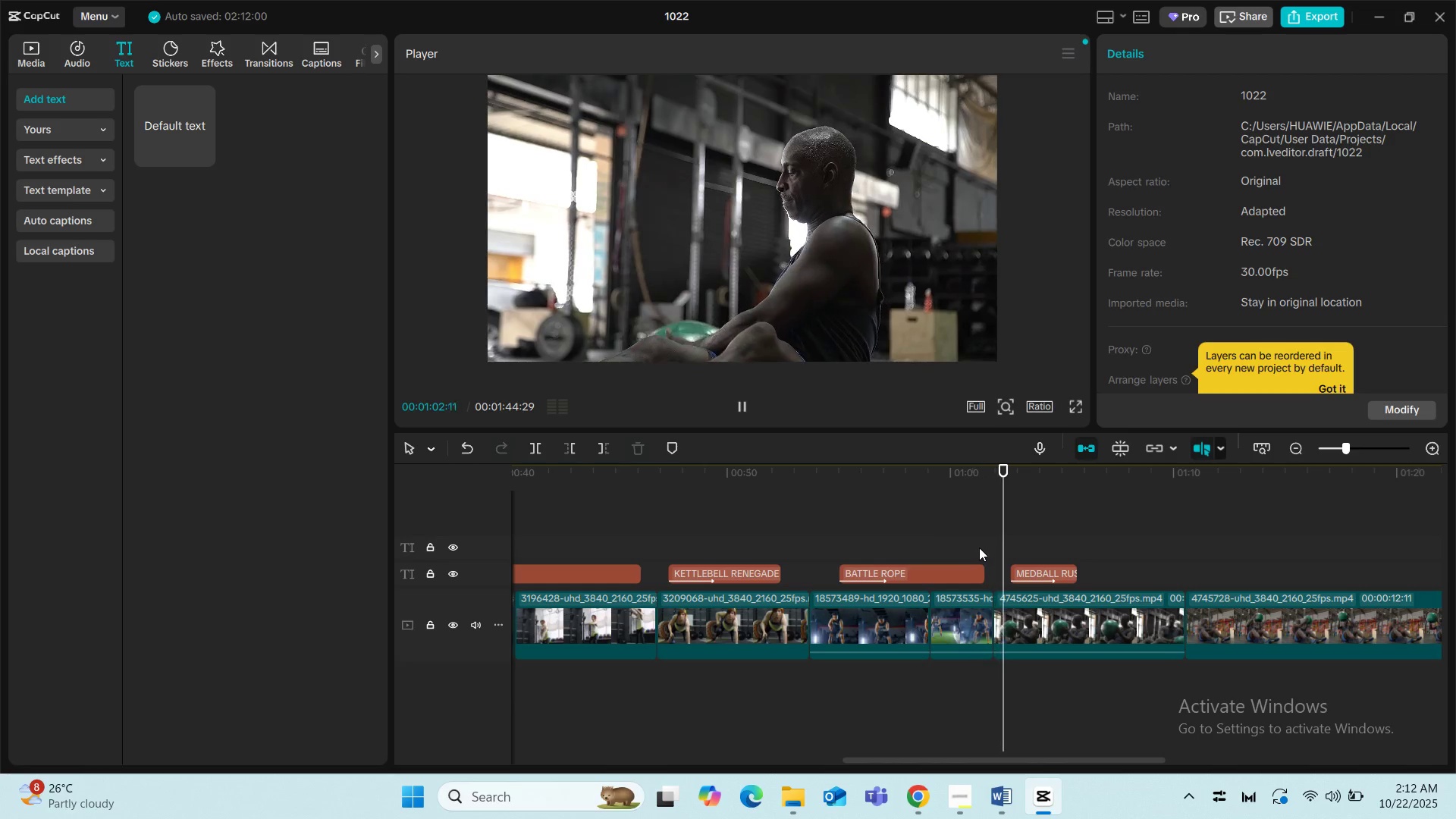 
key(Space)
 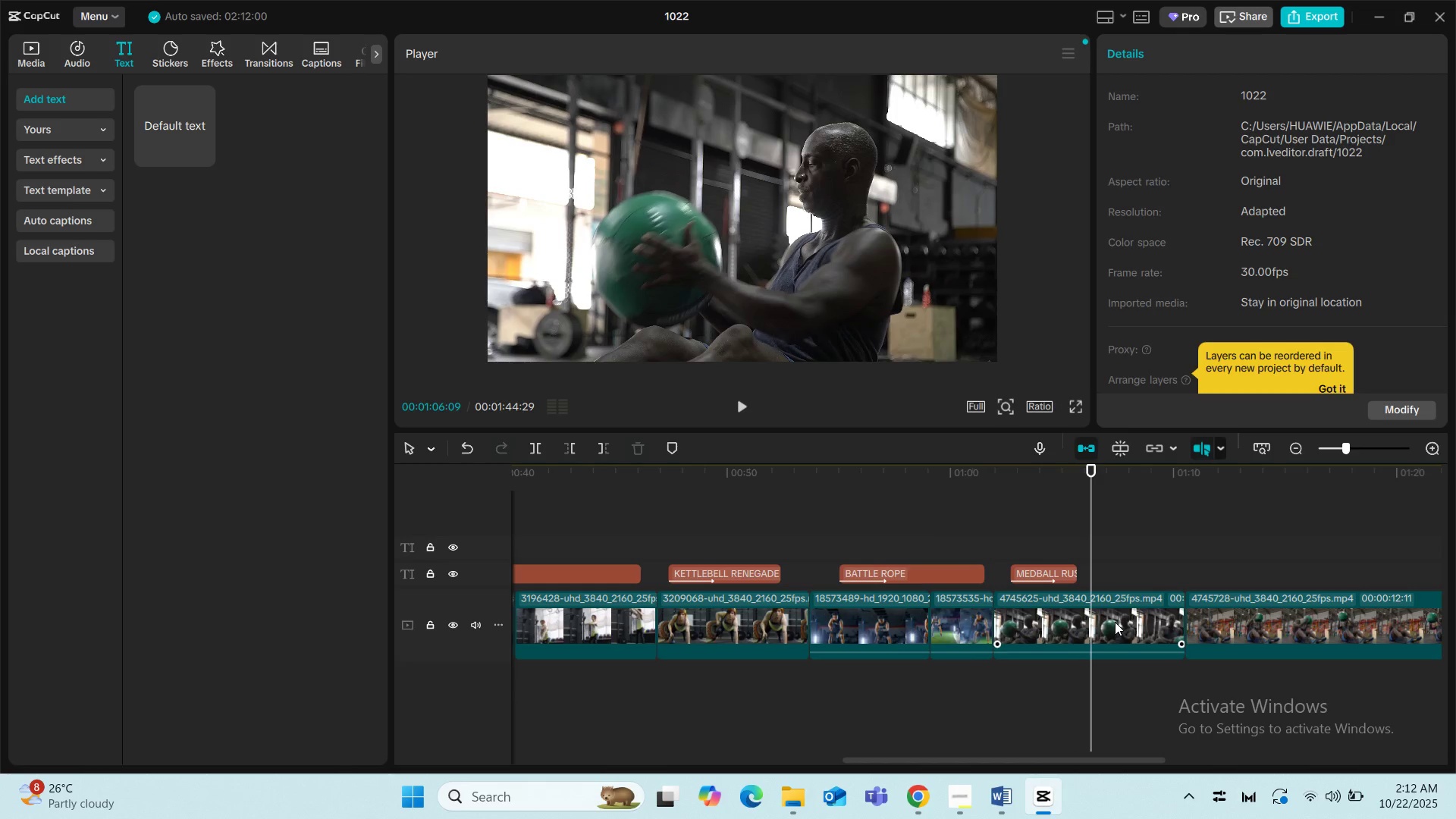 
left_click([1115, 622])
 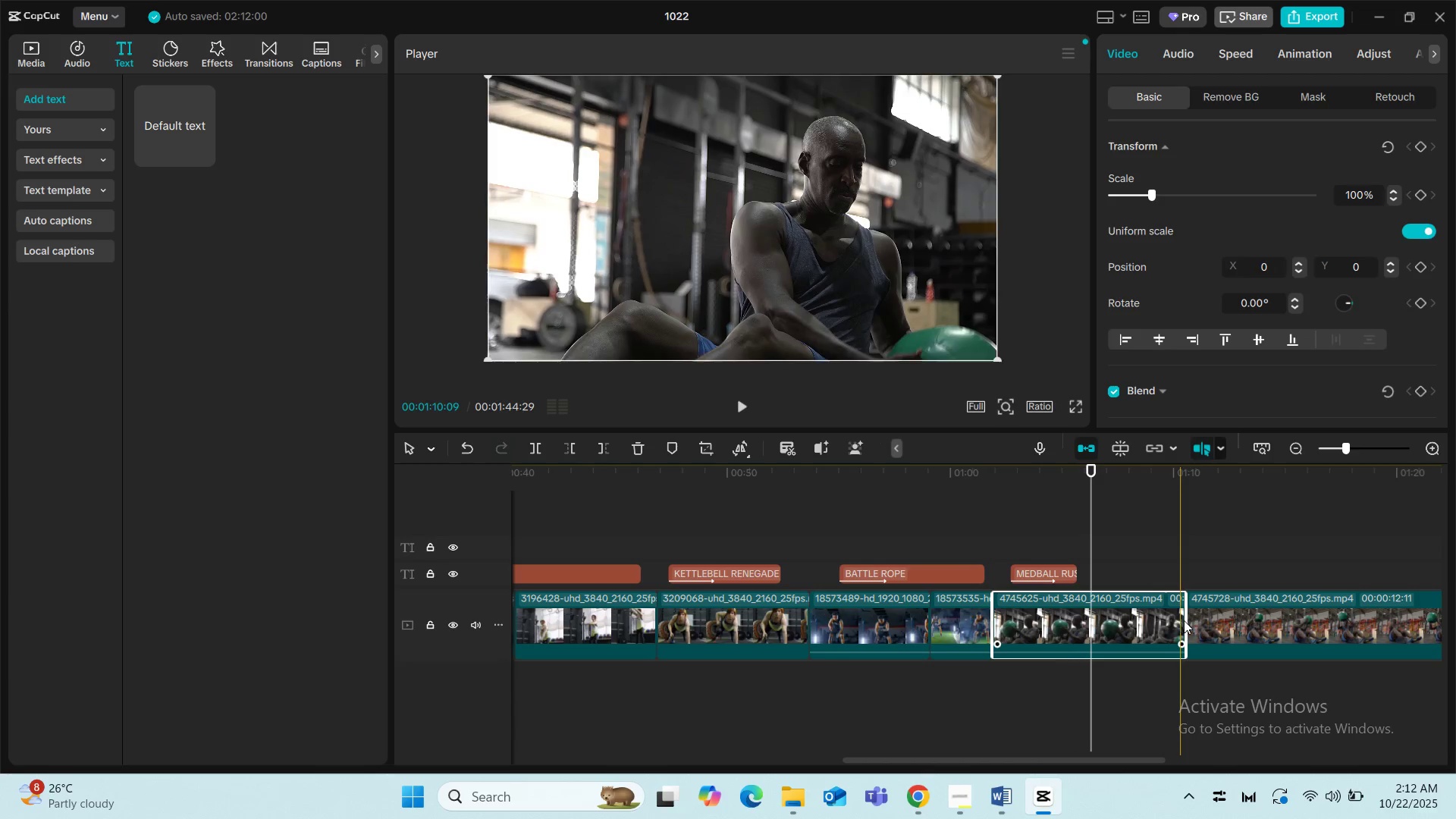 
left_click_drag(start_coordinate=[1185, 620], to_coordinate=[1087, 618])
 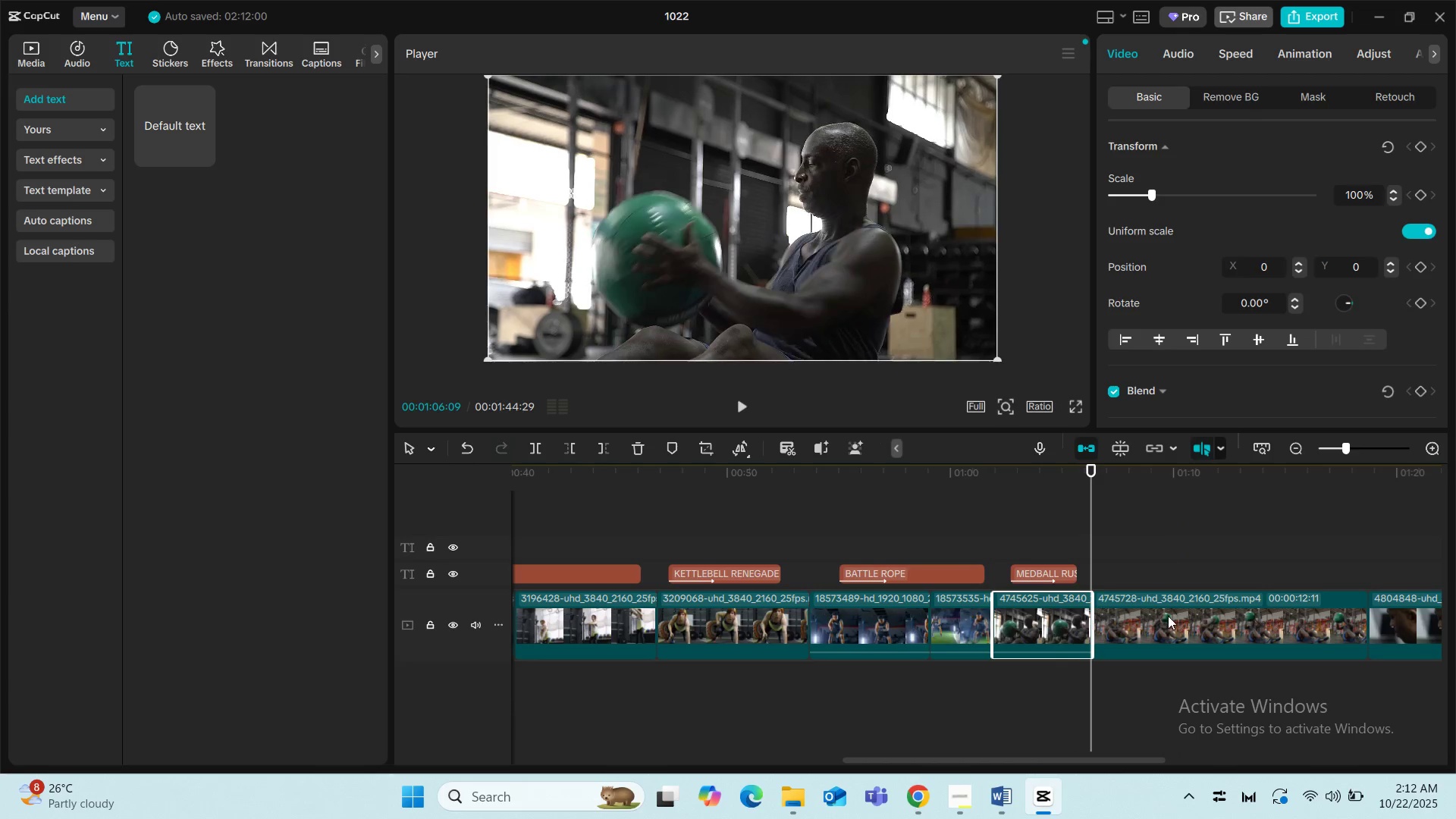 
left_click([1168, 616])
 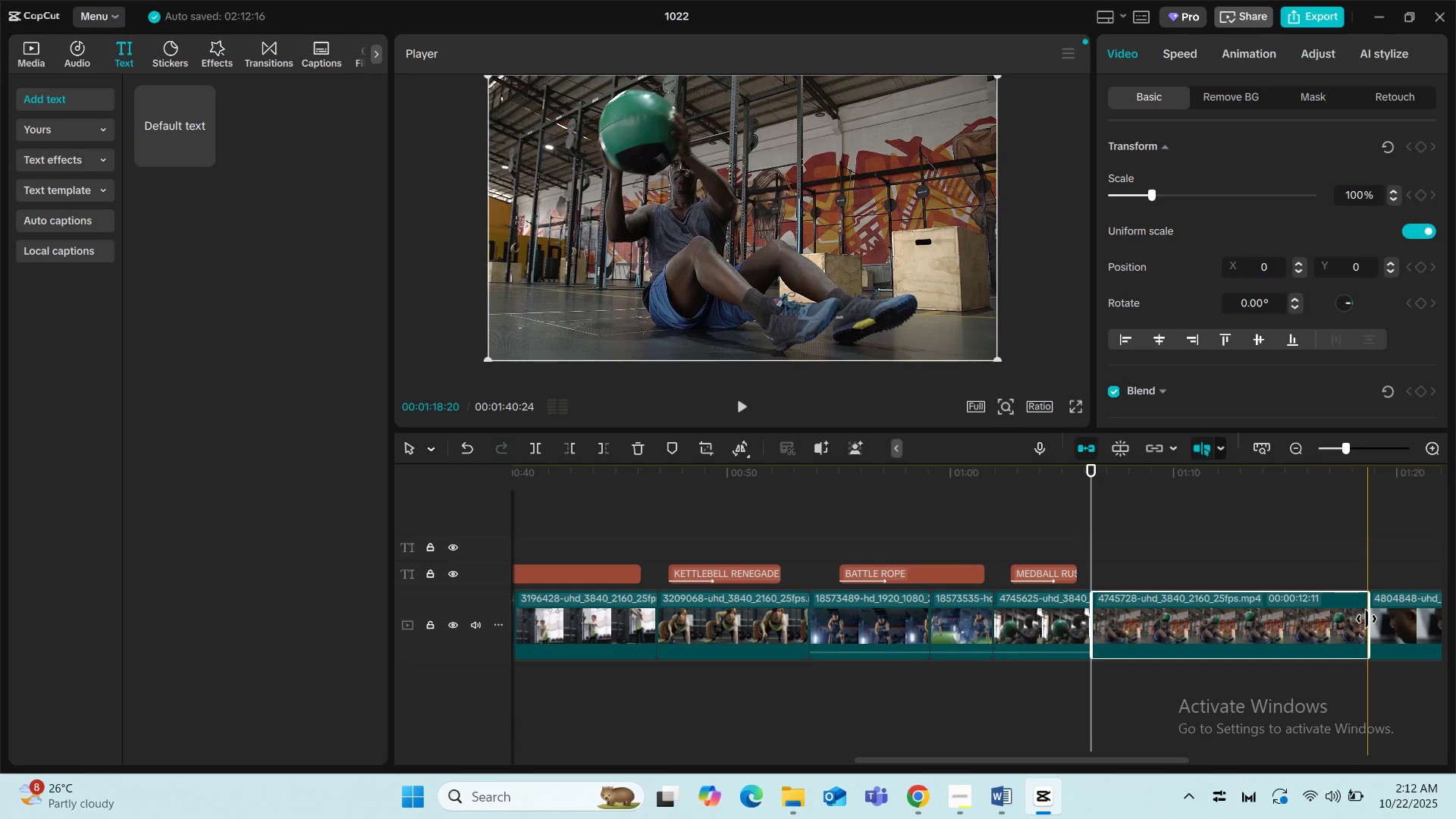 
left_click([1367, 619])
 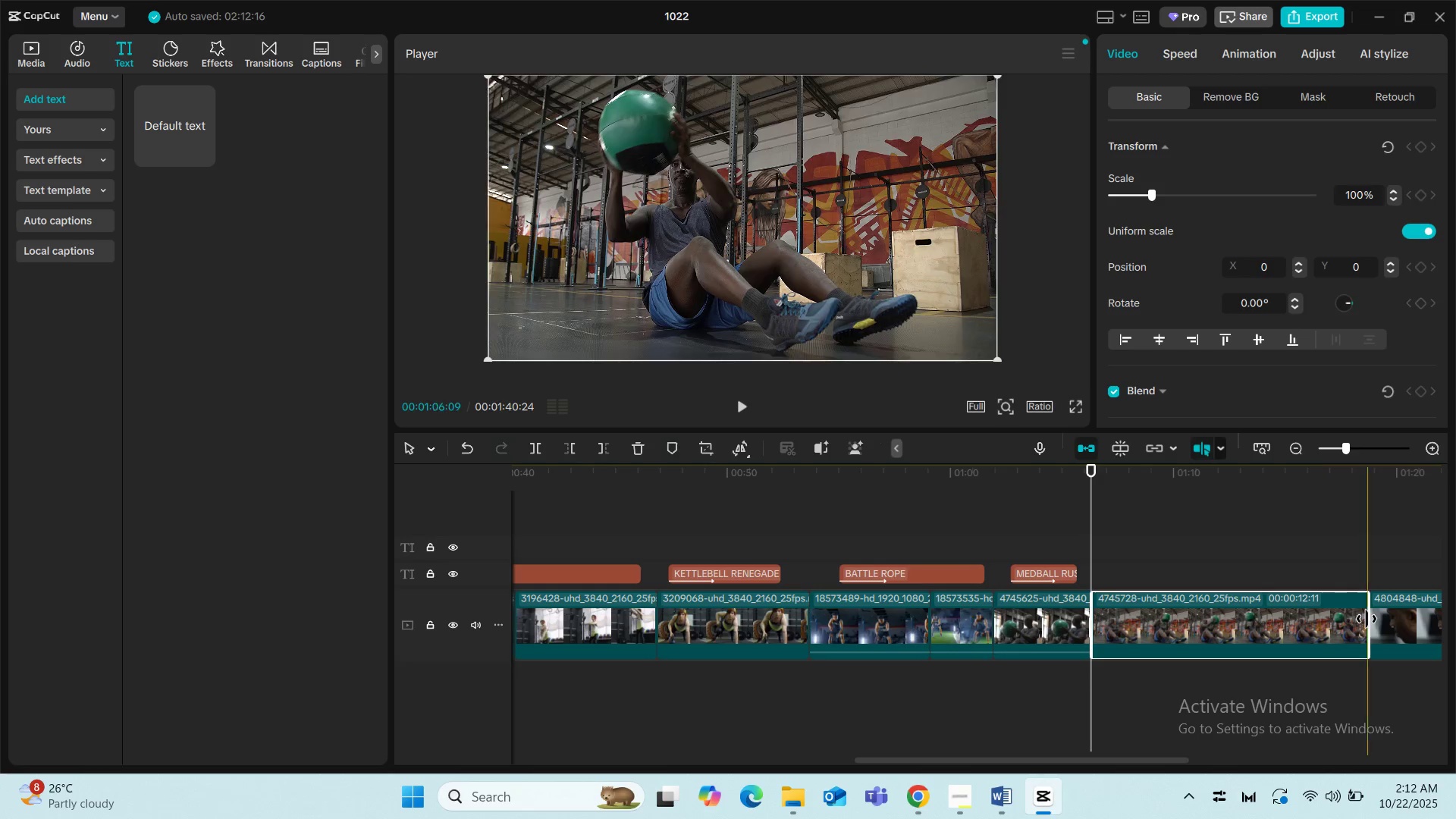 
key(Space)
 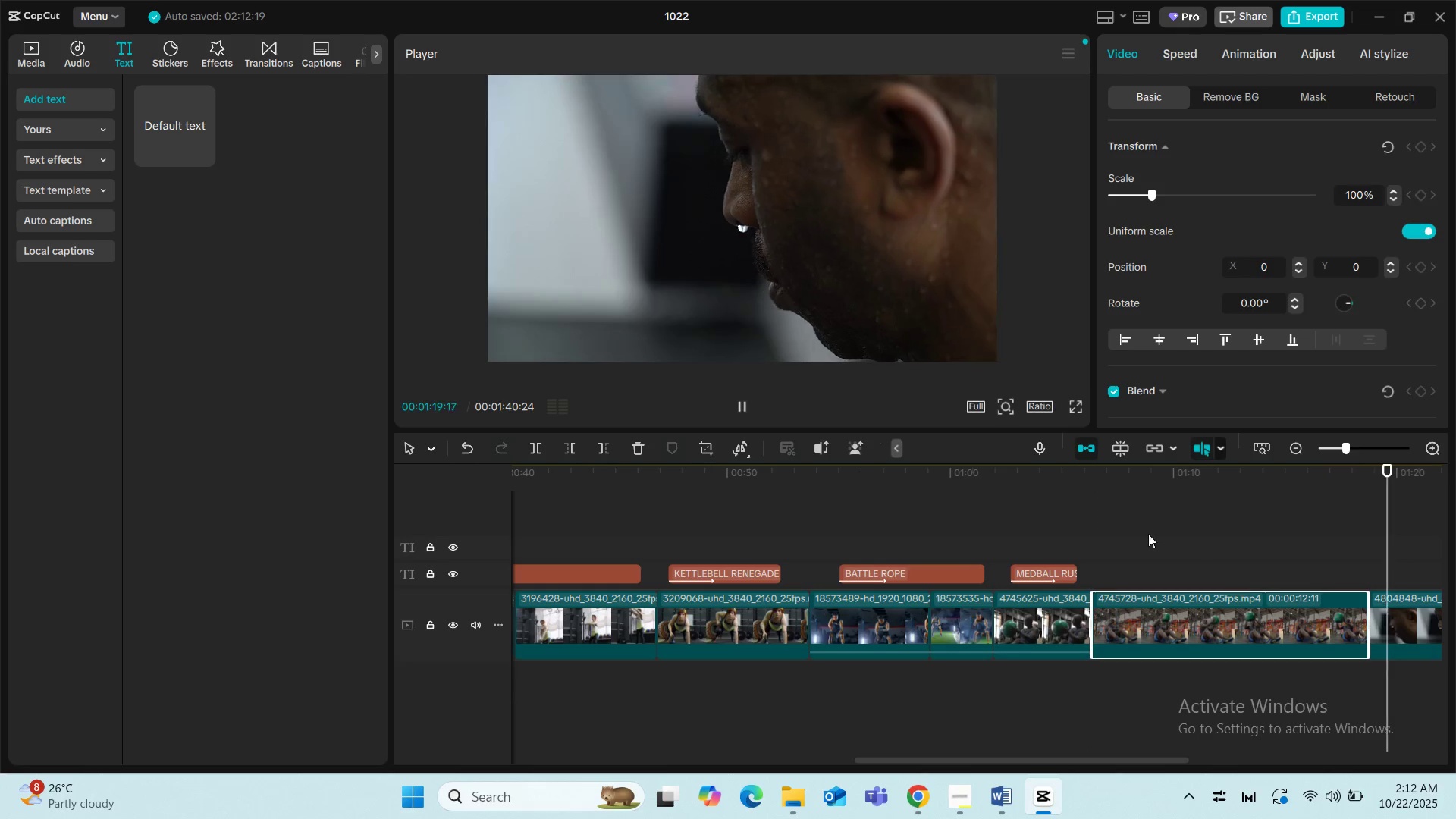 
left_click([1075, 519])
 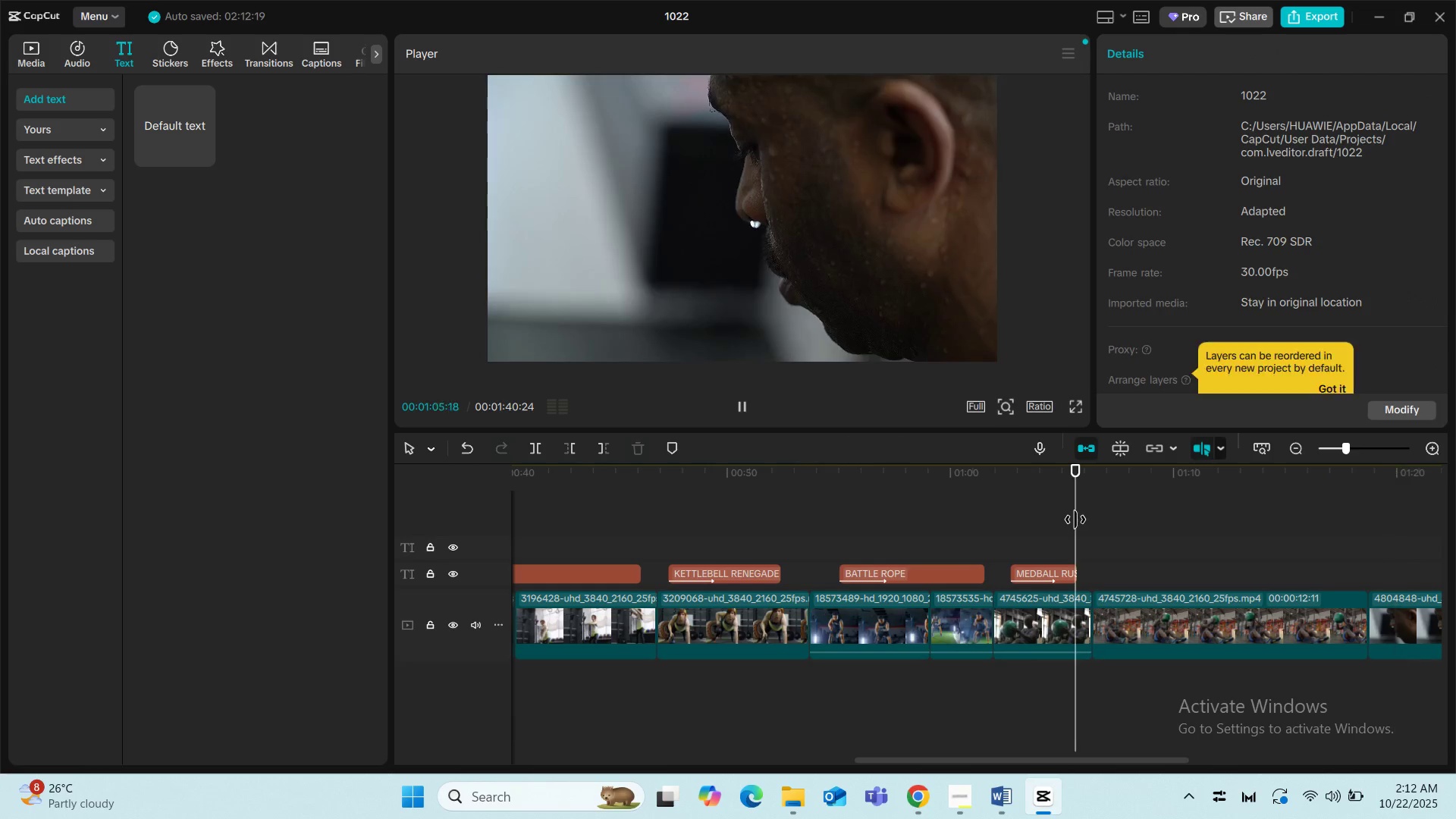 
key(Space)
 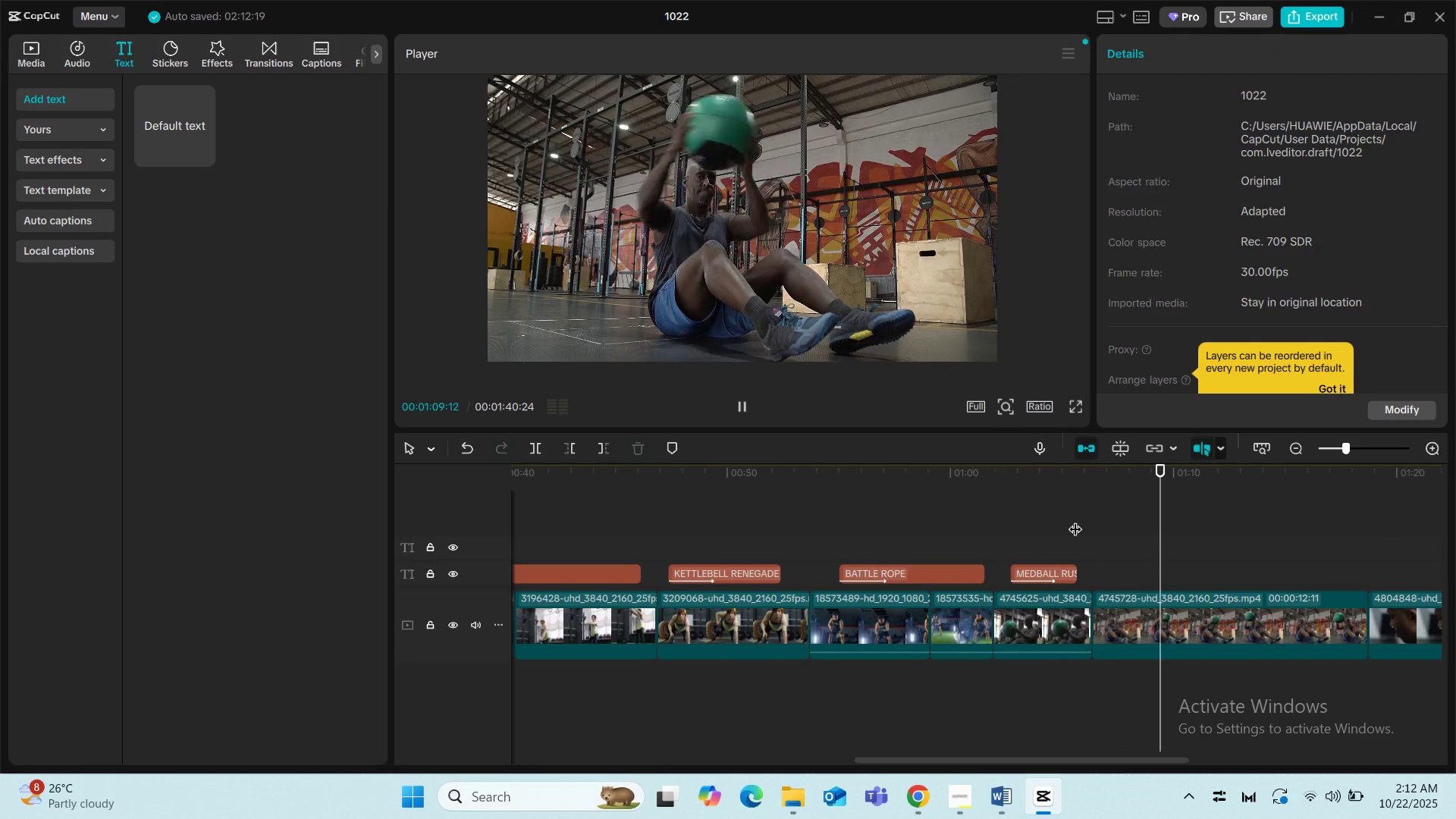 
wait(5.27)
 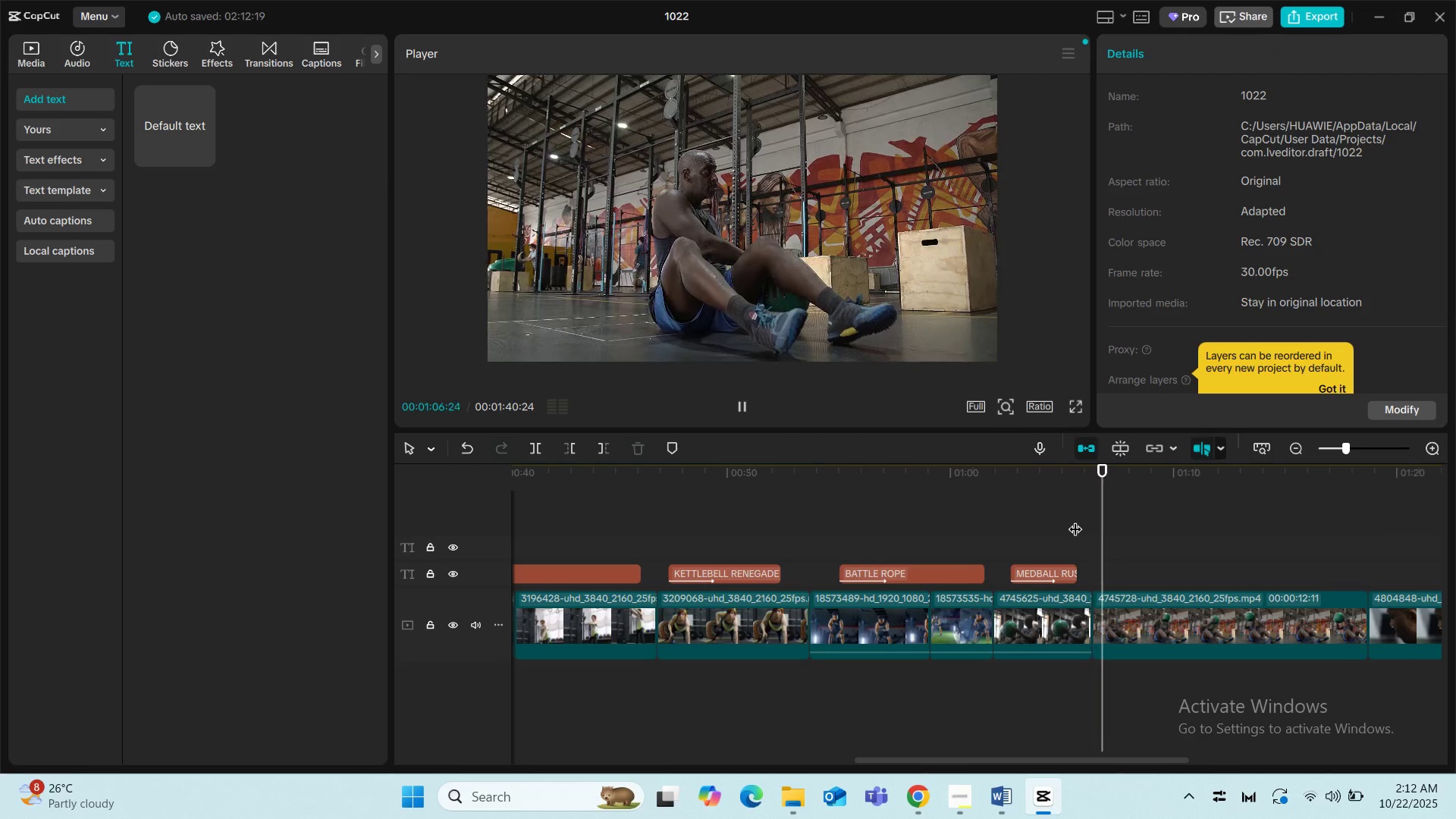 
key(Space)
 